 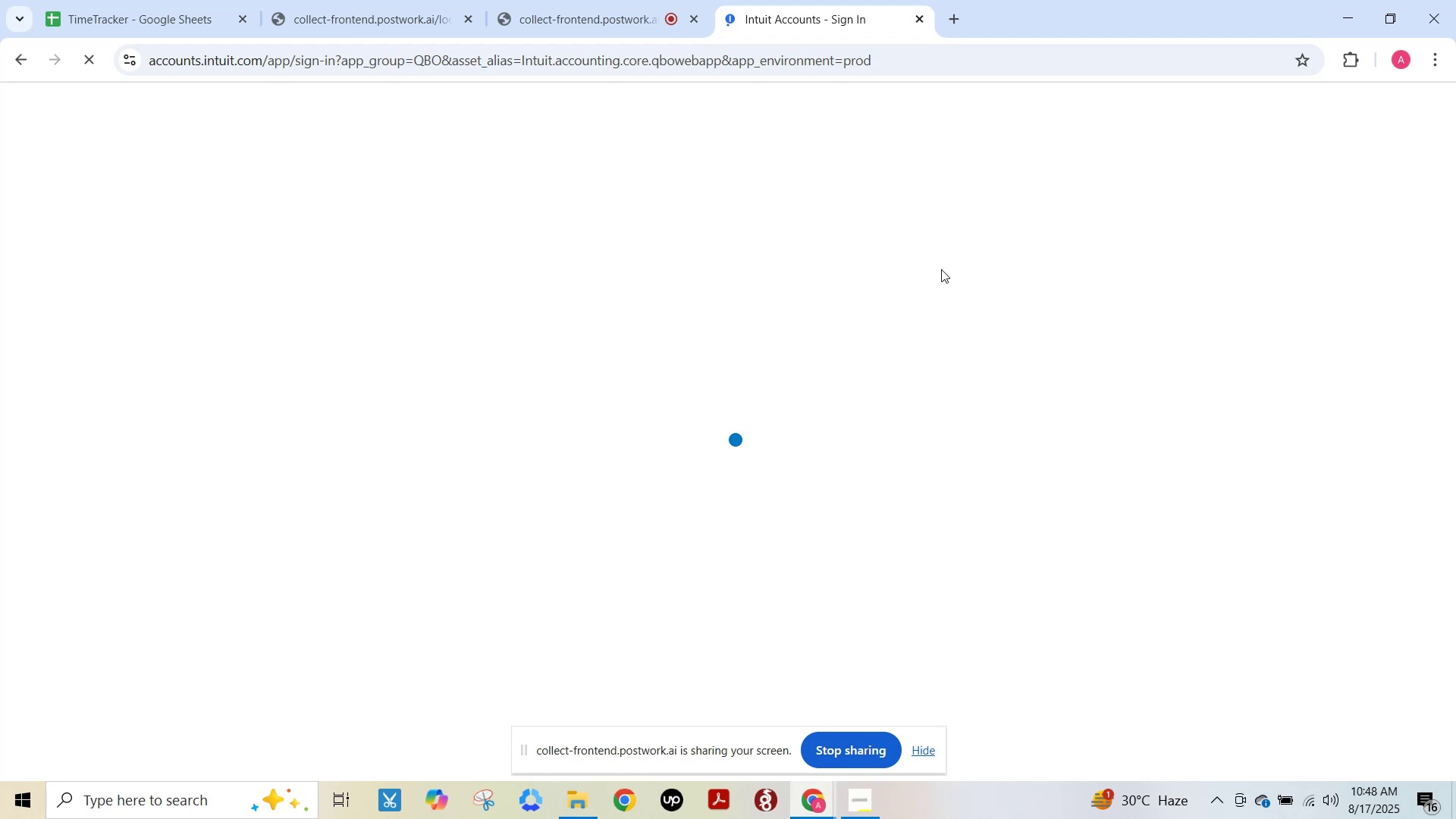 
left_click([751, 411])
 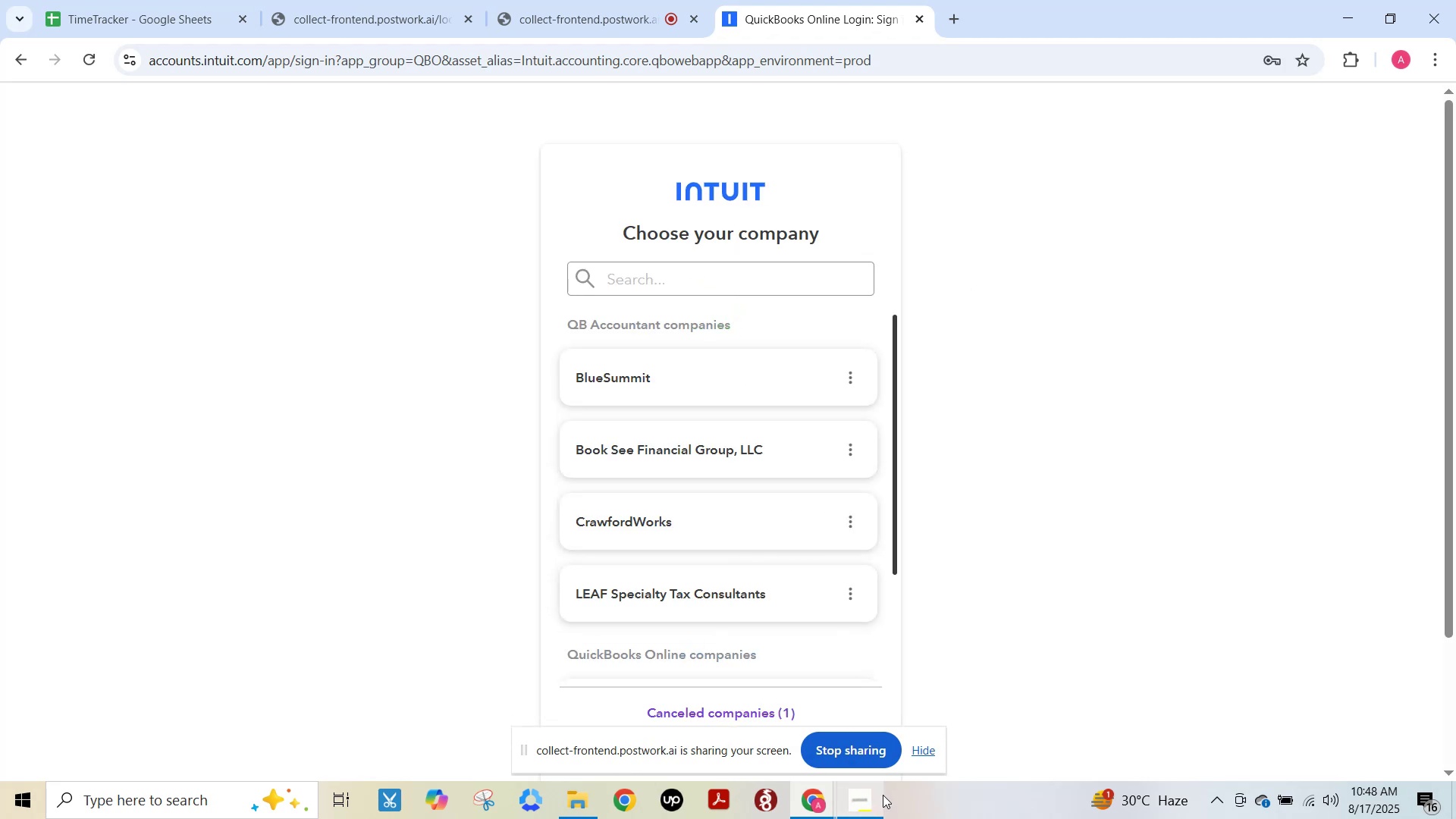 
wait(5.02)
 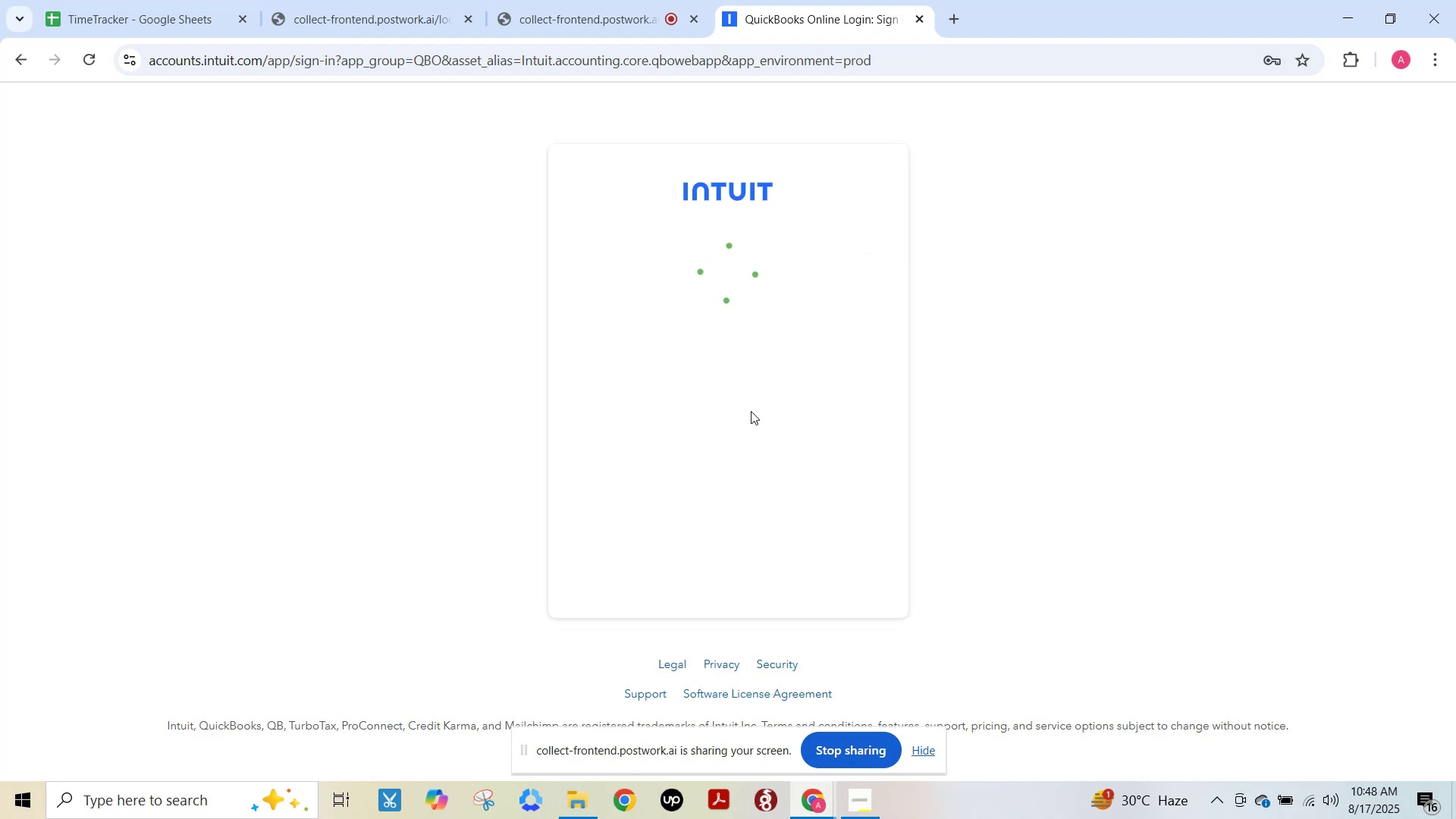 
left_click([653, 518])
 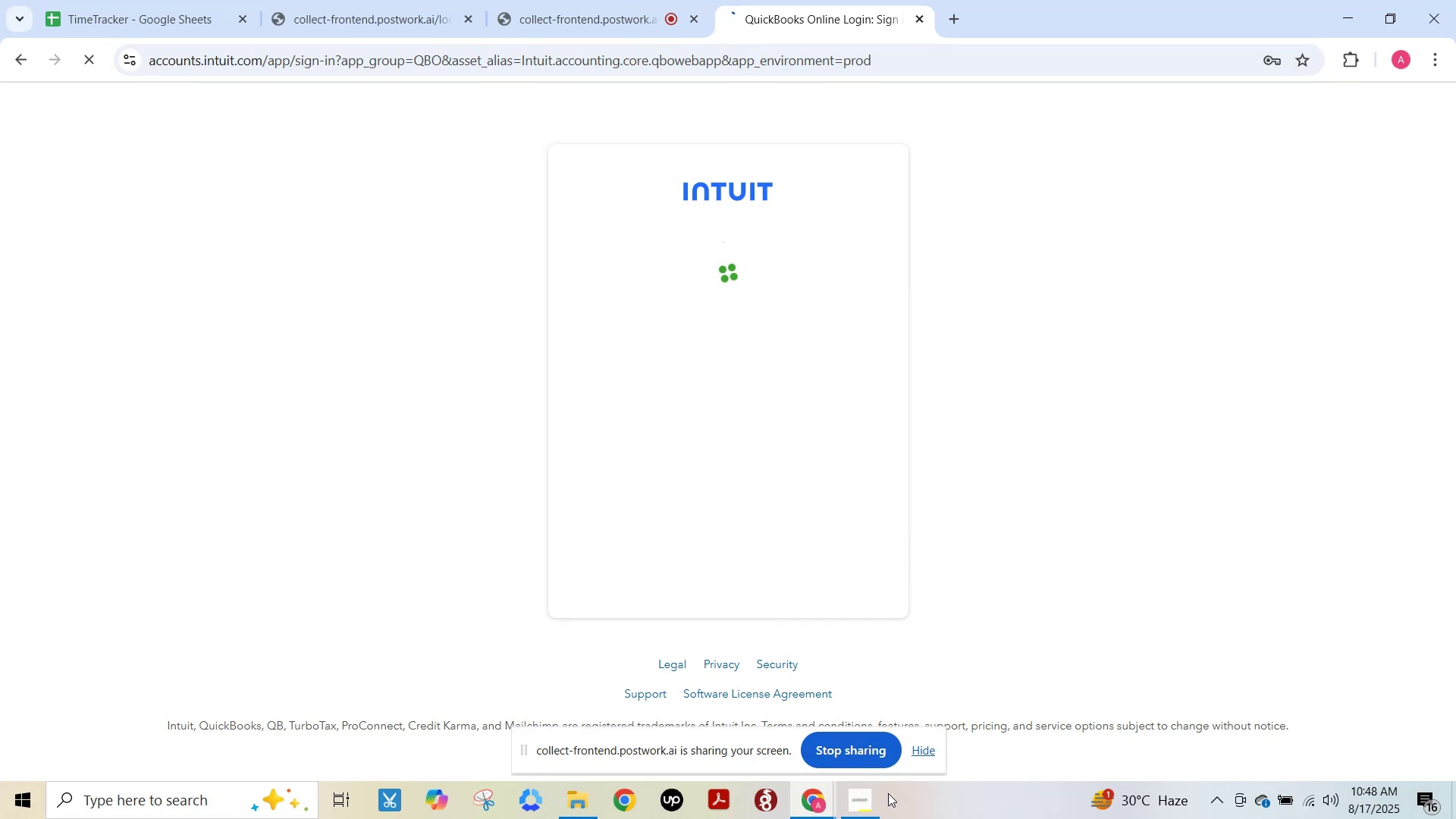 
left_click([864, 802])
 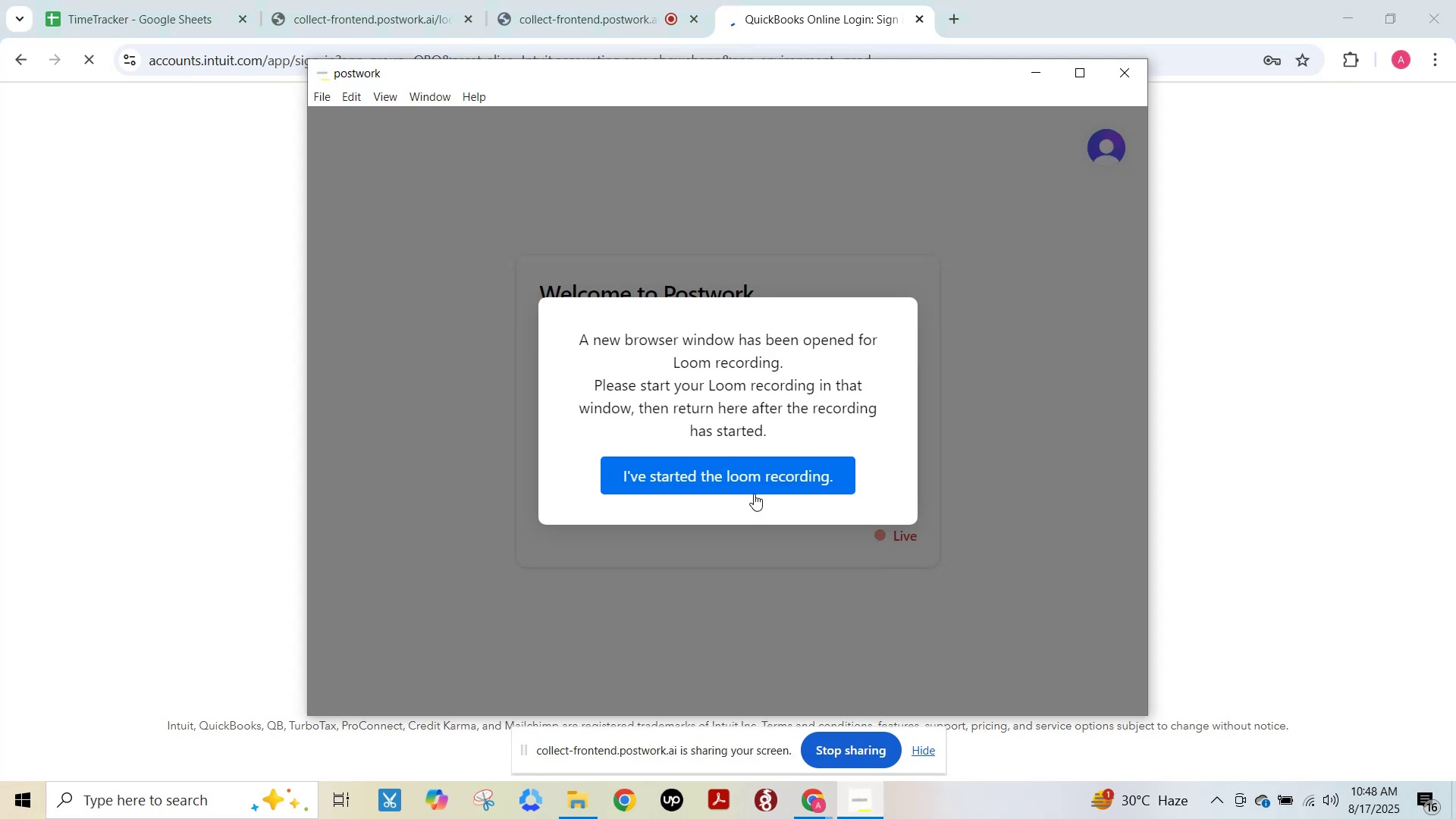 
left_click([748, 476])
 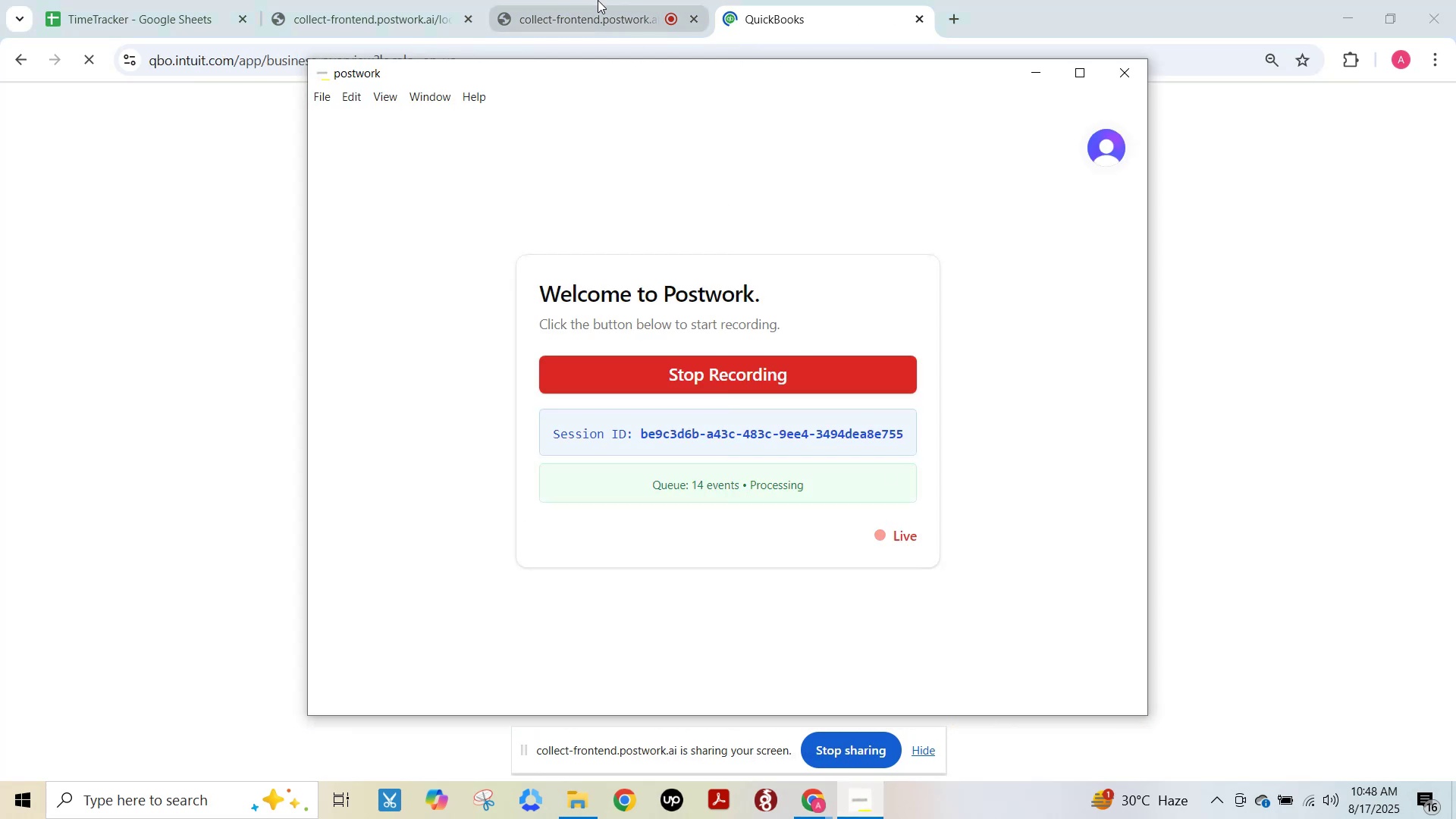 
left_click([598, 0])
 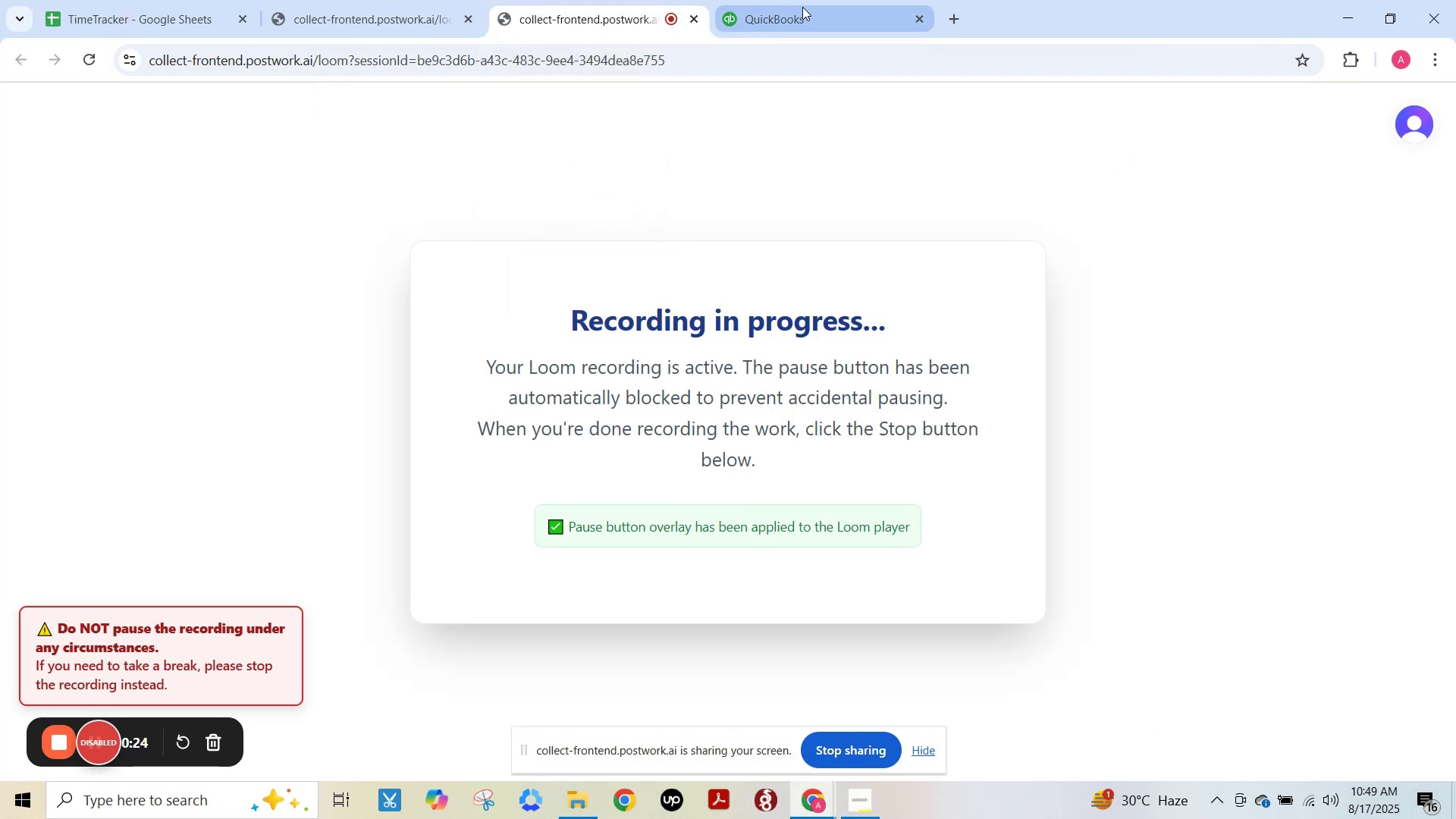 
left_click([804, 4])
 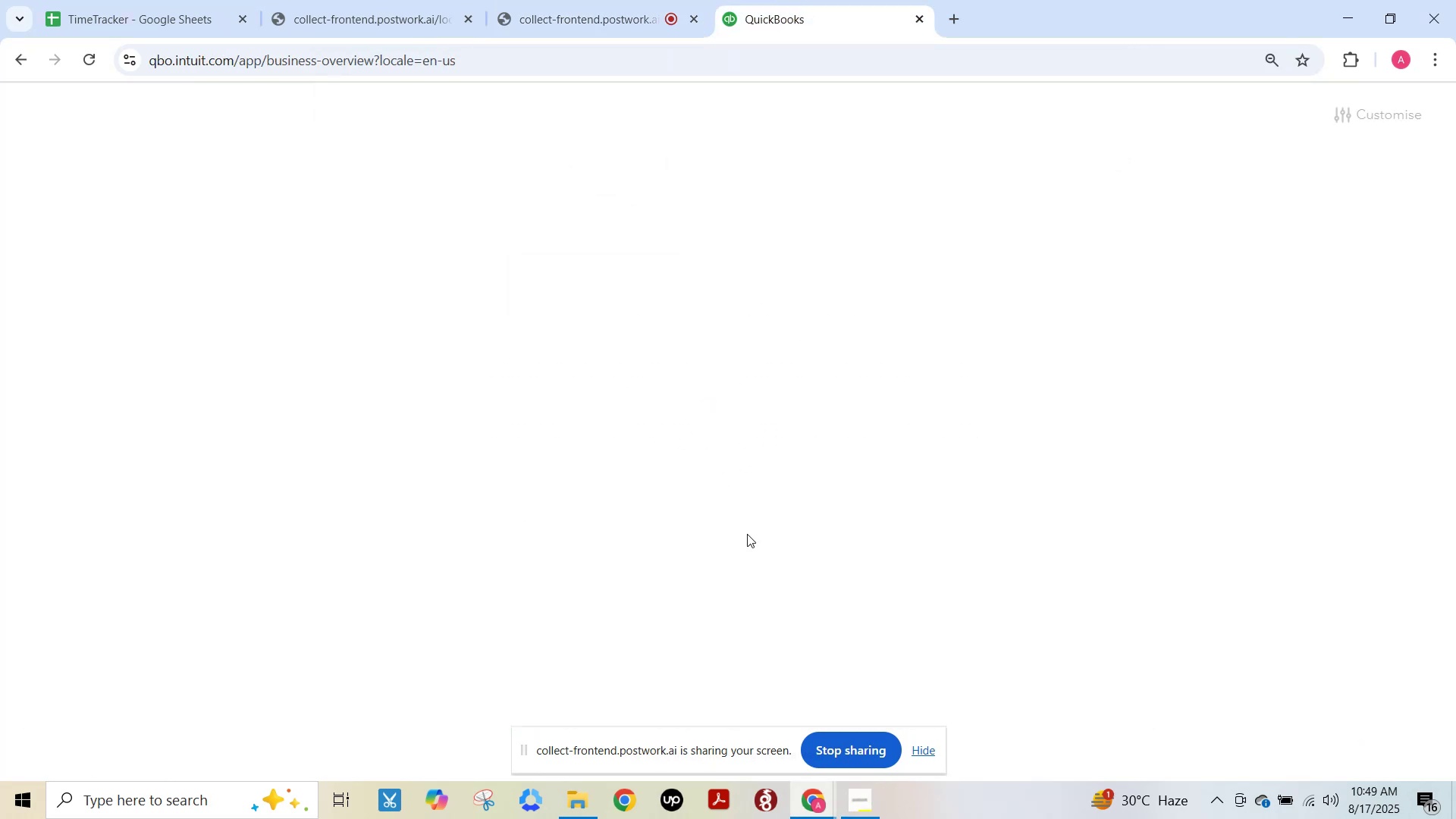 
mouse_move([706, 560])
 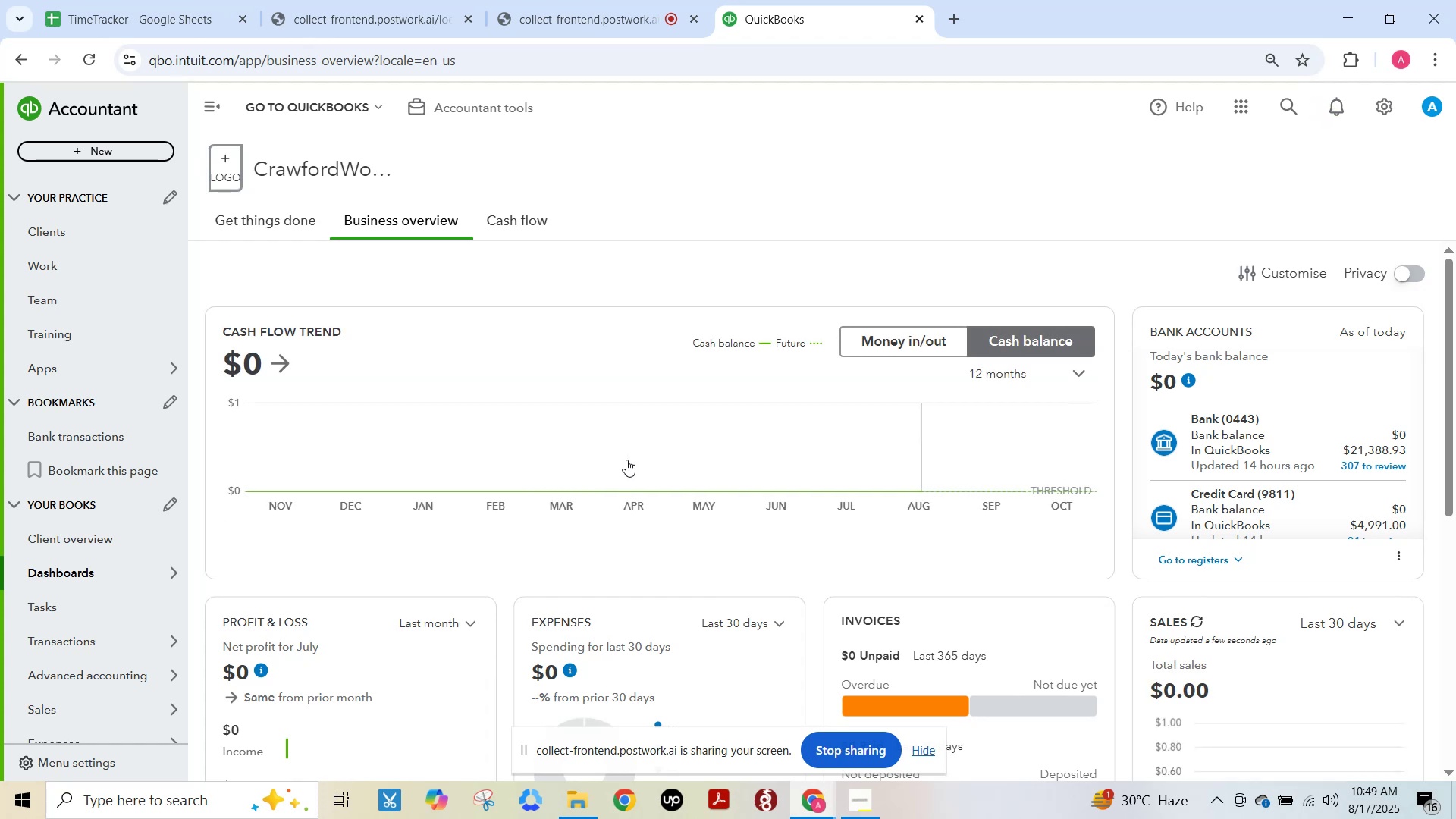 
wait(7.7)
 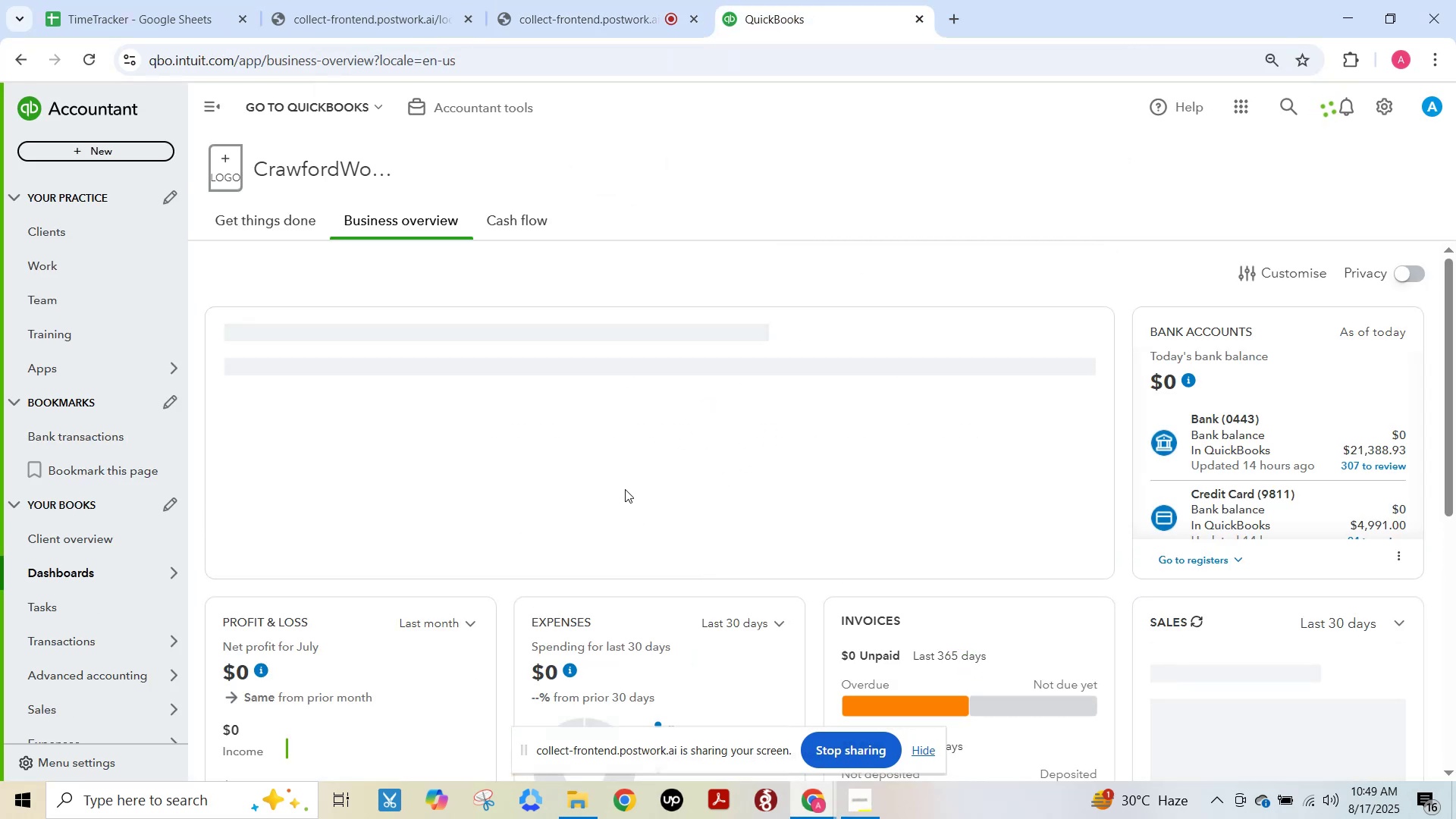 
left_click([114, 641])
 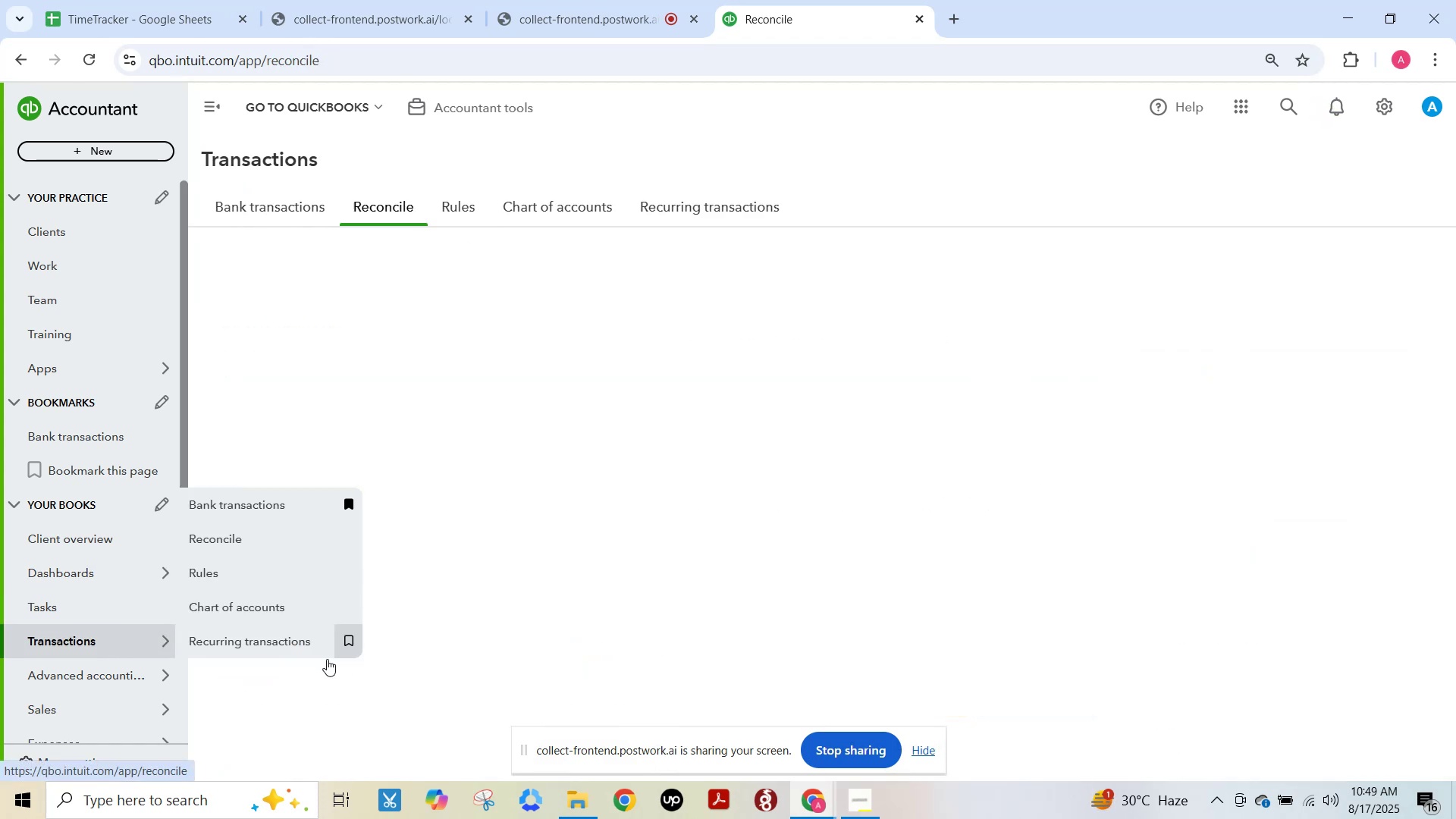 
mouse_move([522, 484])
 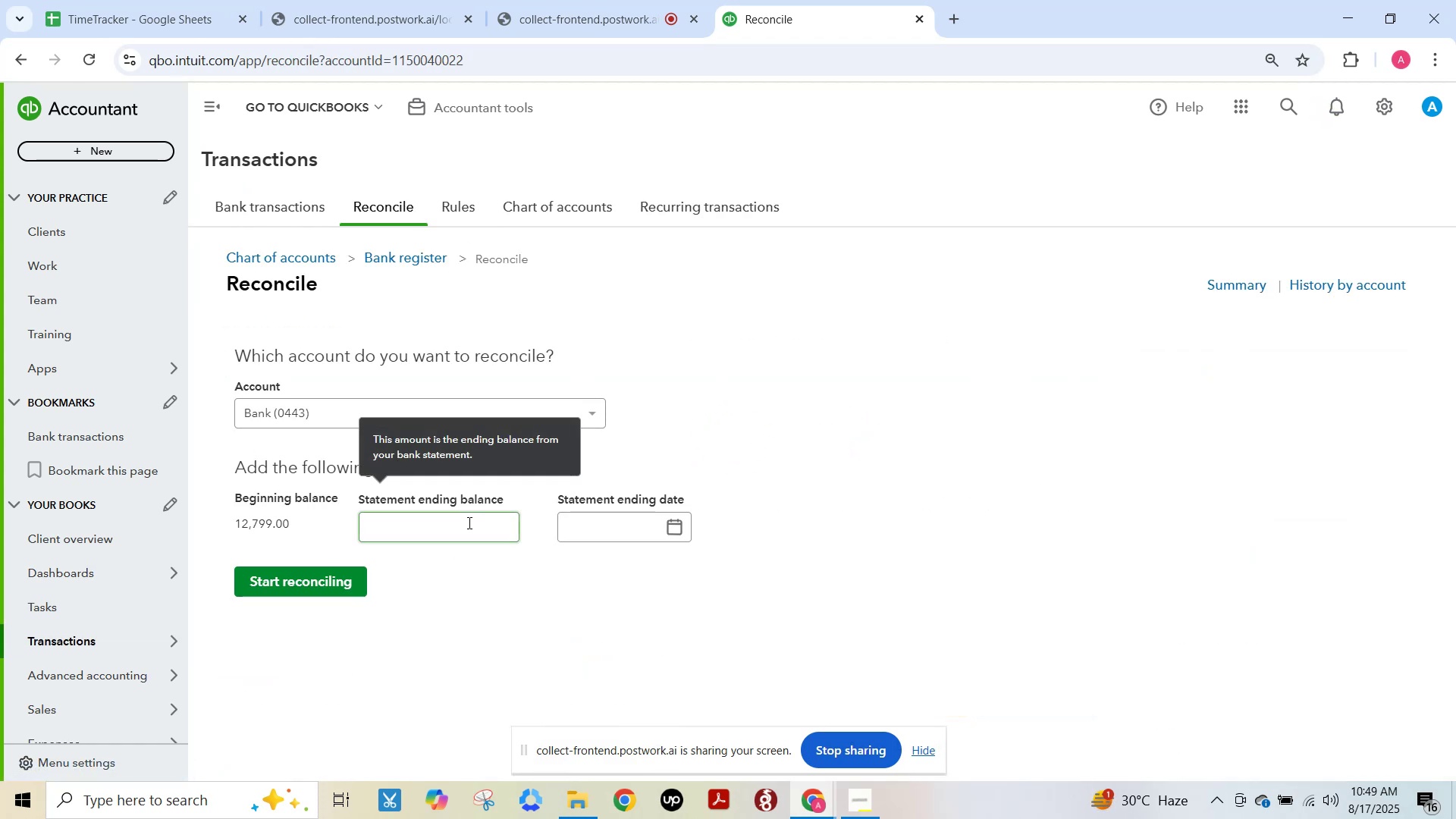 
left_click([277, 207])
 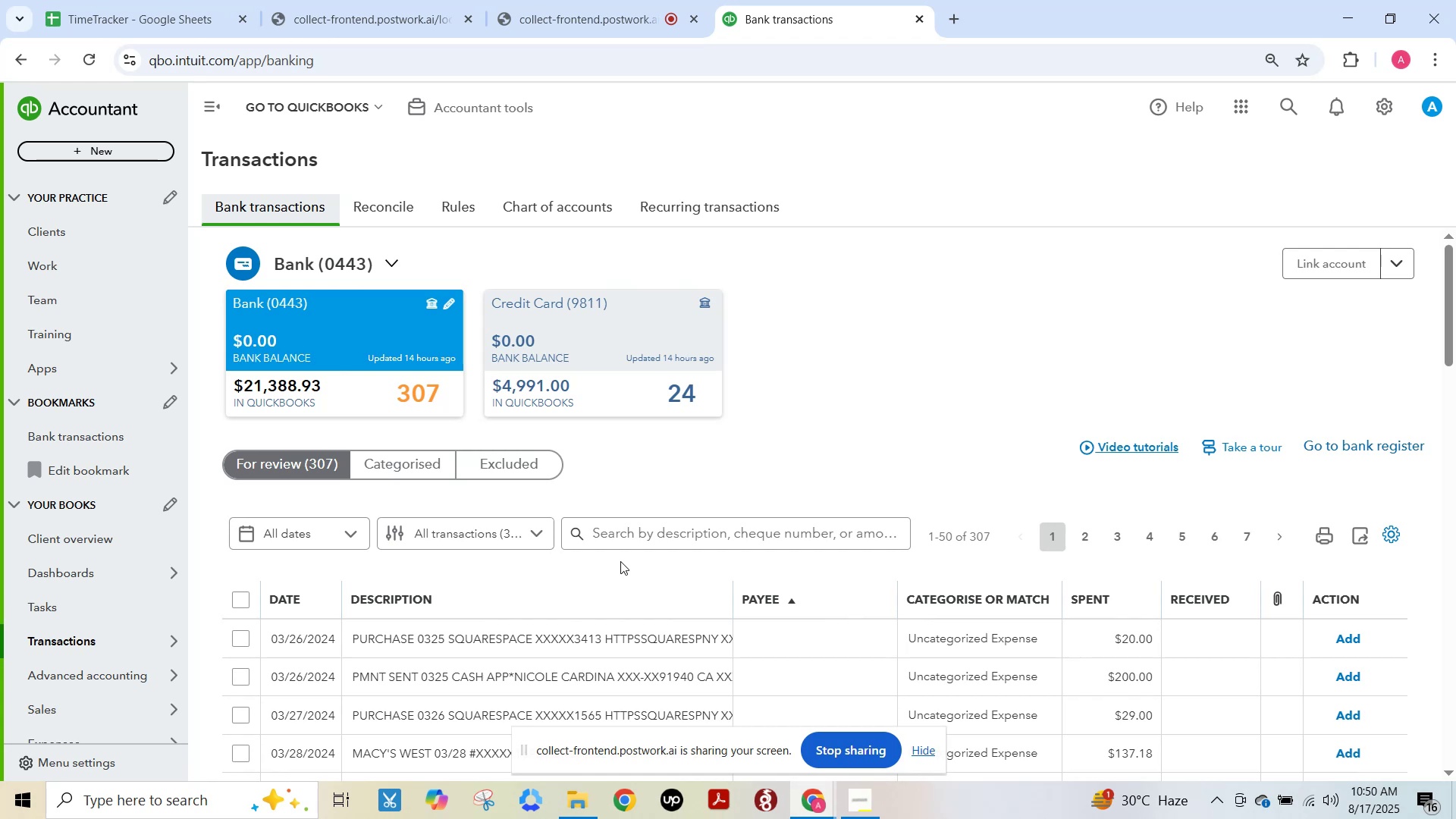 
wait(50.43)
 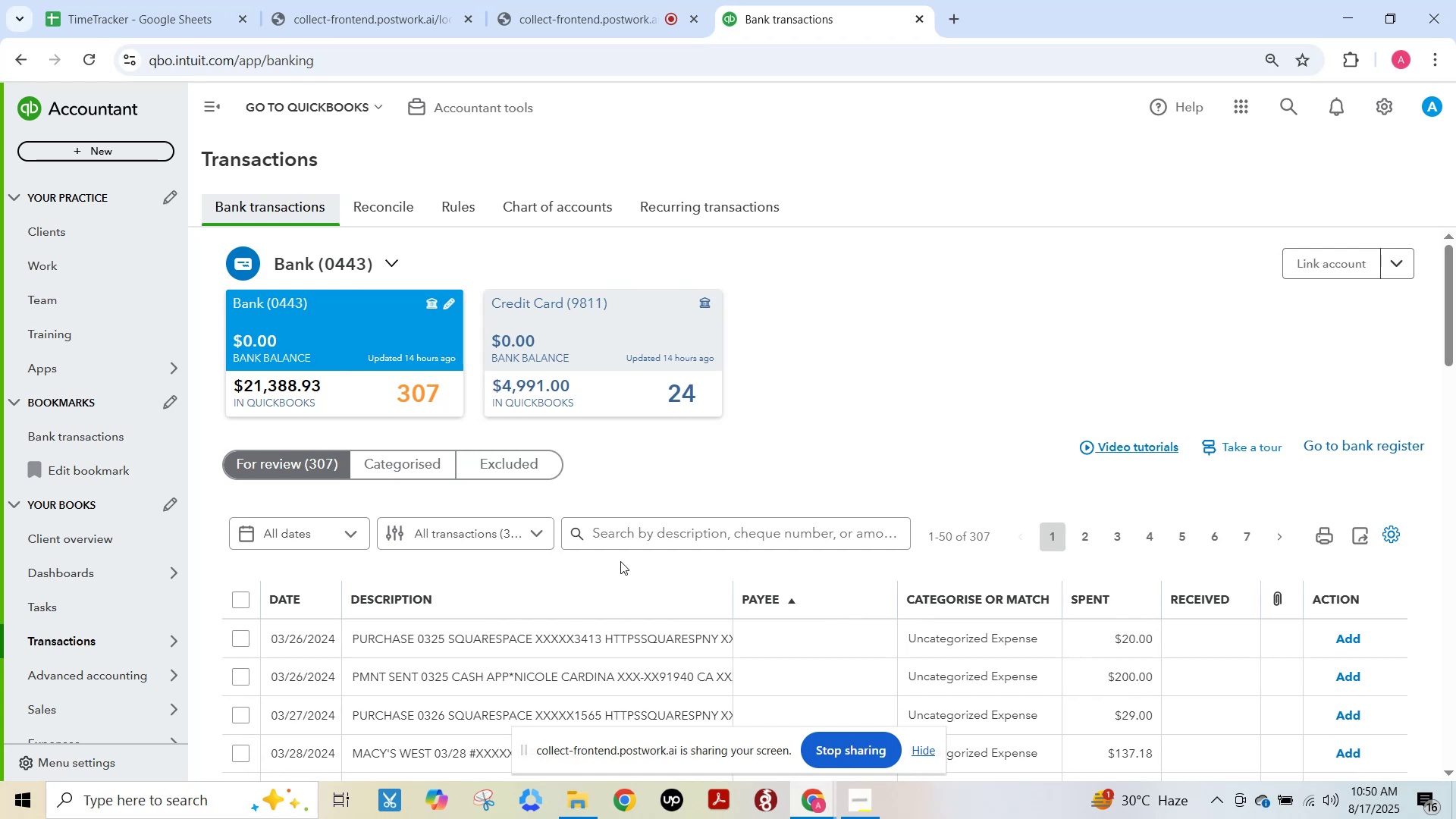 
scroll: coordinate [585, 295], scroll_direction: down, amount: 2.0
 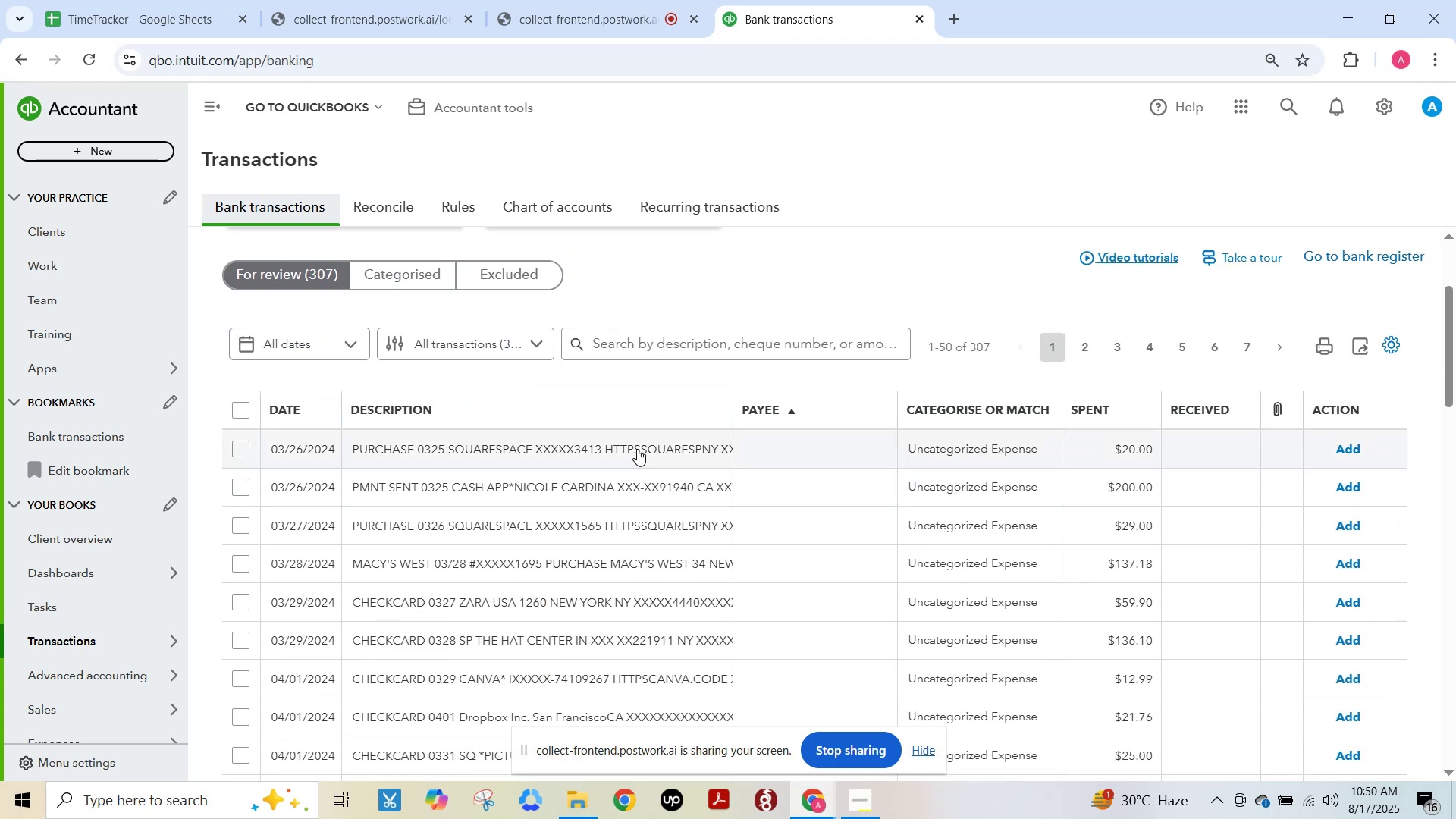 
left_click([637, 449])
 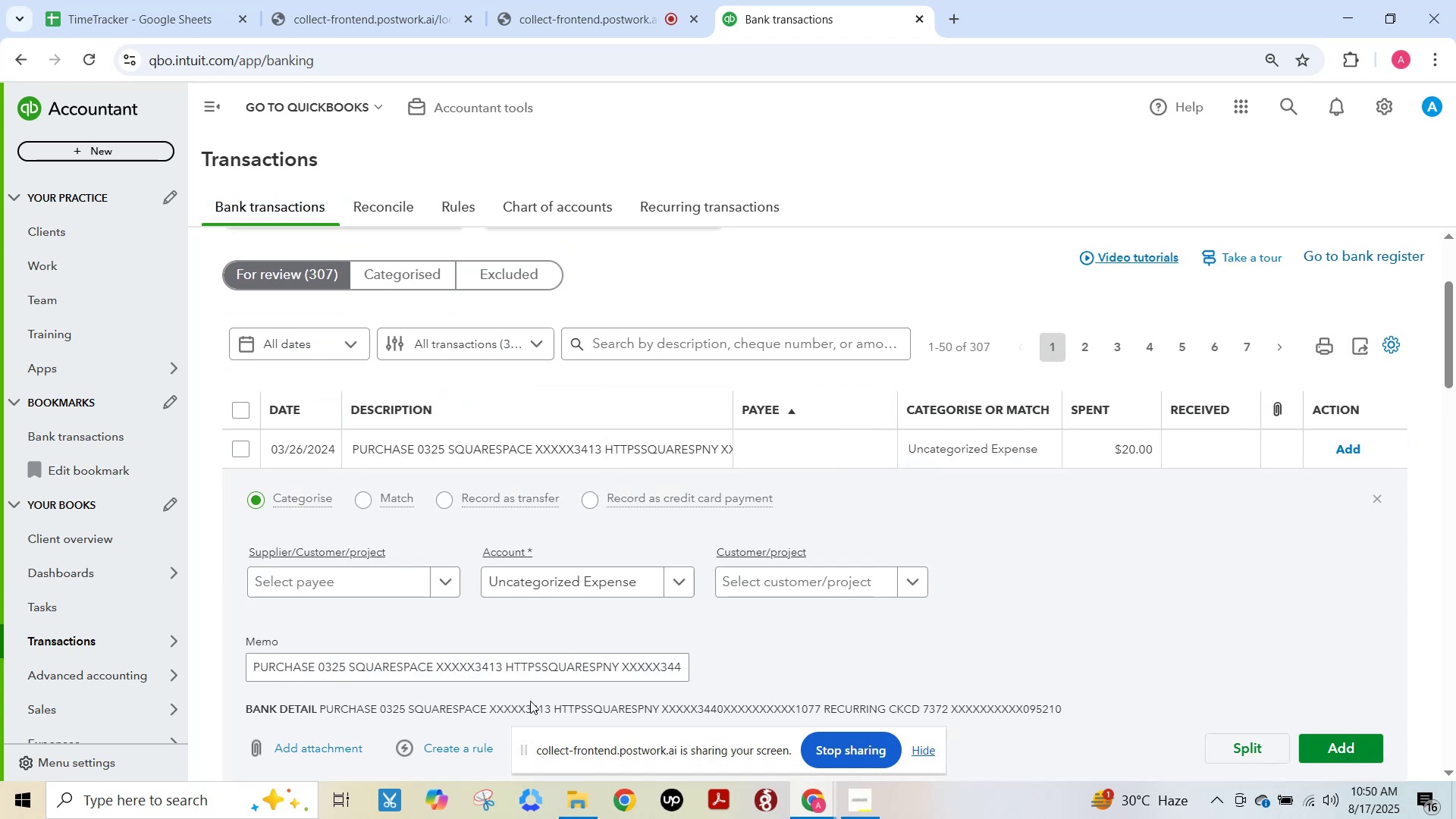 
double_click([551, 668])
 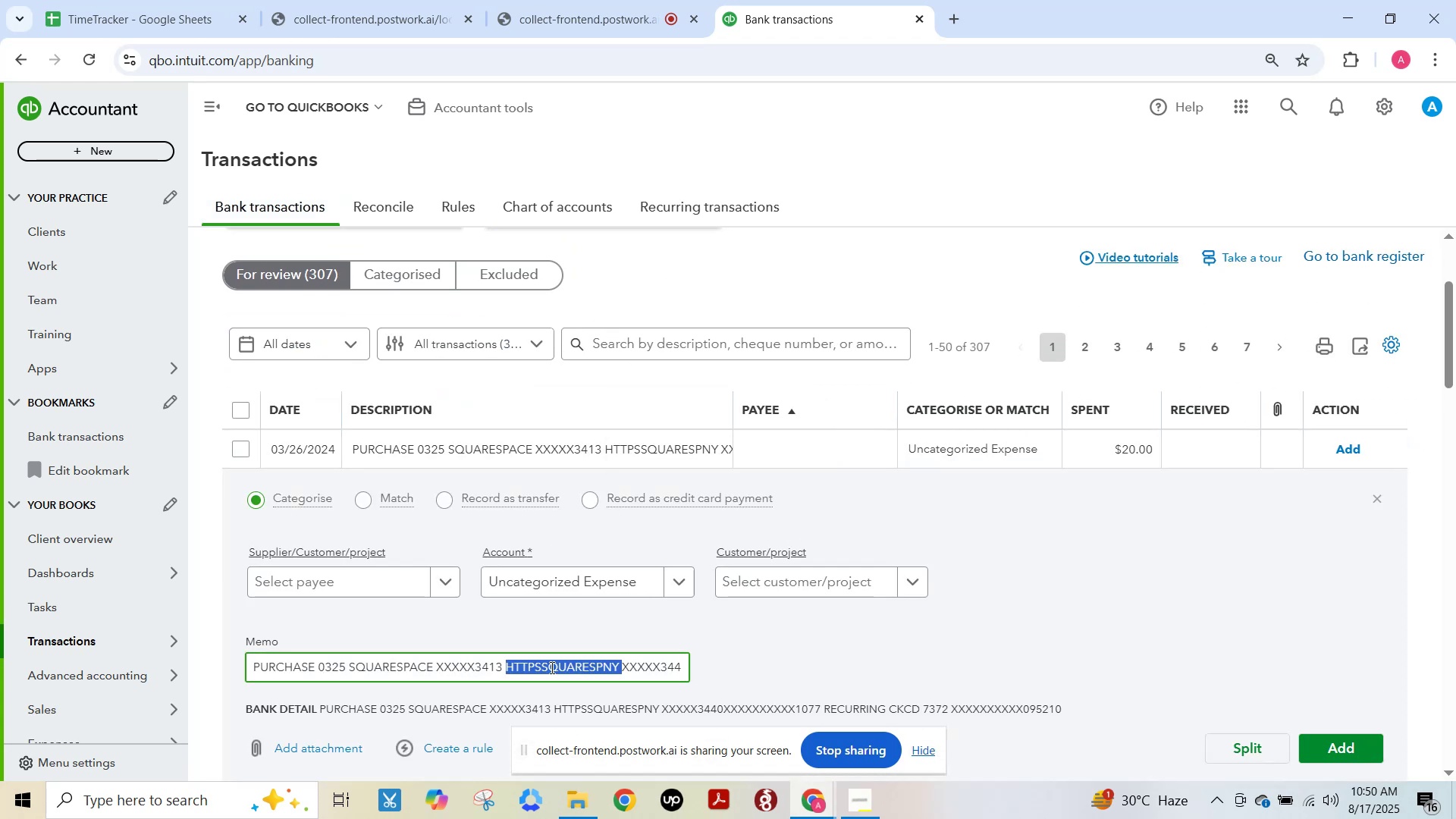 
right_click([551, 667])
 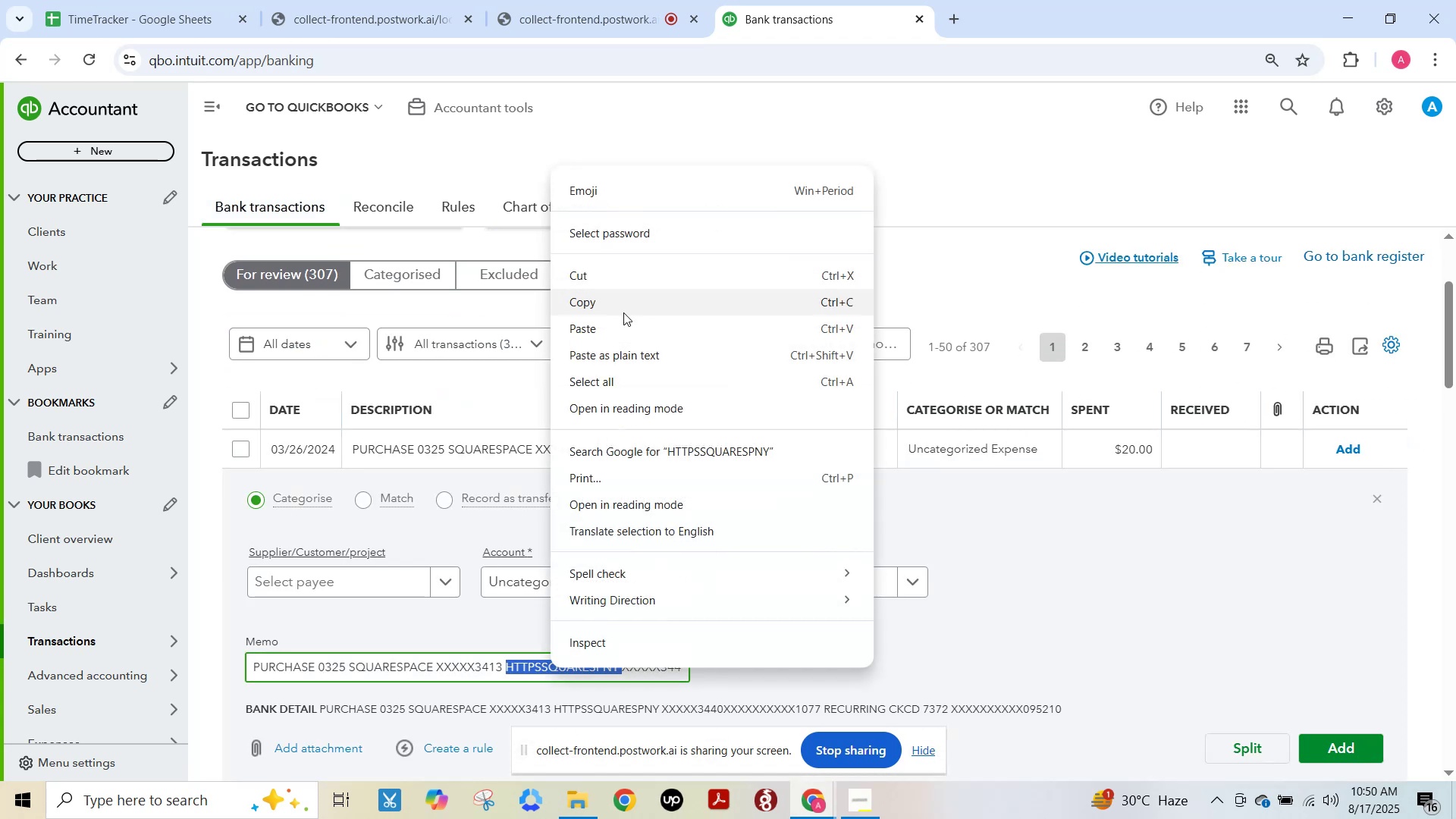 
left_click([617, 309])
 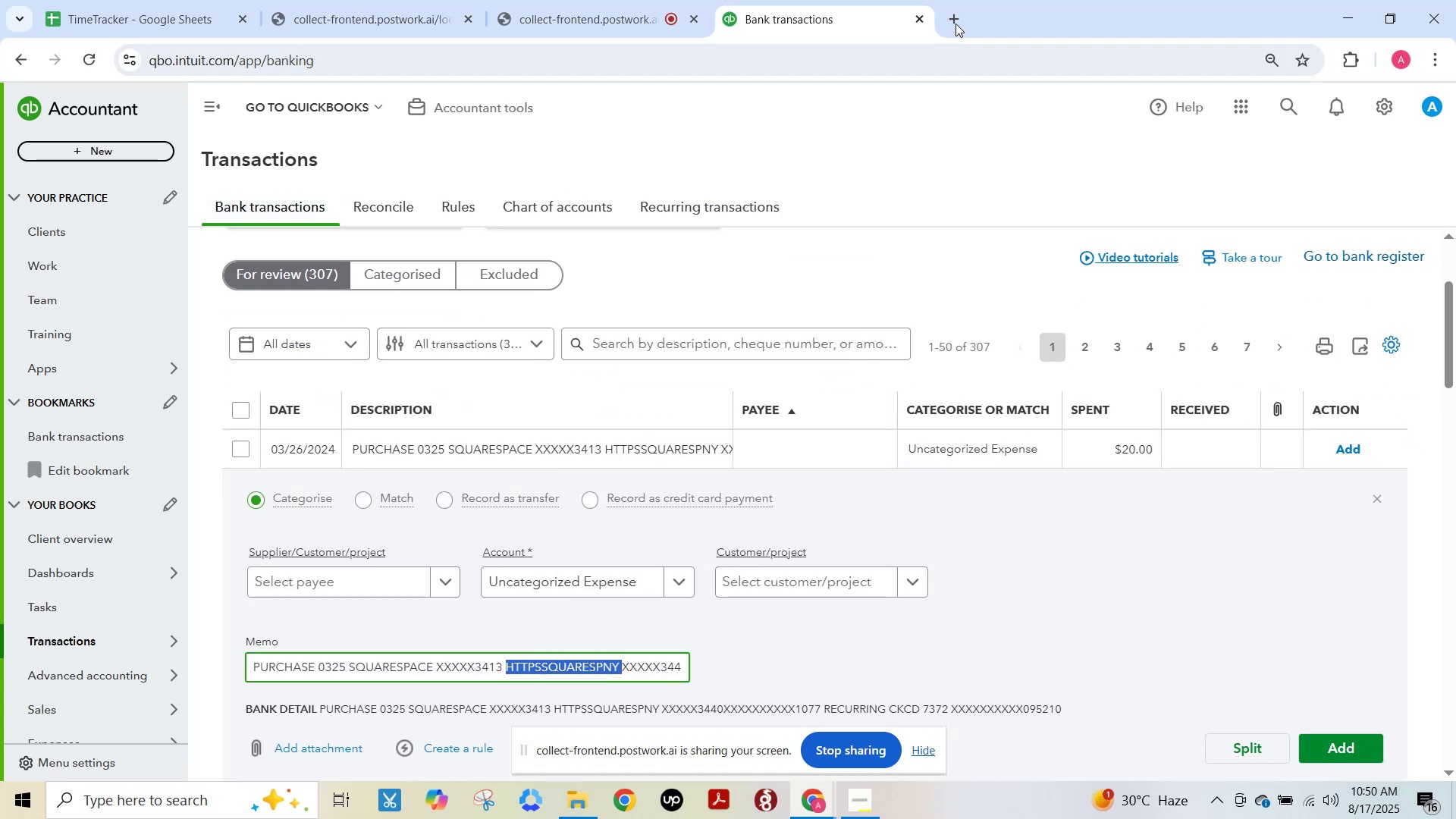 
left_click([956, 23])
 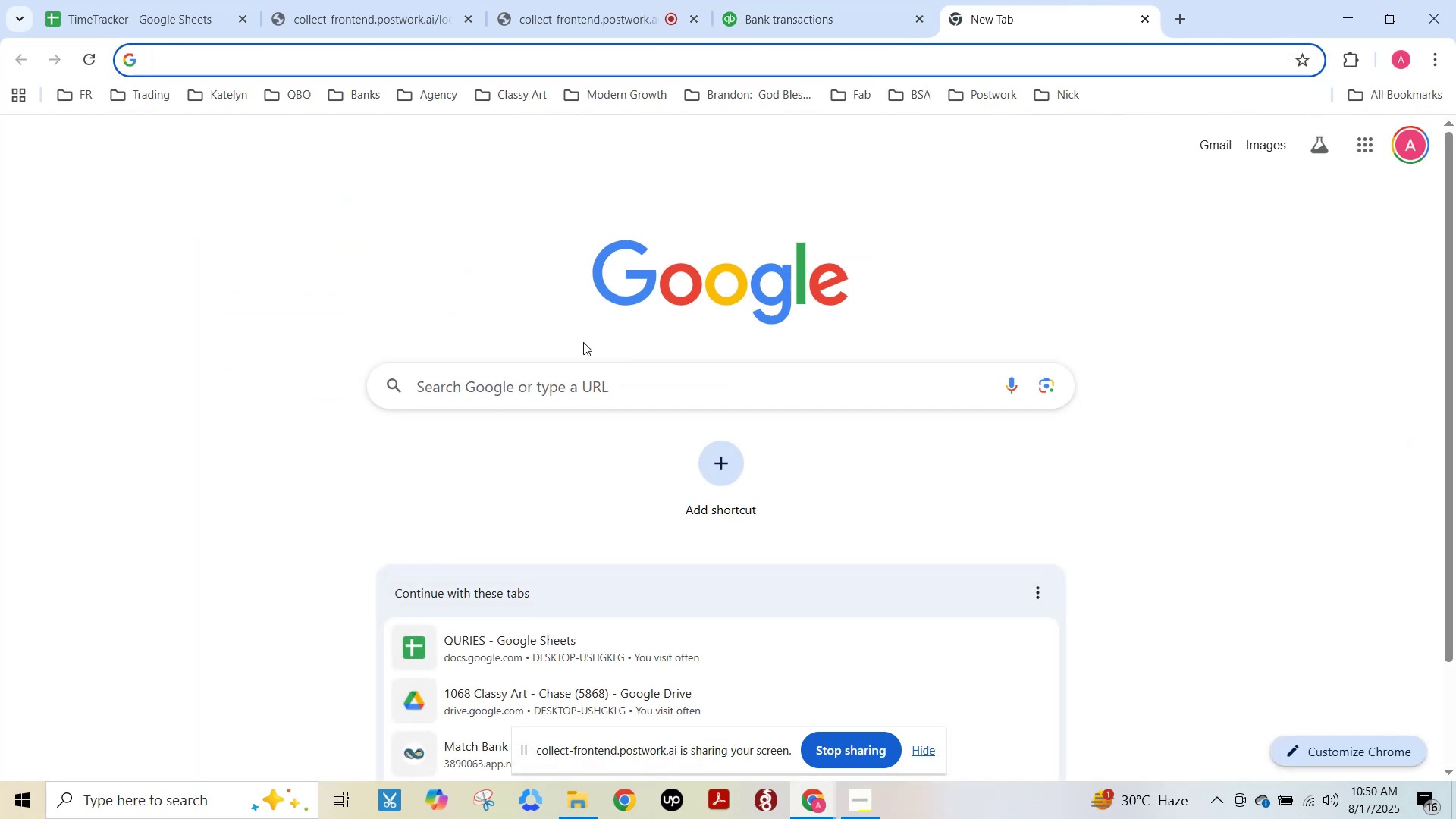 
left_click([549, 391])
 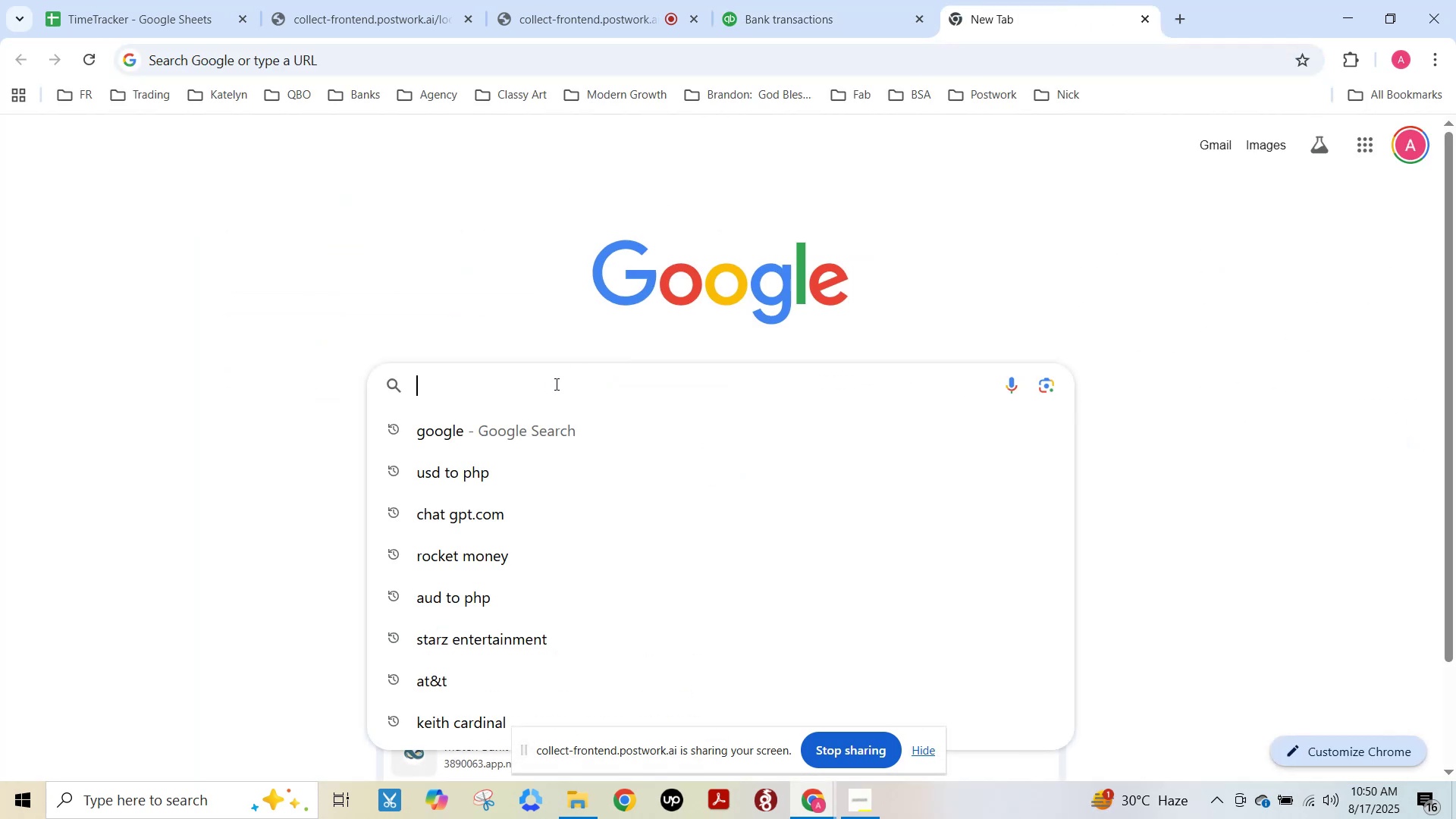 
key(Control+V)
 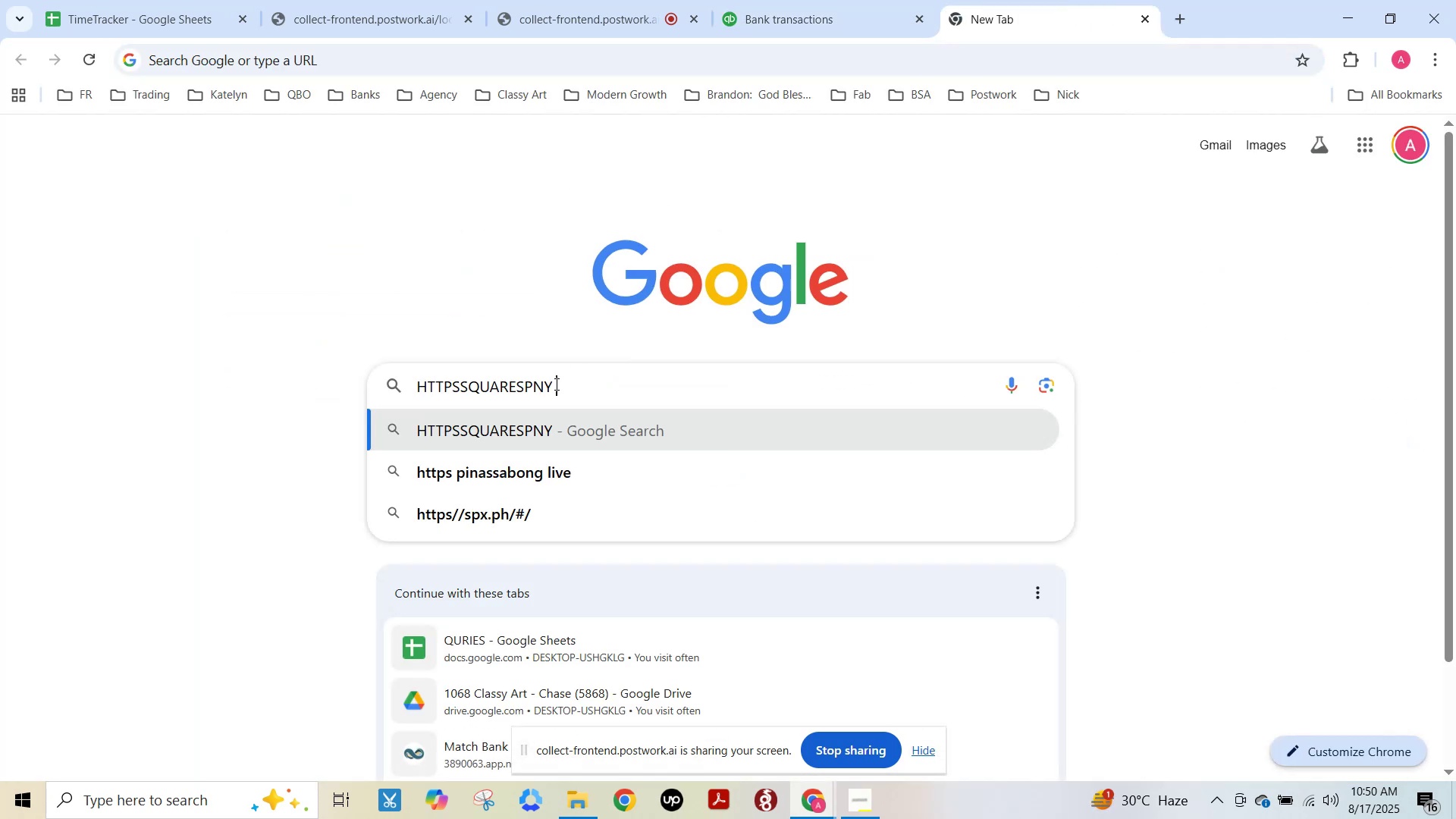 
key(Enter)
 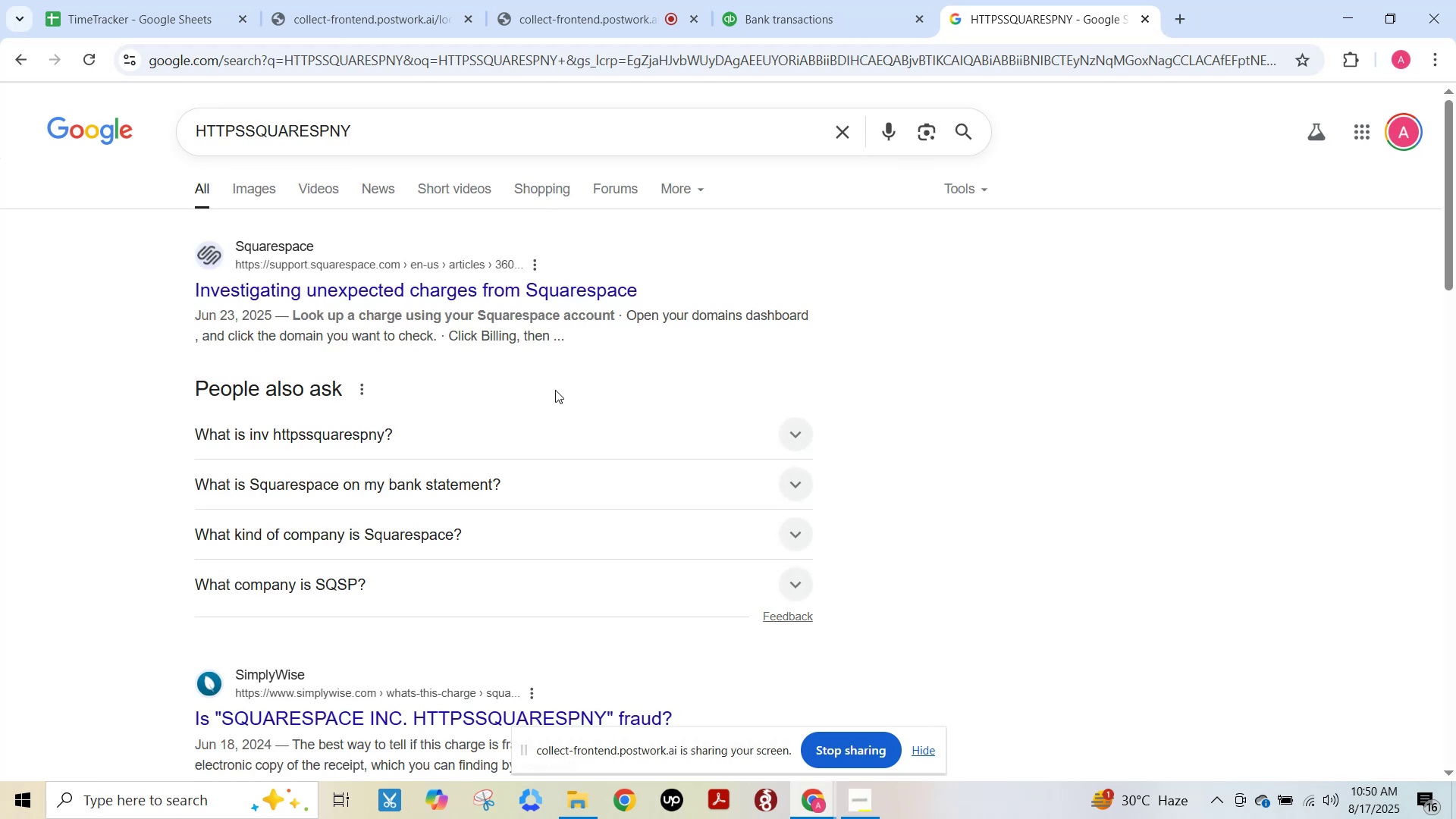 
wait(10.49)
 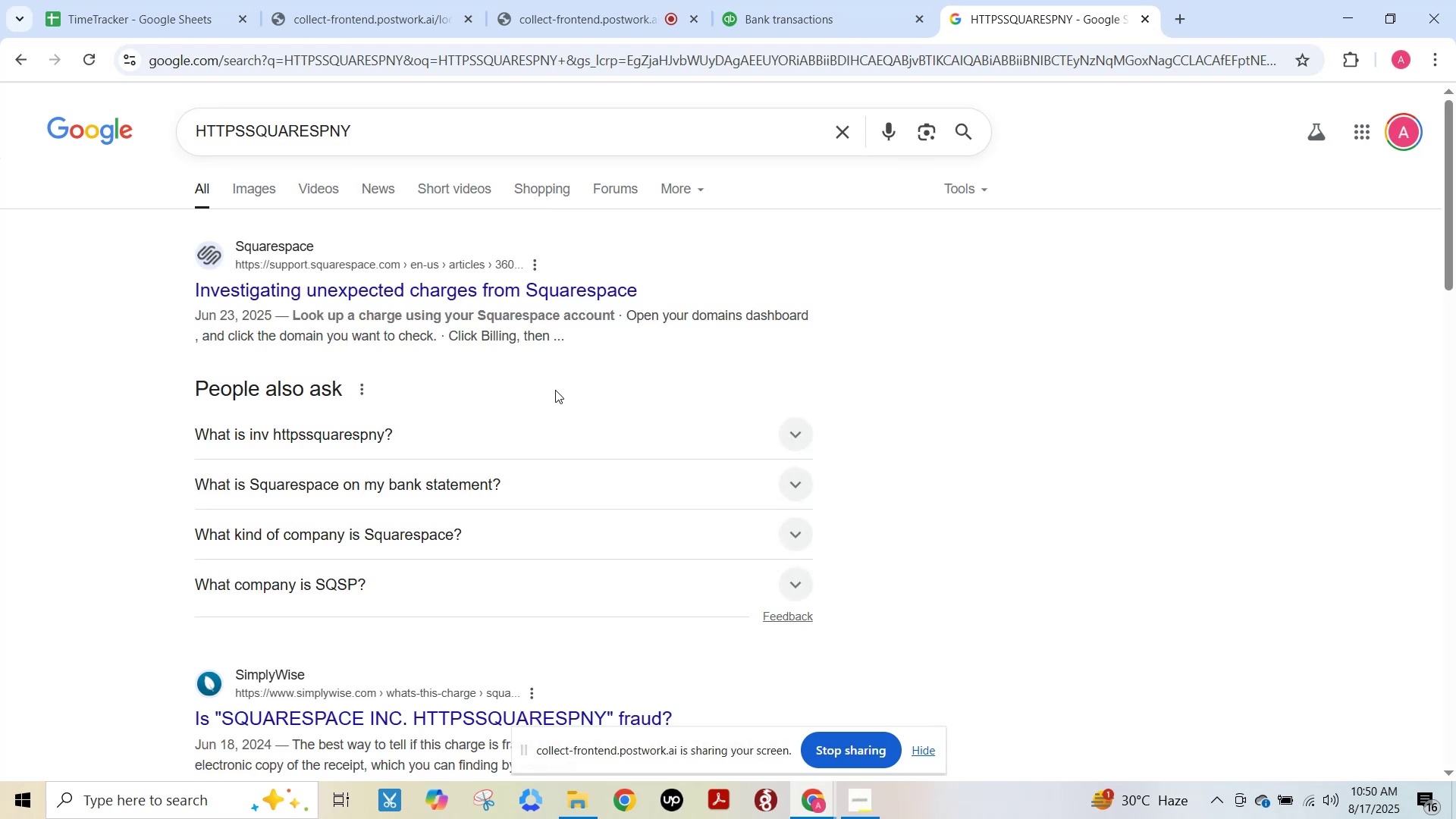 
scroll: coordinate [560, 413], scroll_direction: down, amount: 1.0
 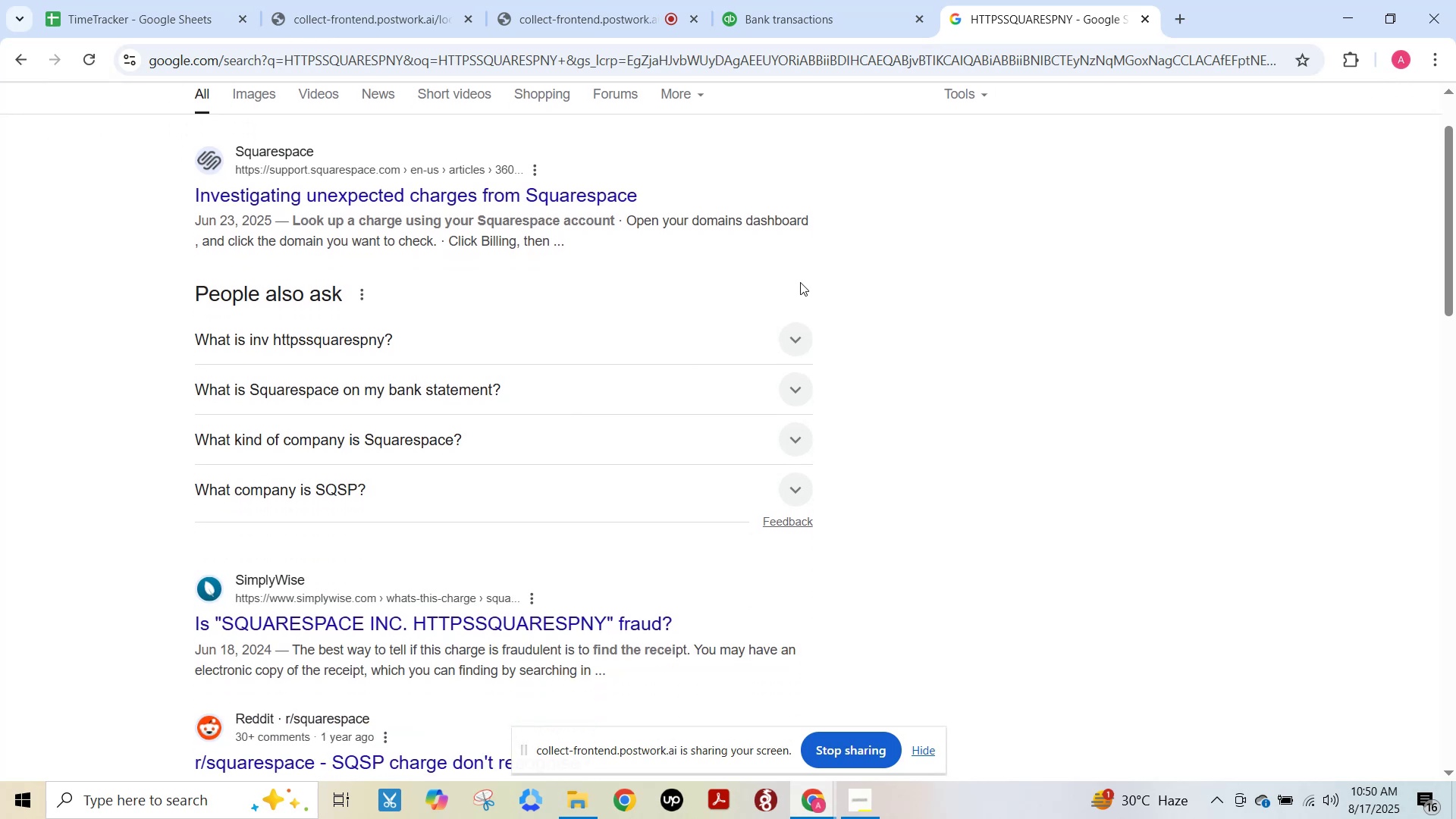 
left_click([811, 0])
 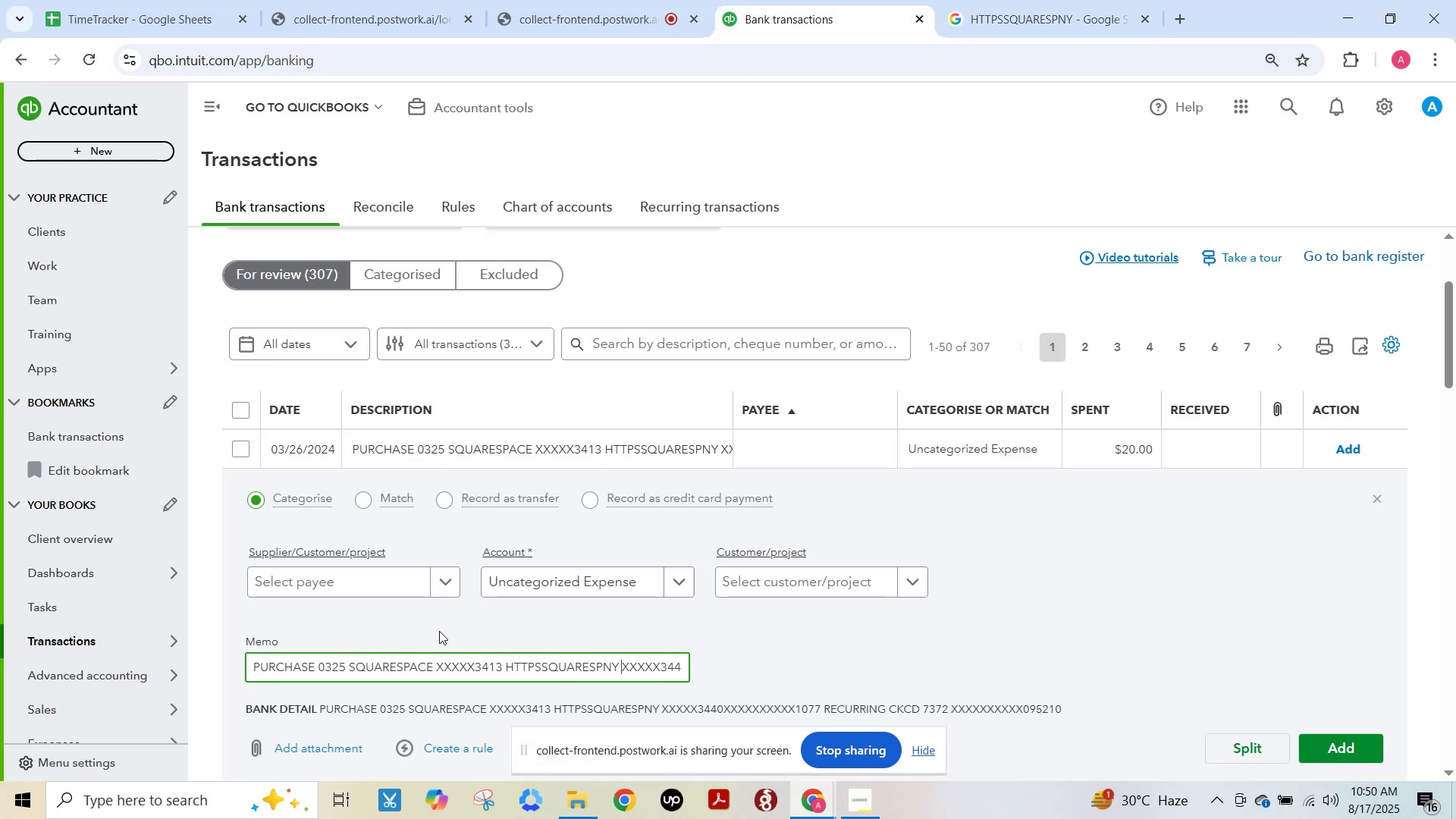 
scroll: coordinate [439, 631], scroll_direction: down, amount: 2.0
 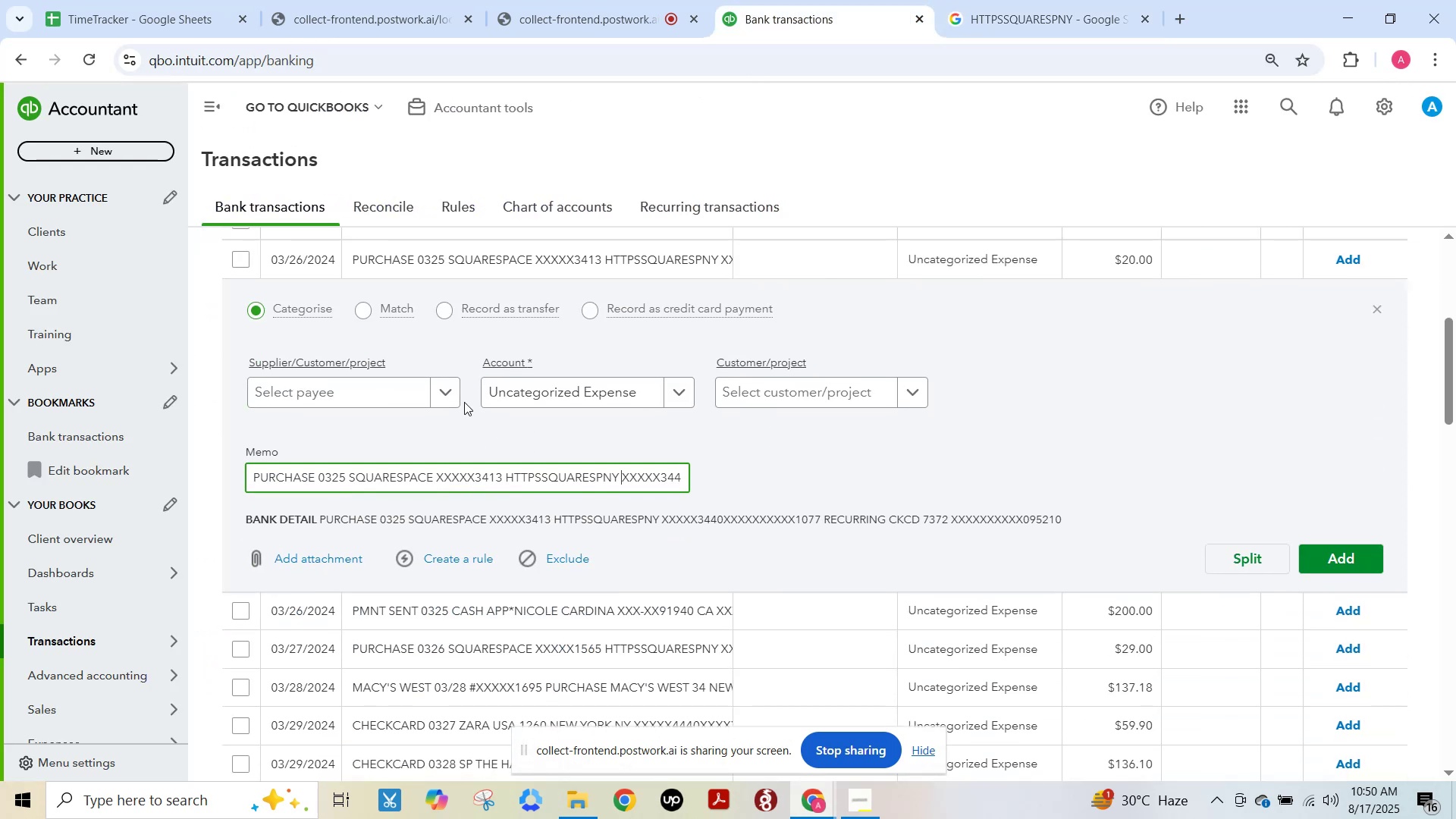 
left_click([448, 397])
 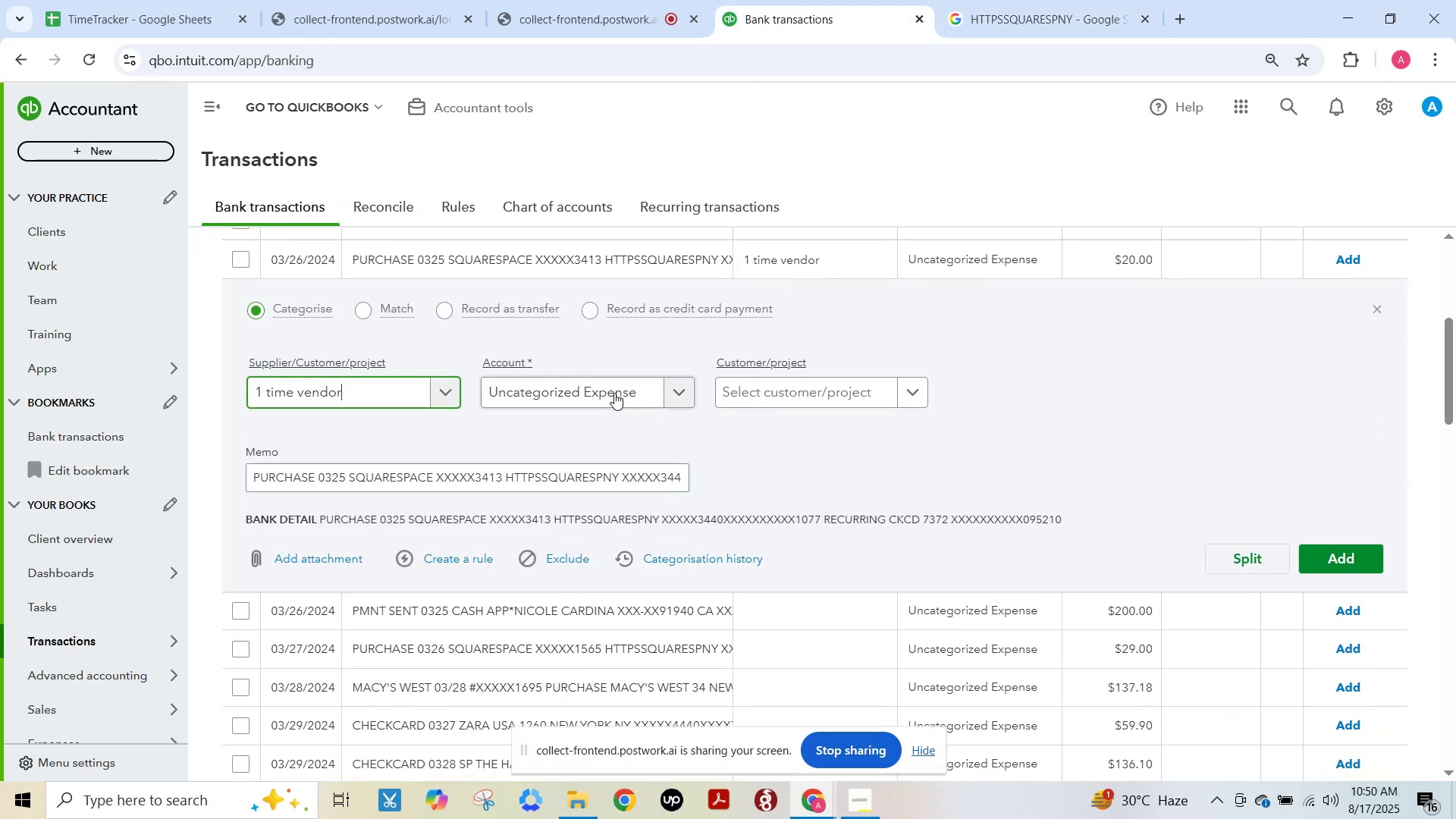 
left_click([611, 388])
 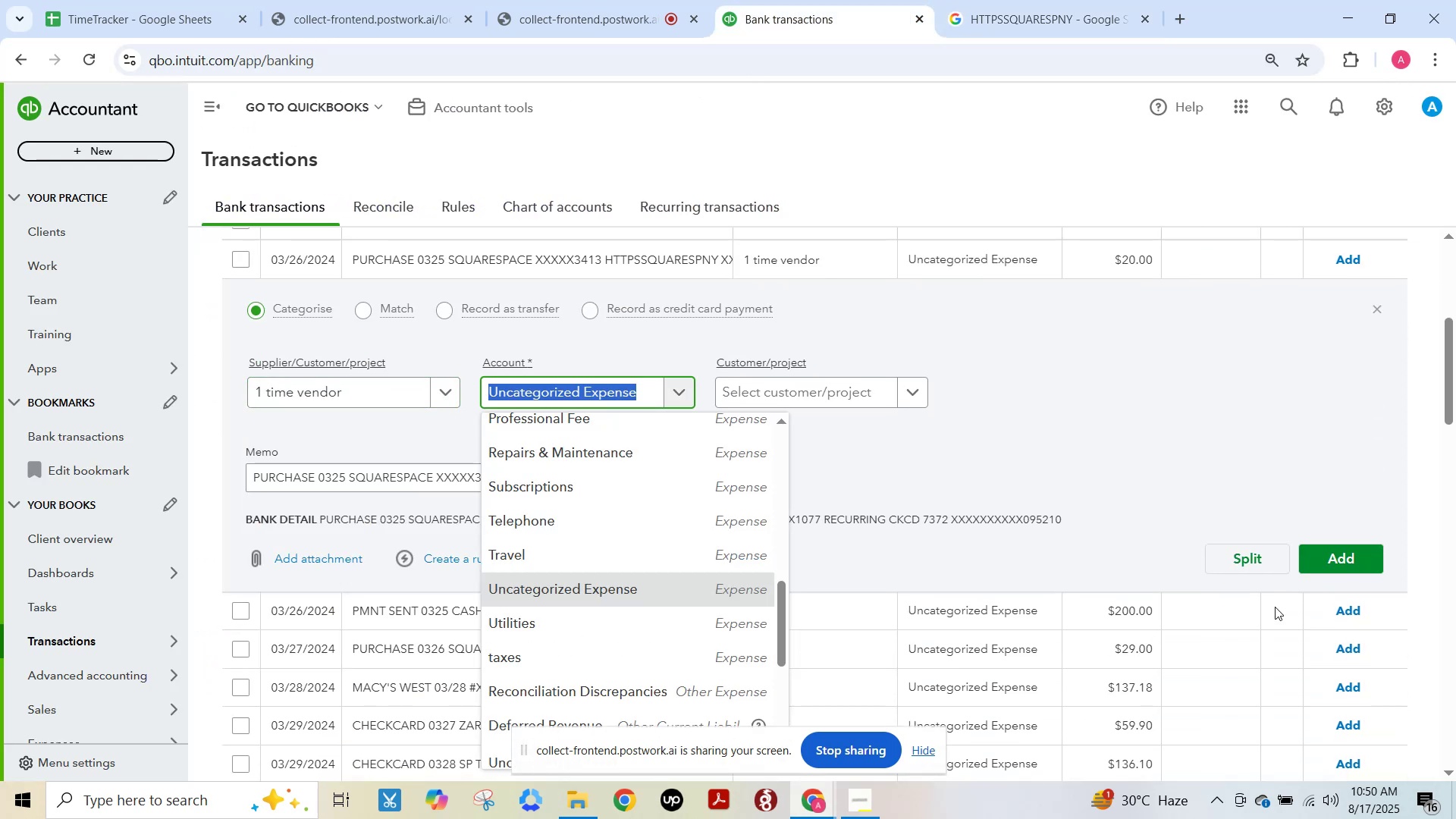 
left_click([1354, 552])
 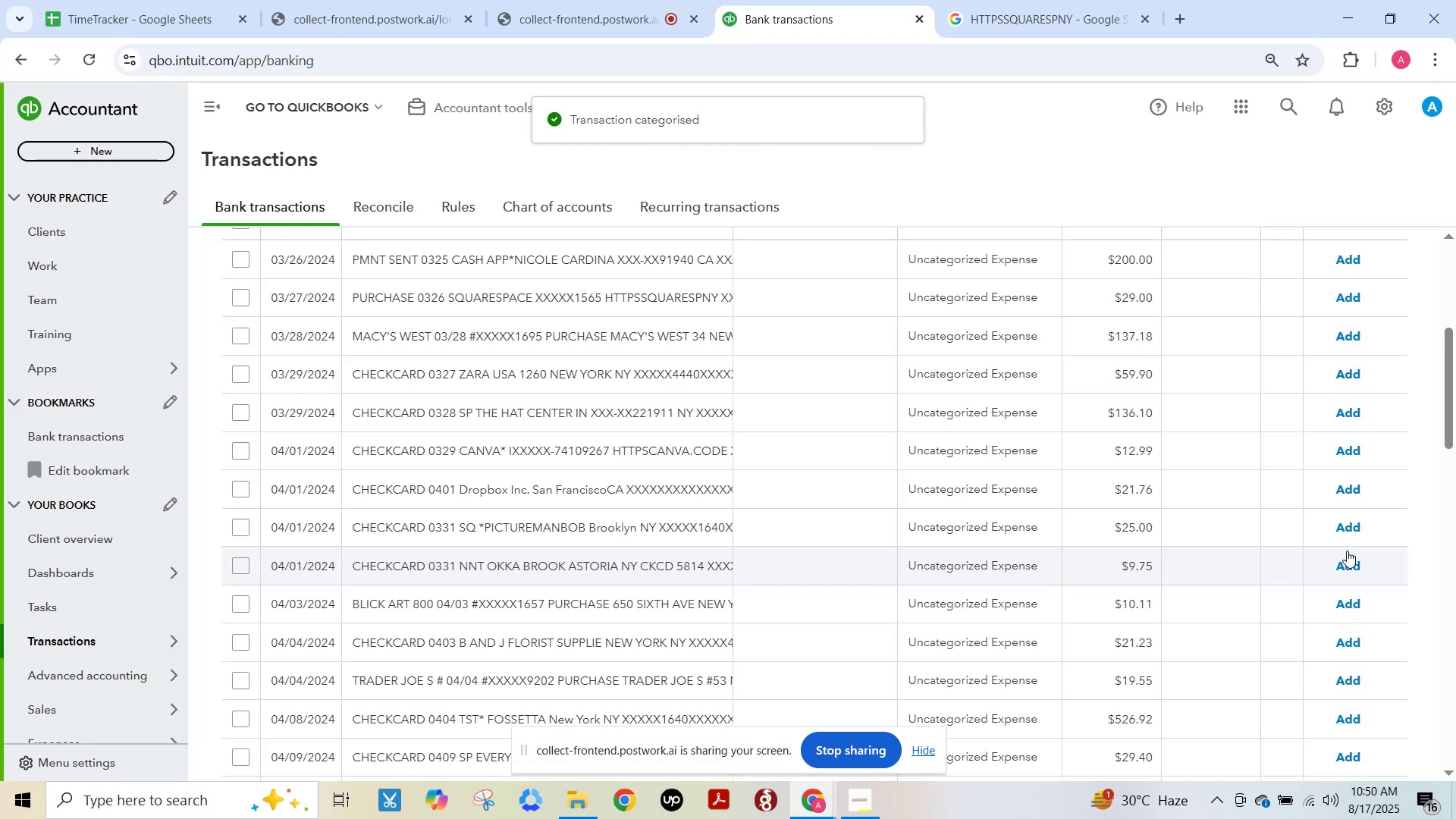 
wait(5.04)
 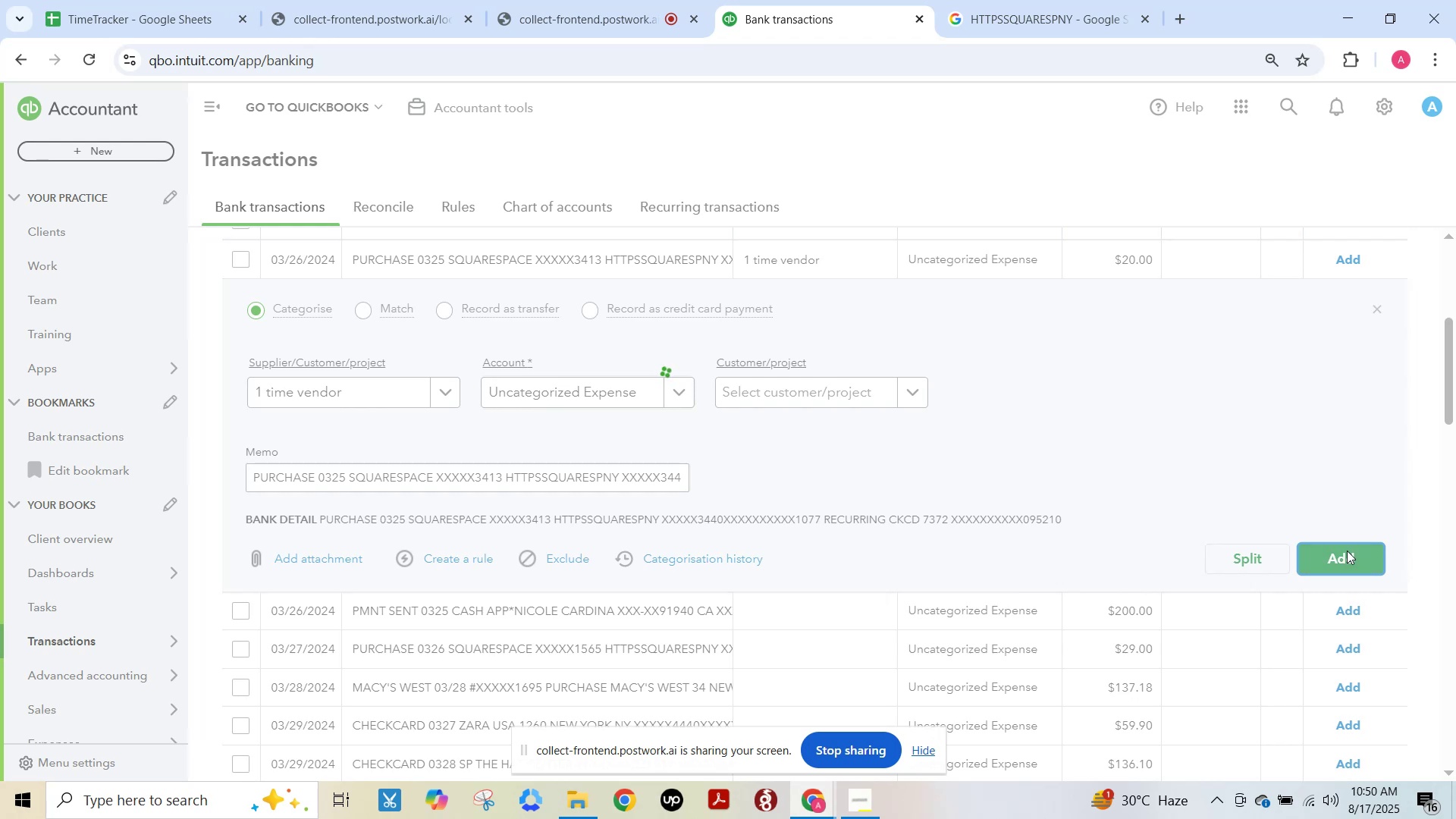 
scroll: coordinate [897, 573], scroll_direction: up, amount: 3.0
 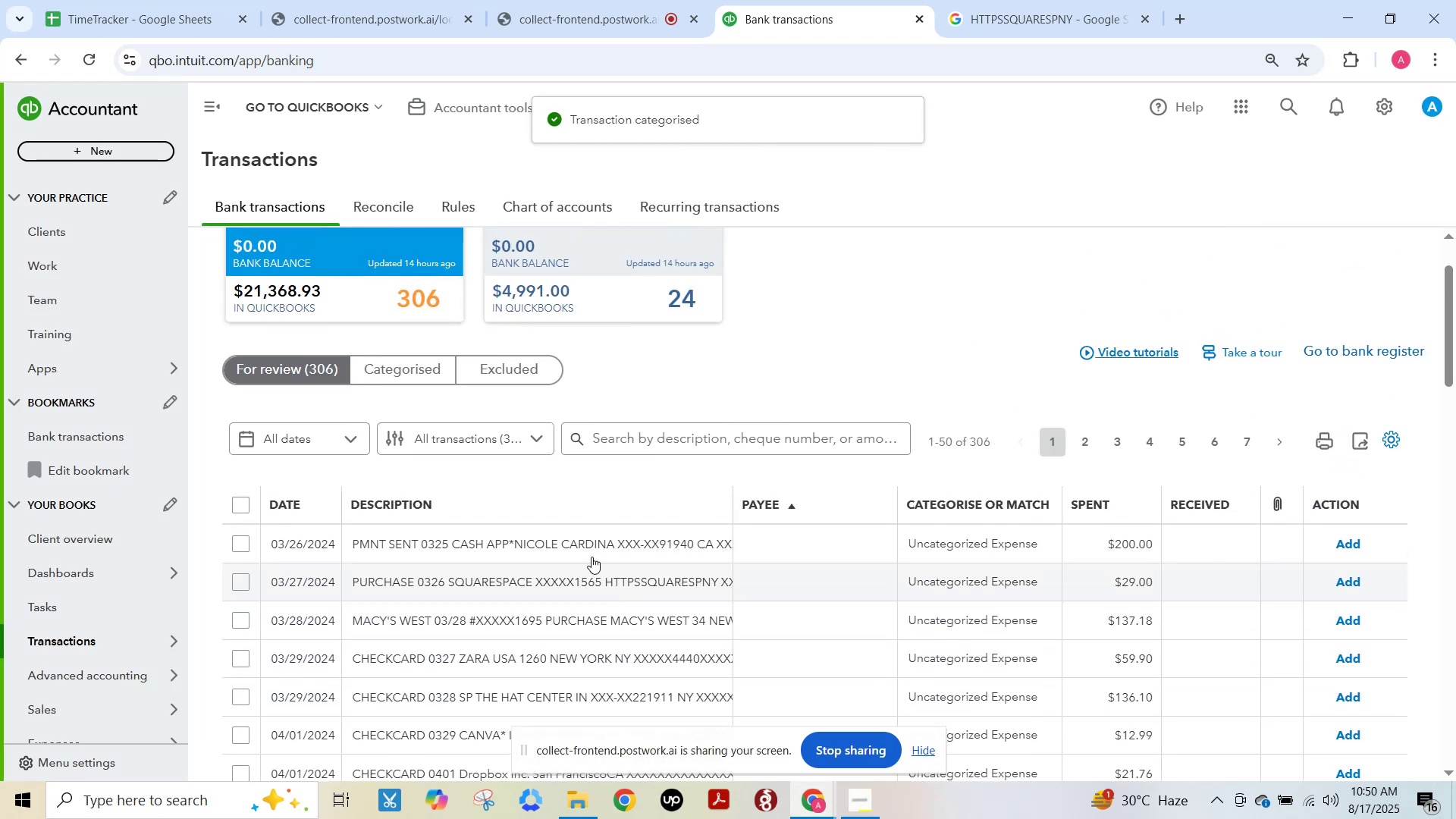 
left_click([591, 554])
 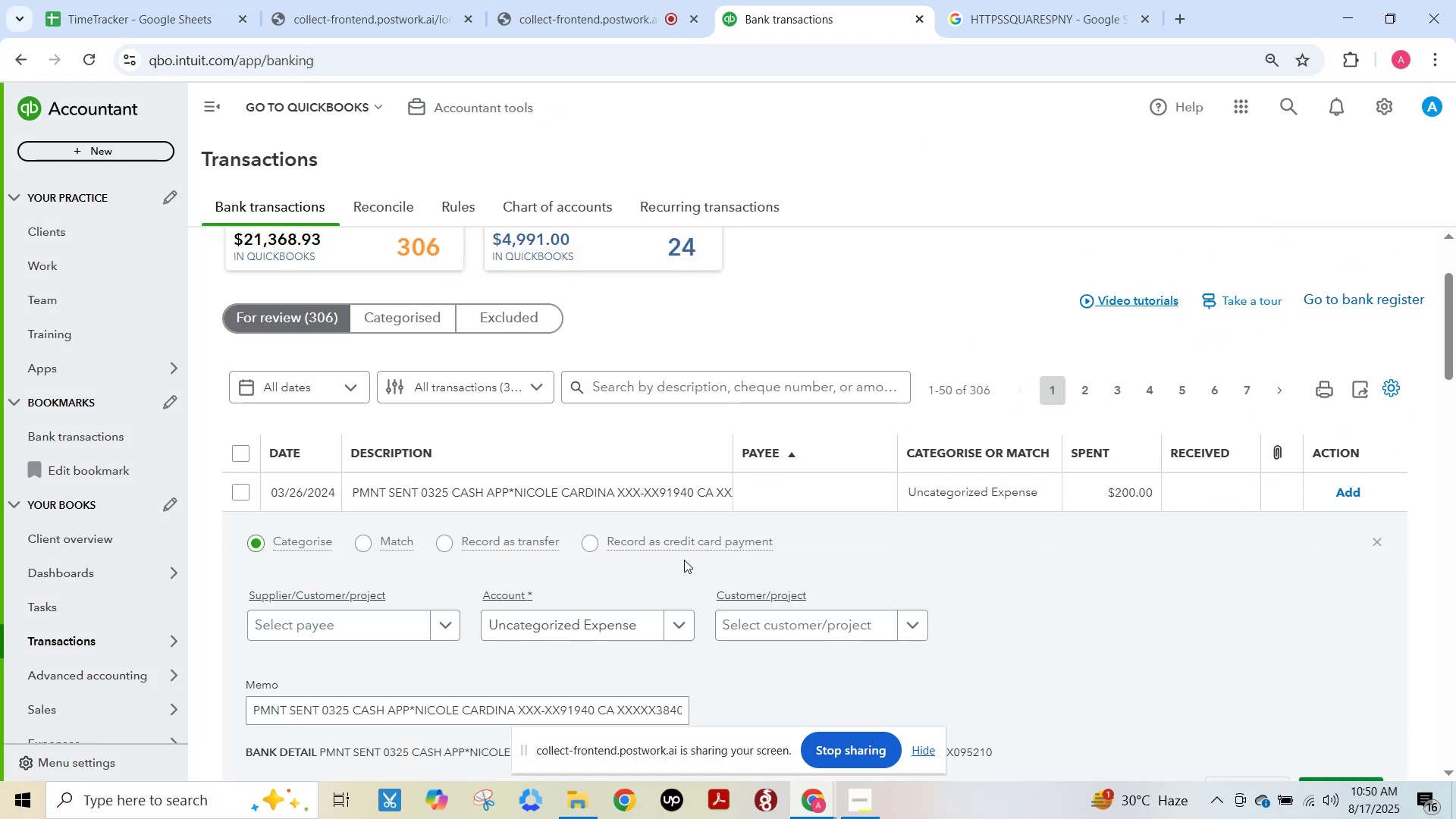 
scroll: coordinate [683, 560], scroll_direction: down, amount: 1.0
 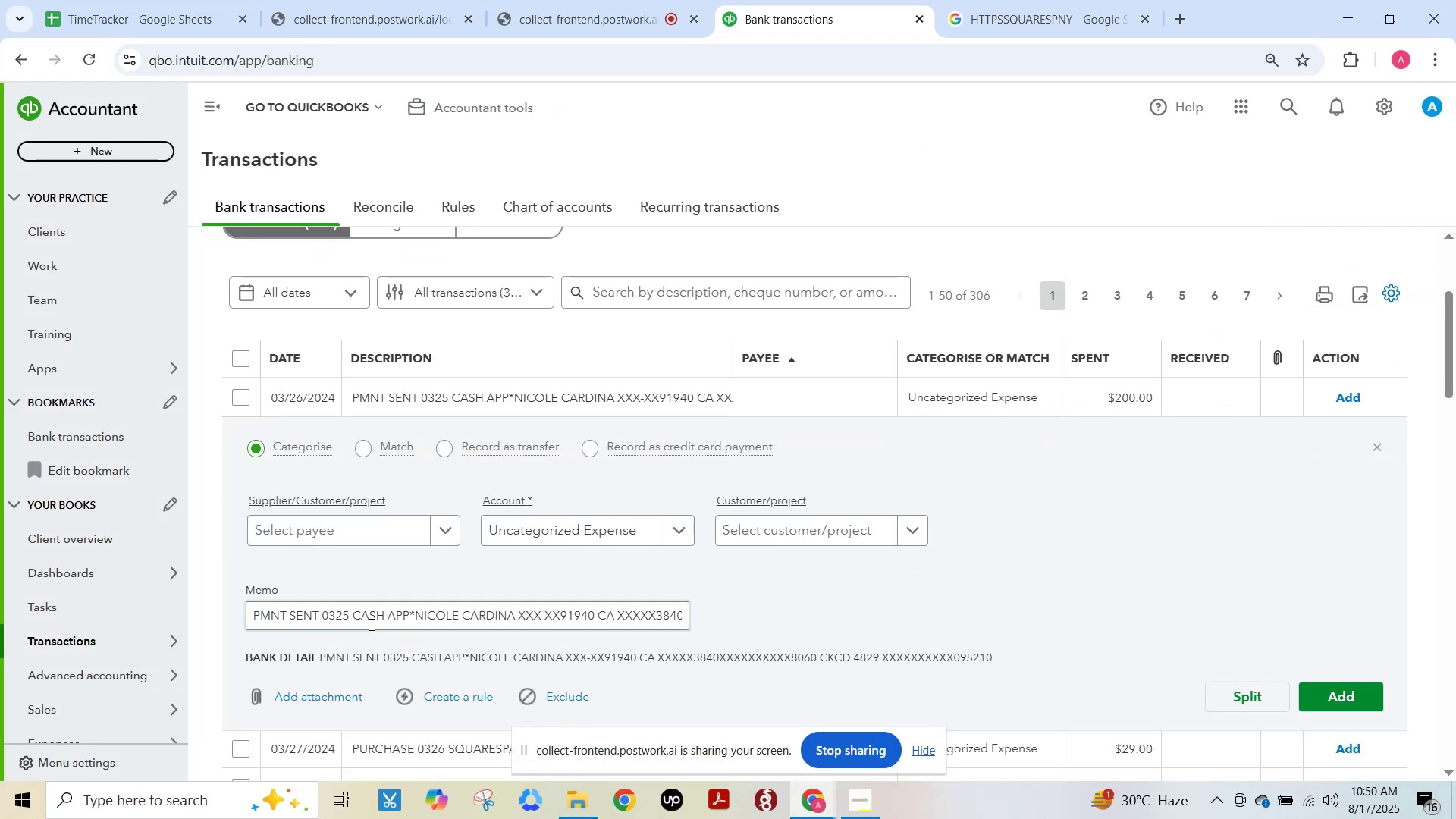 
left_click_drag(start_coordinate=[353, 618], to_coordinate=[743, 617])
 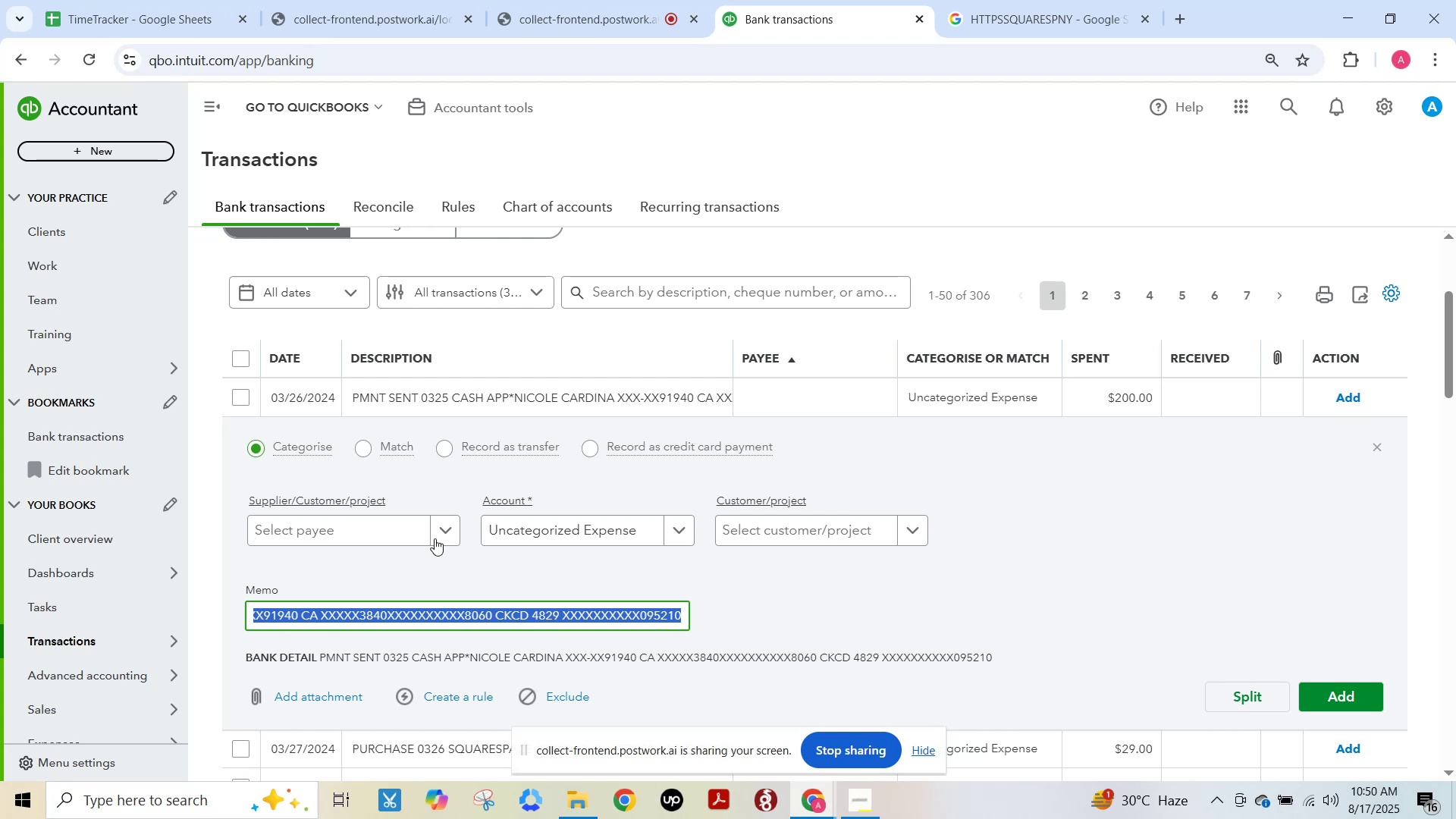 
left_click([438, 535])
 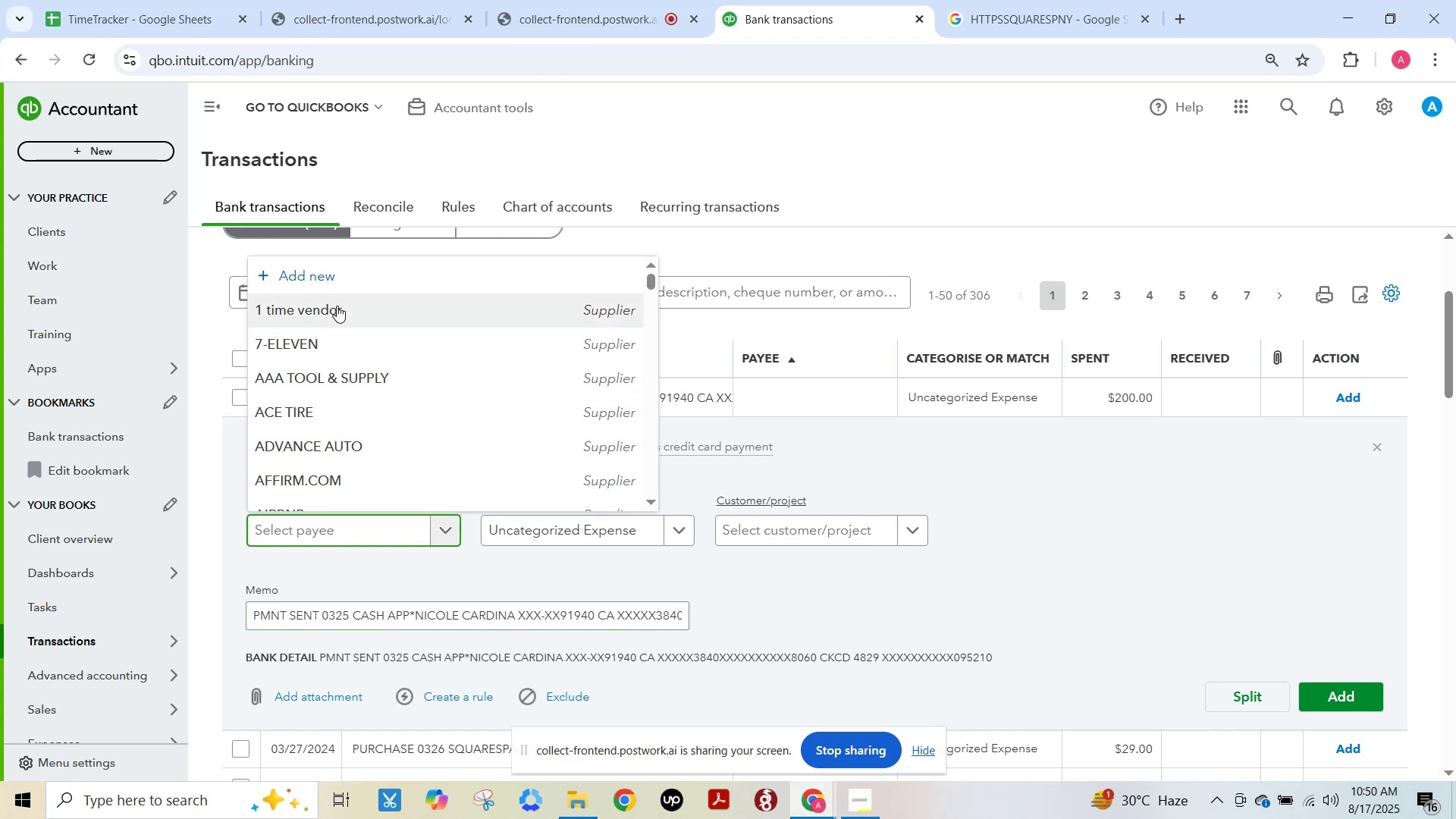 
left_click([337, 306])
 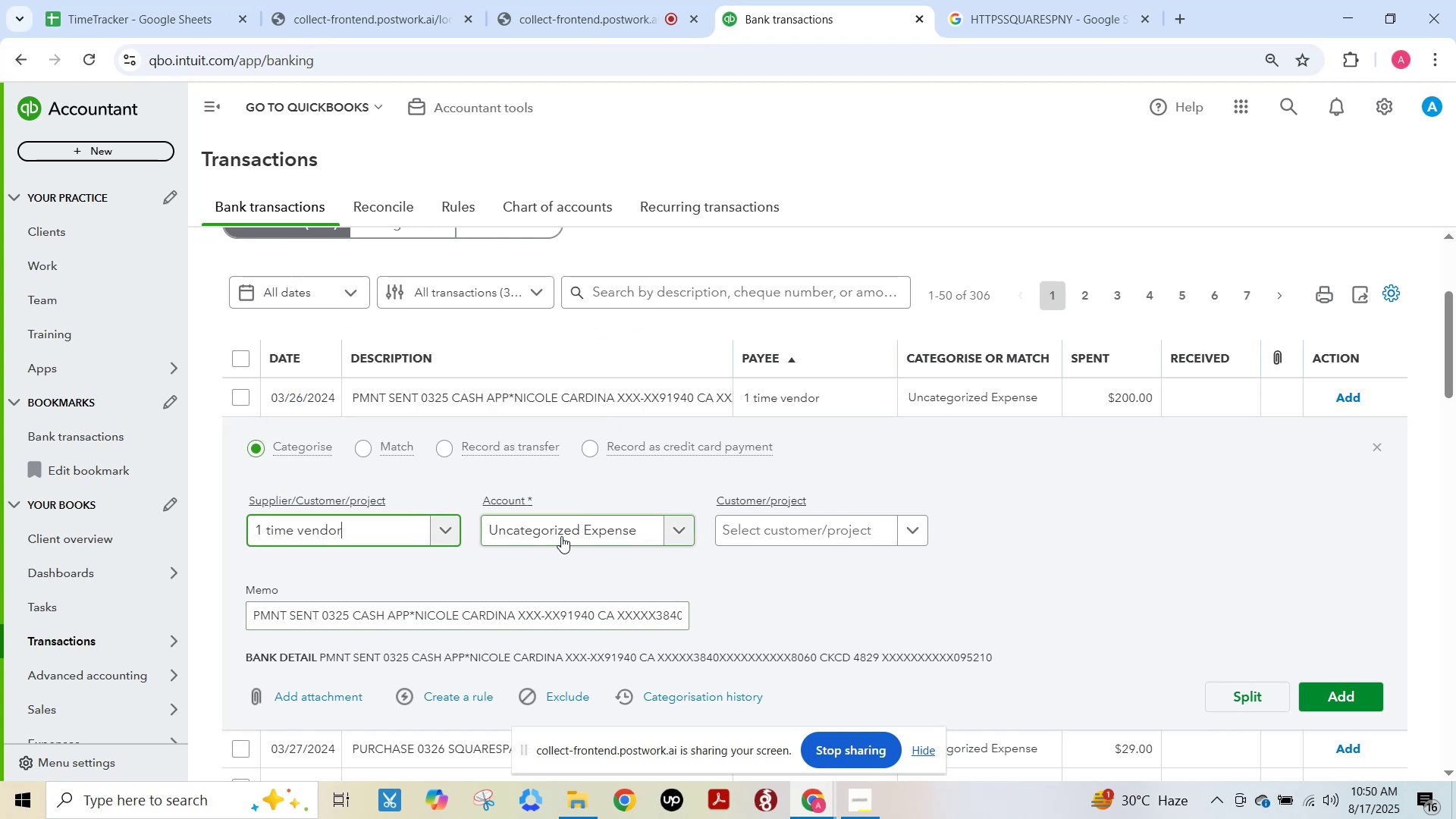 
left_click([561, 536])
 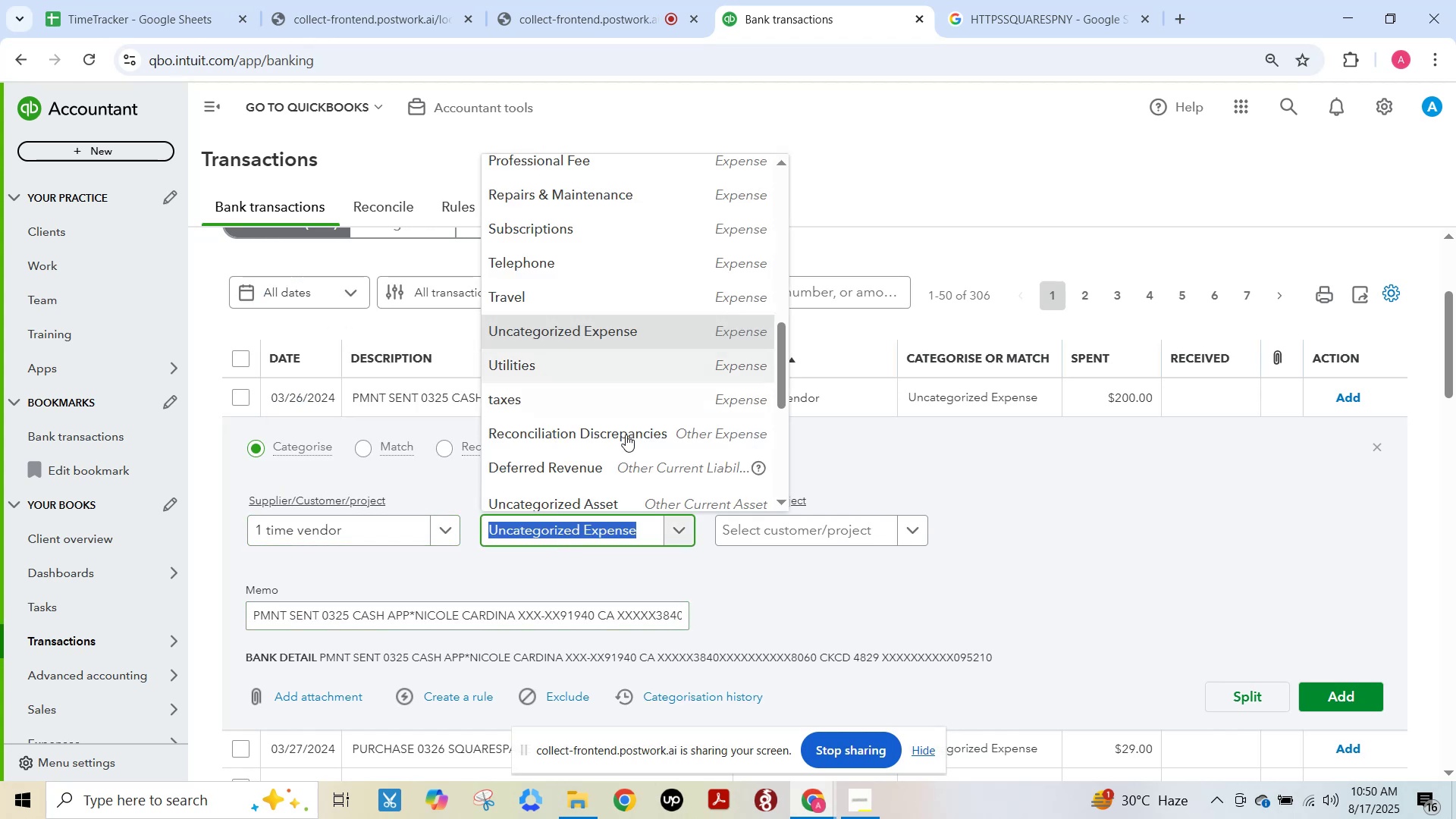 
wait(5.71)
 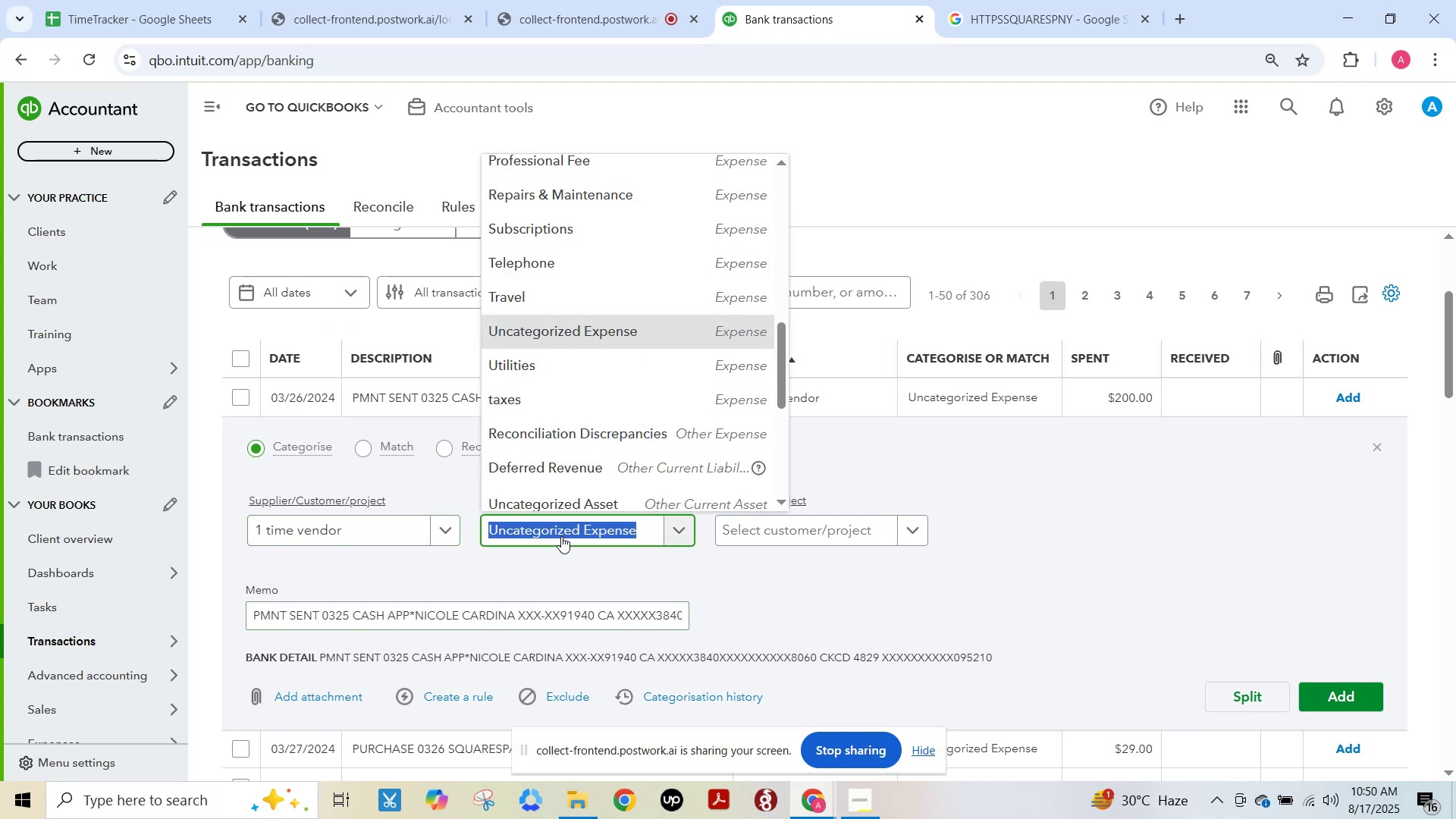 
type(cra)
 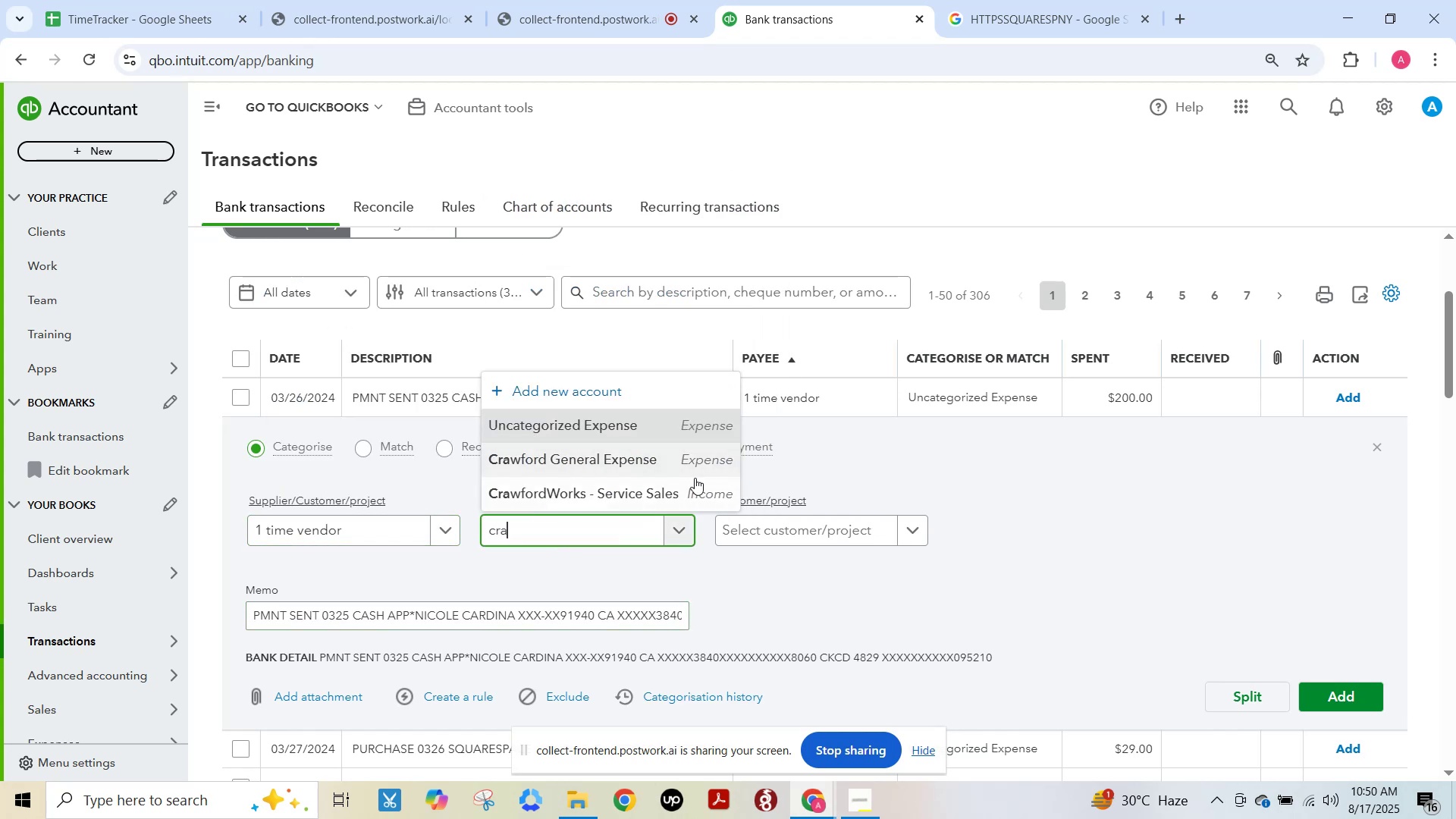 
left_click([645, 458])
 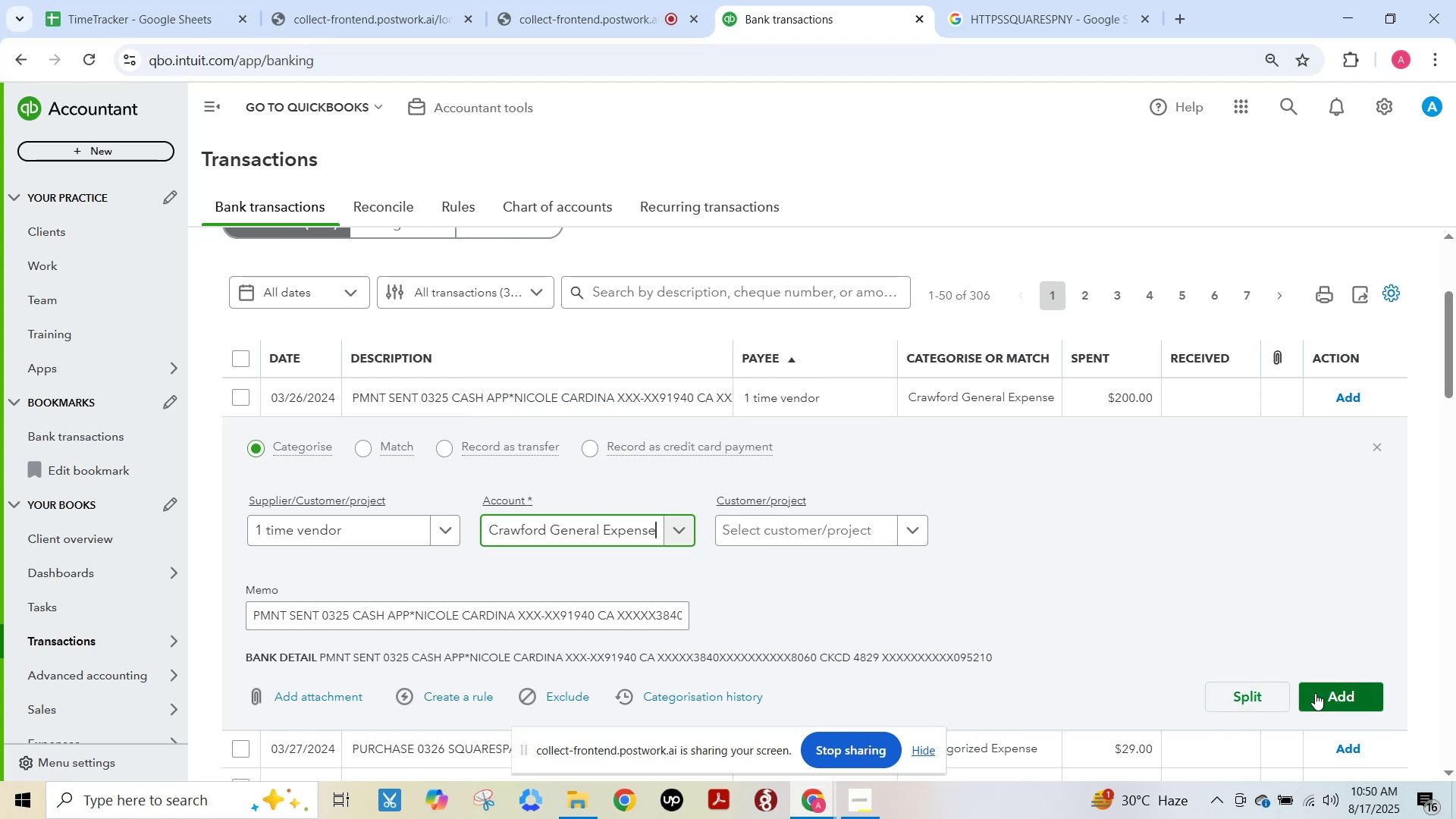 
left_click([1320, 693])
 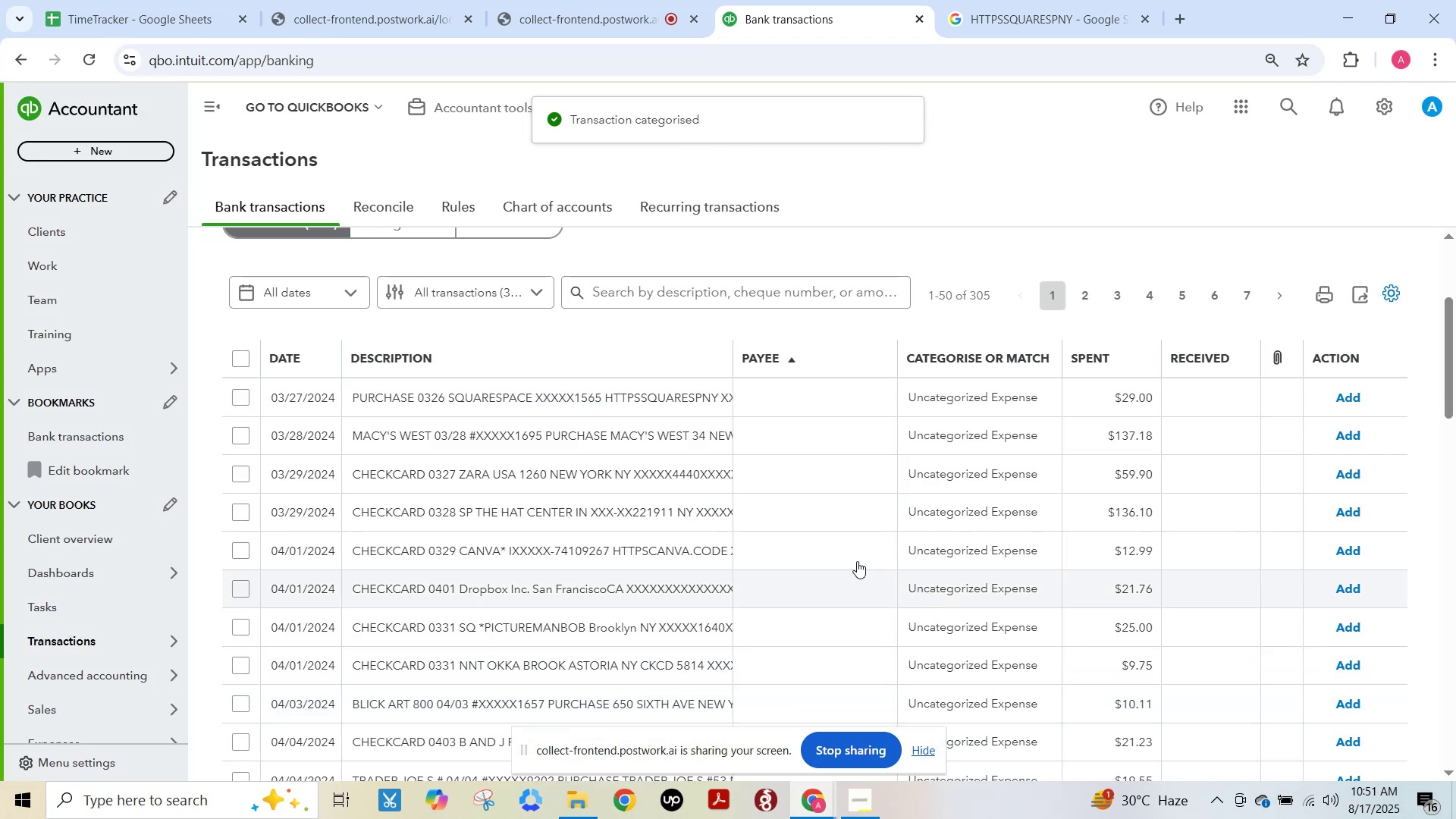 
left_click([501, 394])
 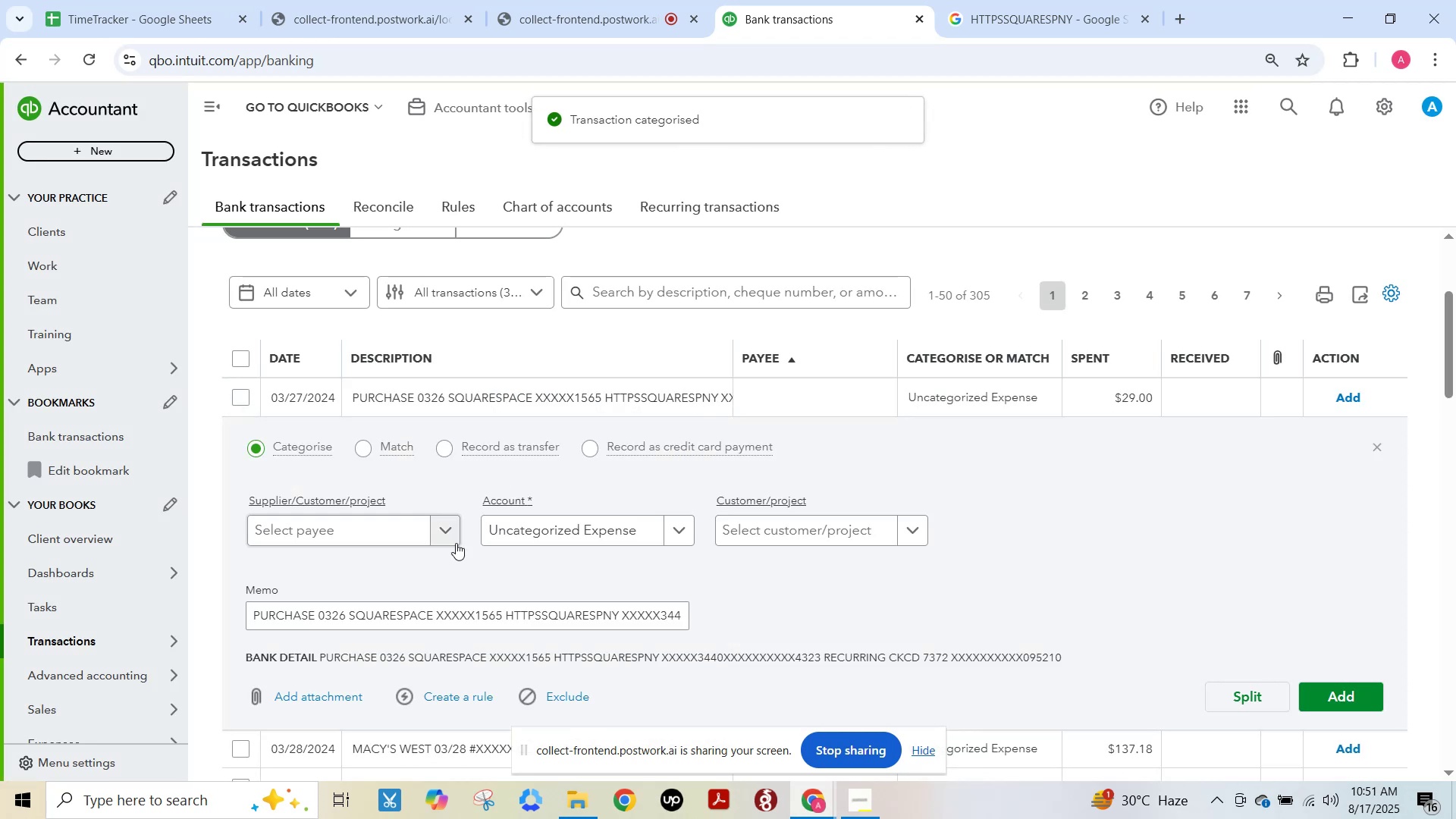 
left_click([444, 538])
 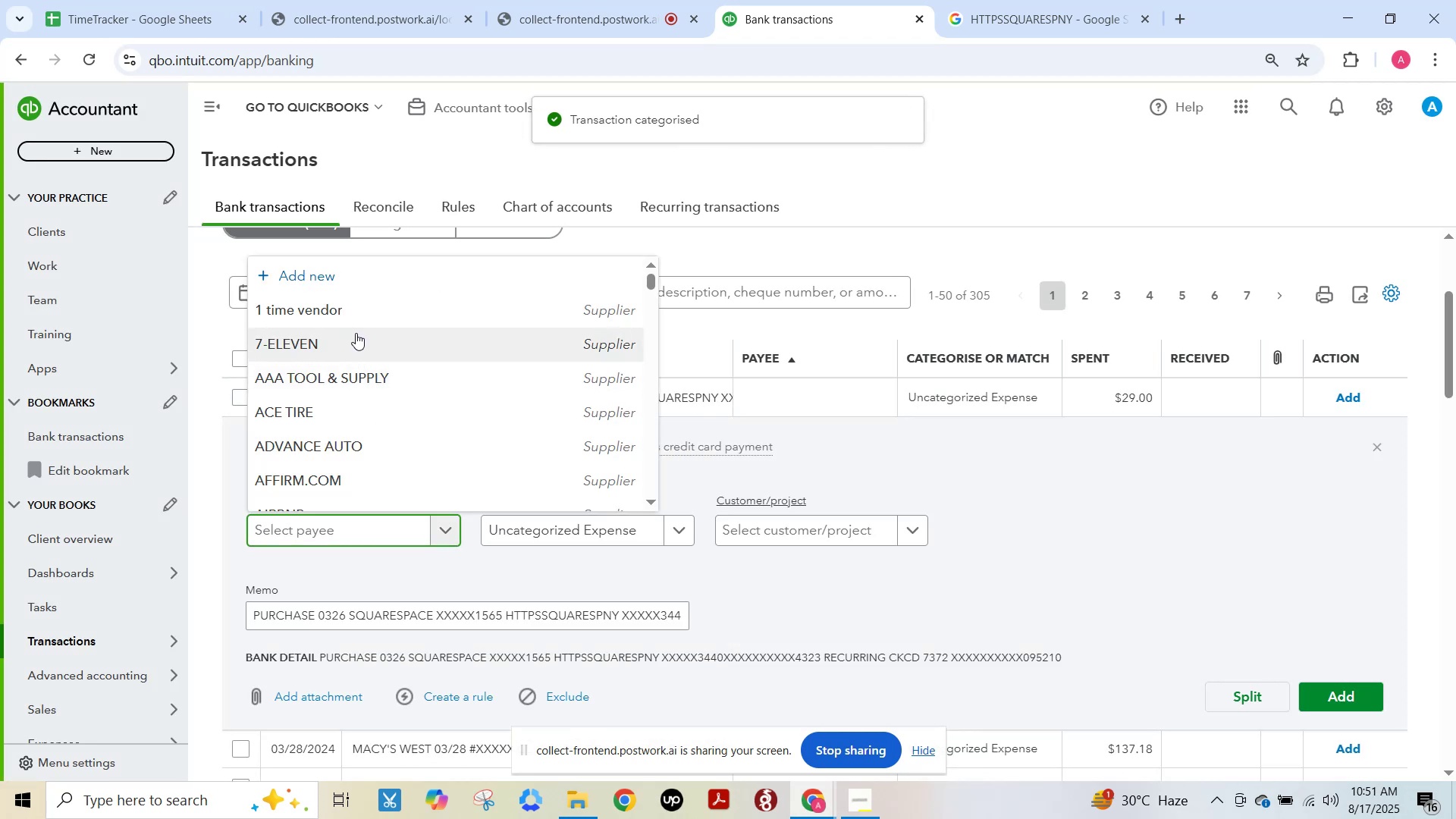 
left_click_drag(start_coordinate=[355, 319], to_coordinate=[407, 328])
 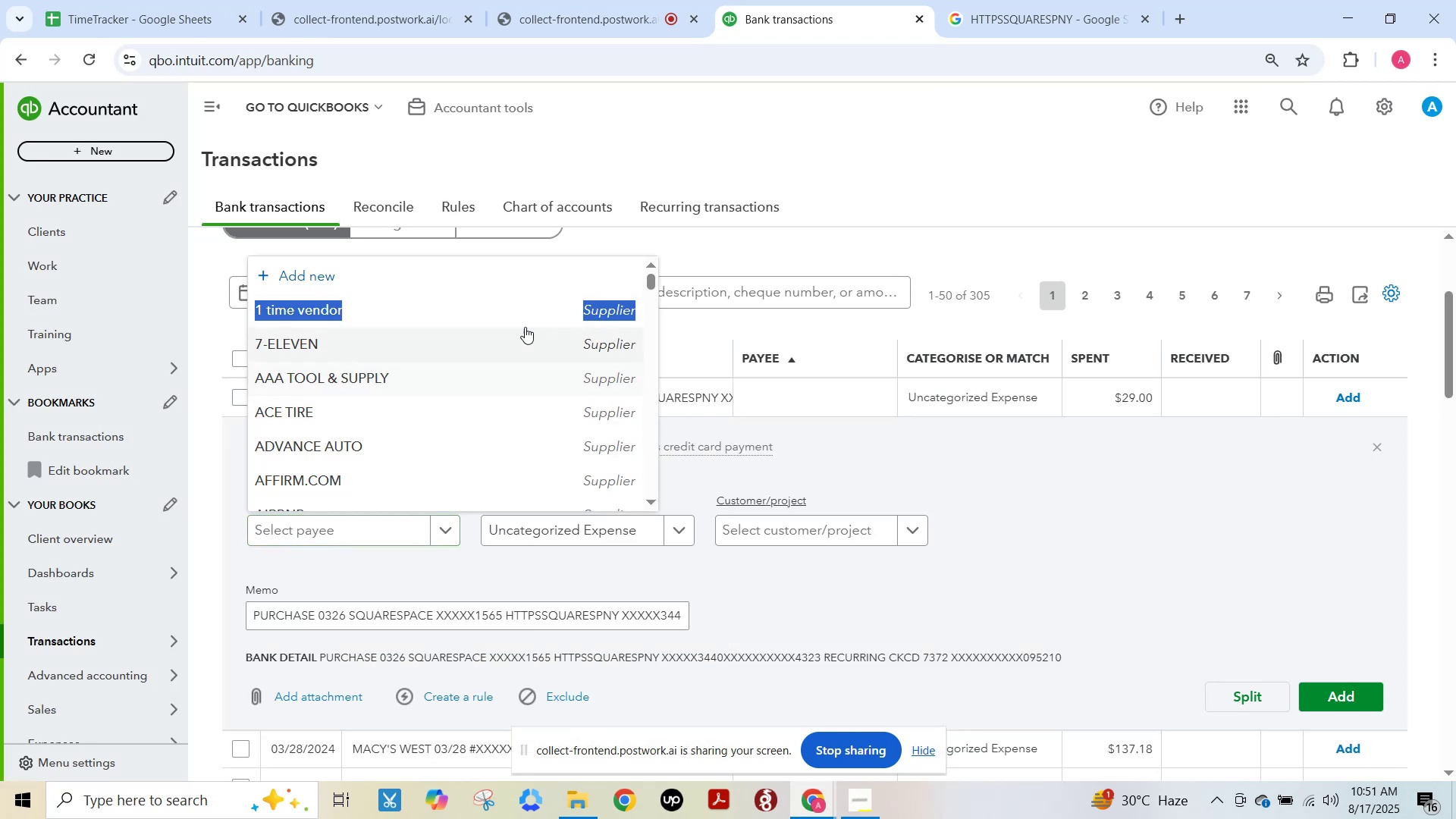 
left_click([513, 306])
 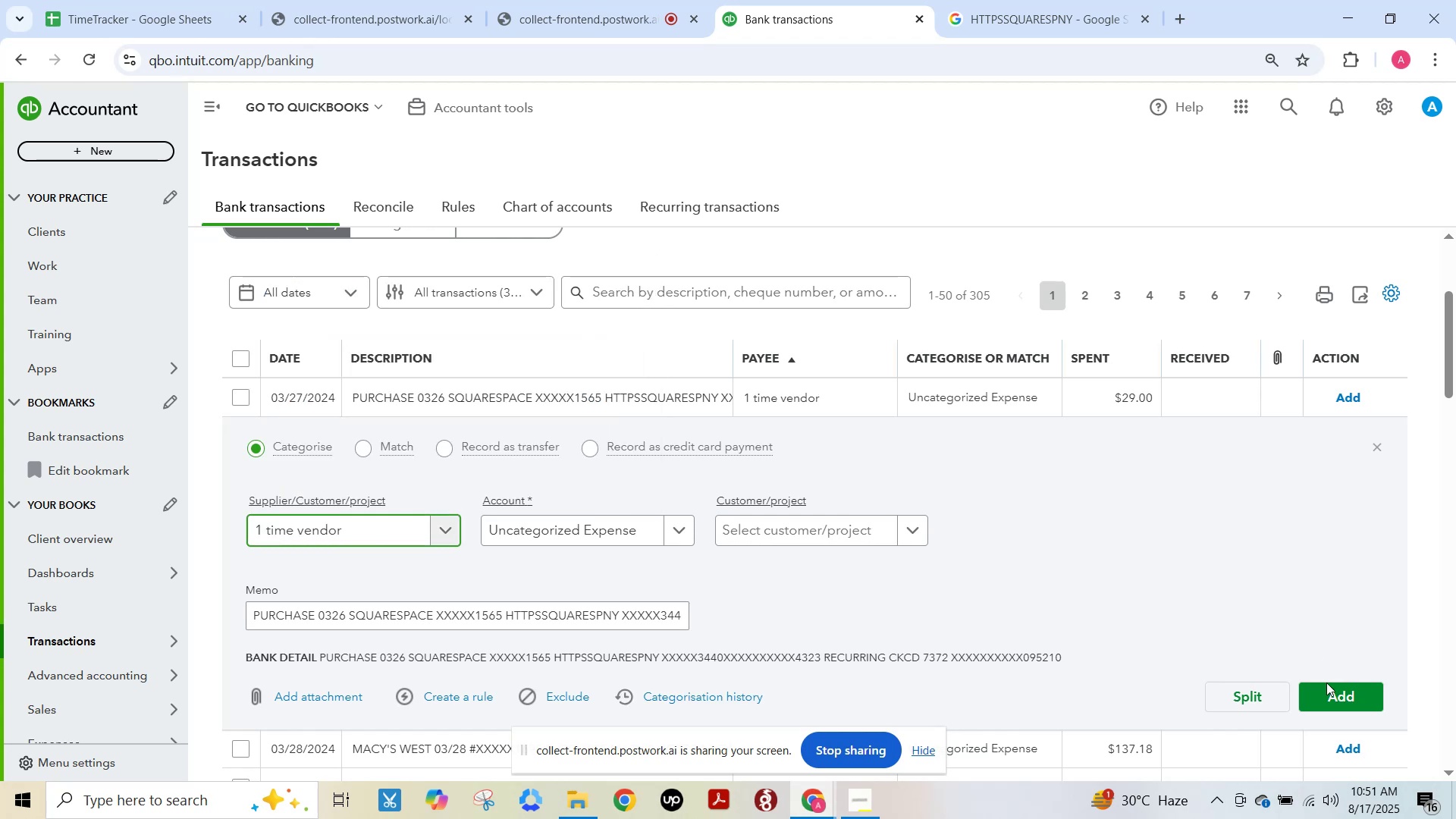 
left_click([1327, 684])
 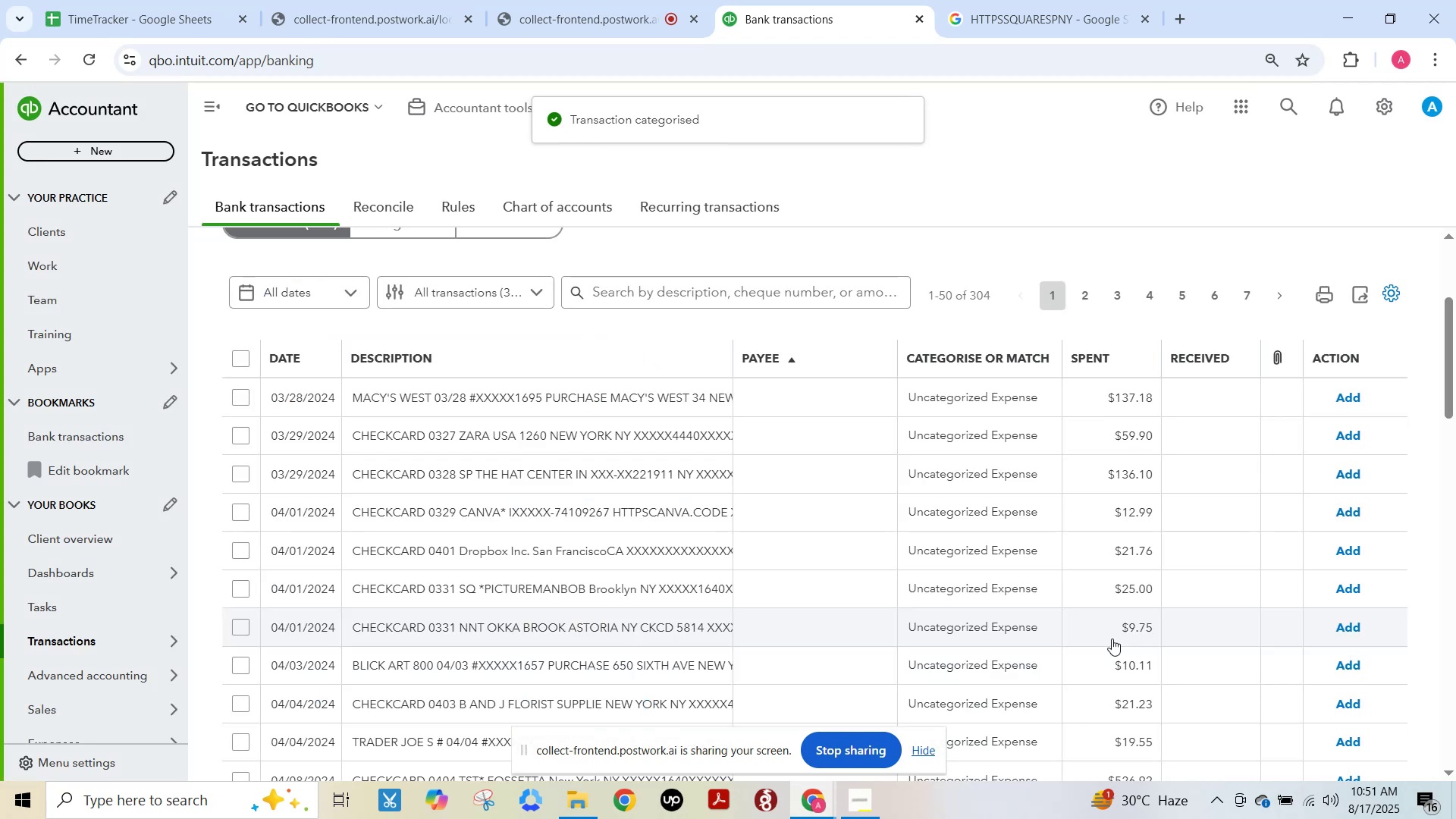 
scroll: coordinate [855, 412], scroll_direction: up, amount: 4.0
 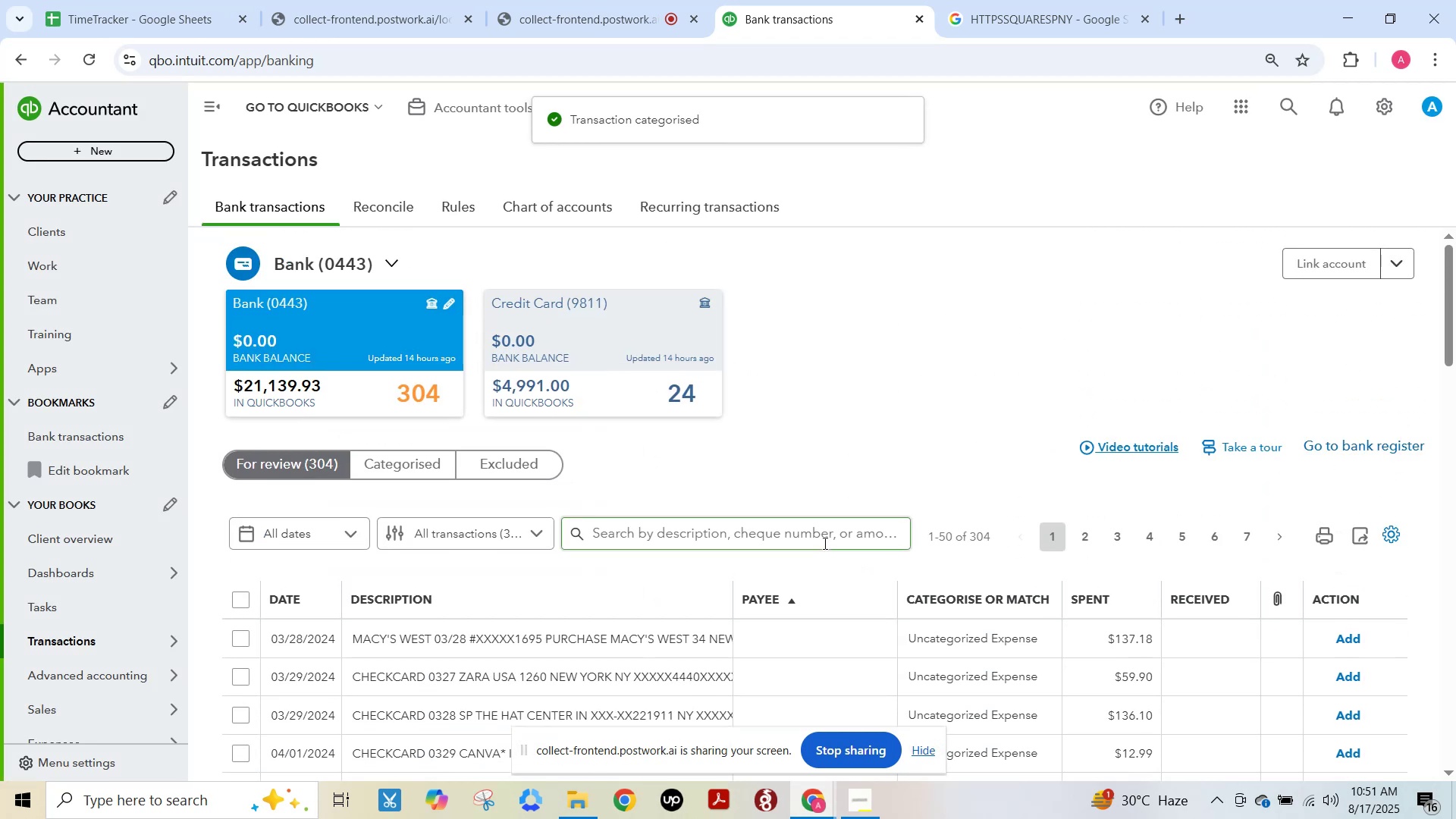 
scroll: coordinate [824, 543], scroll_direction: down, amount: 4.0
 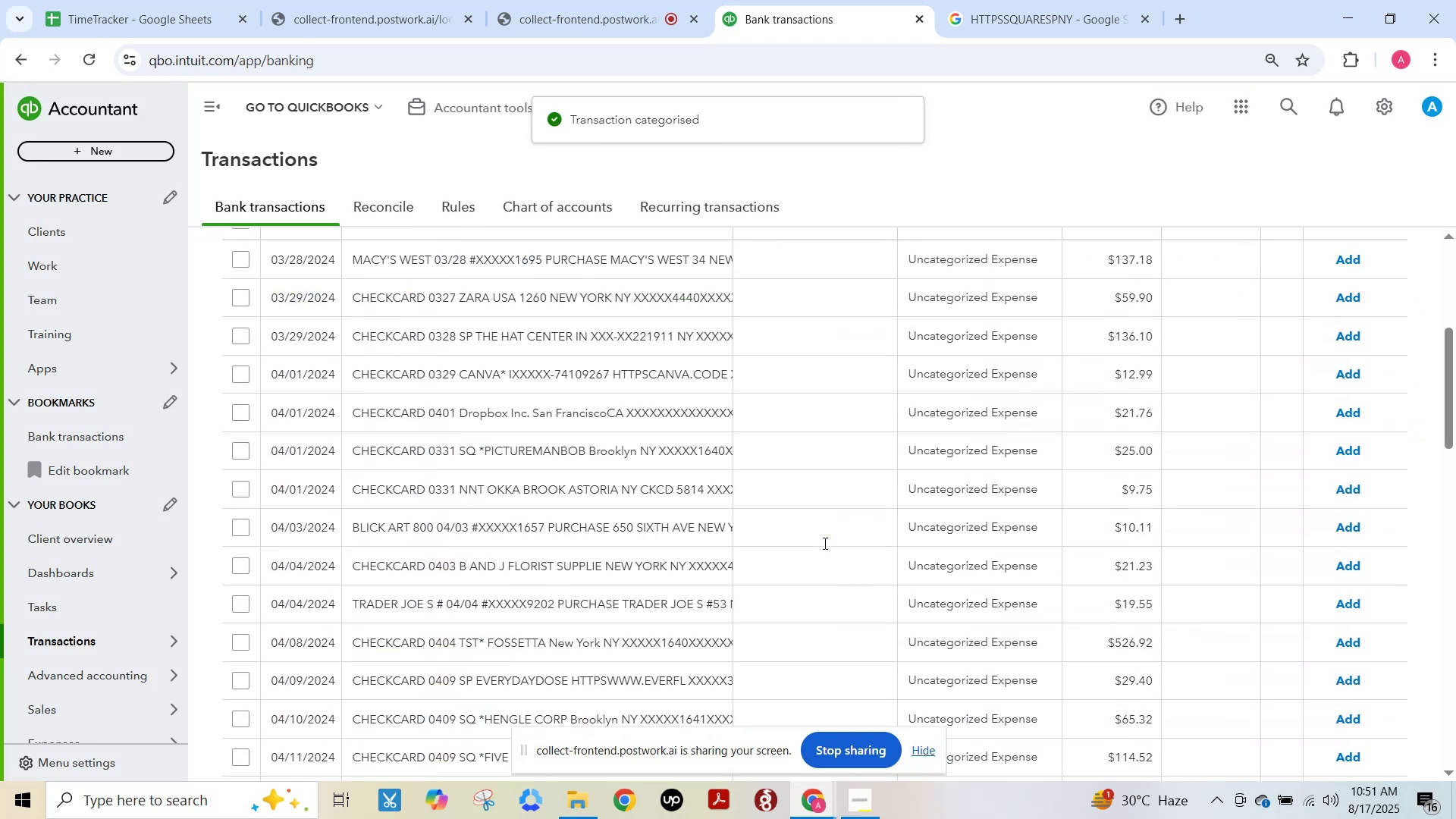 
scroll: coordinate [824, 543], scroll_direction: up, amount: 3.0
 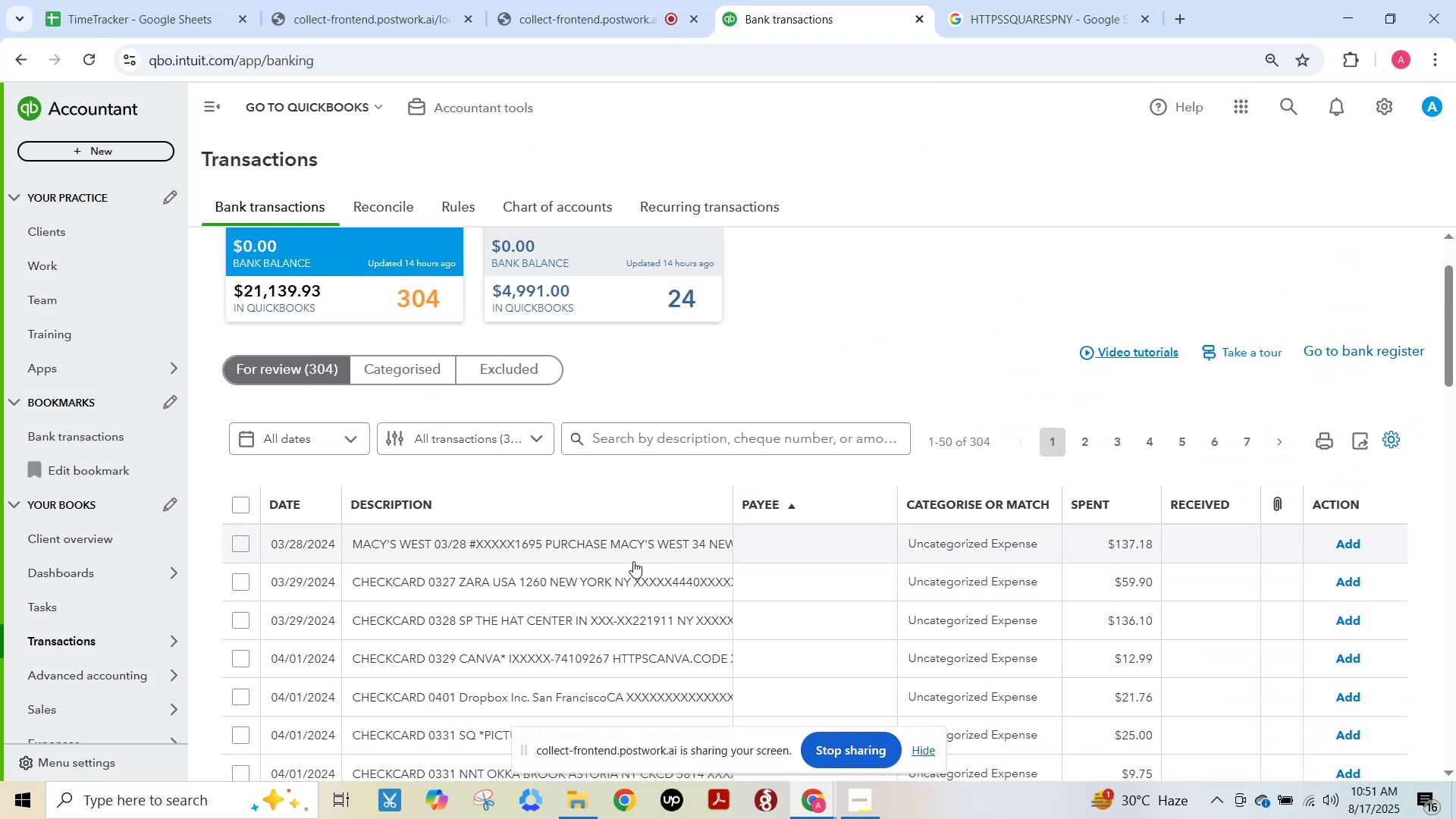 
left_click([629, 552])
 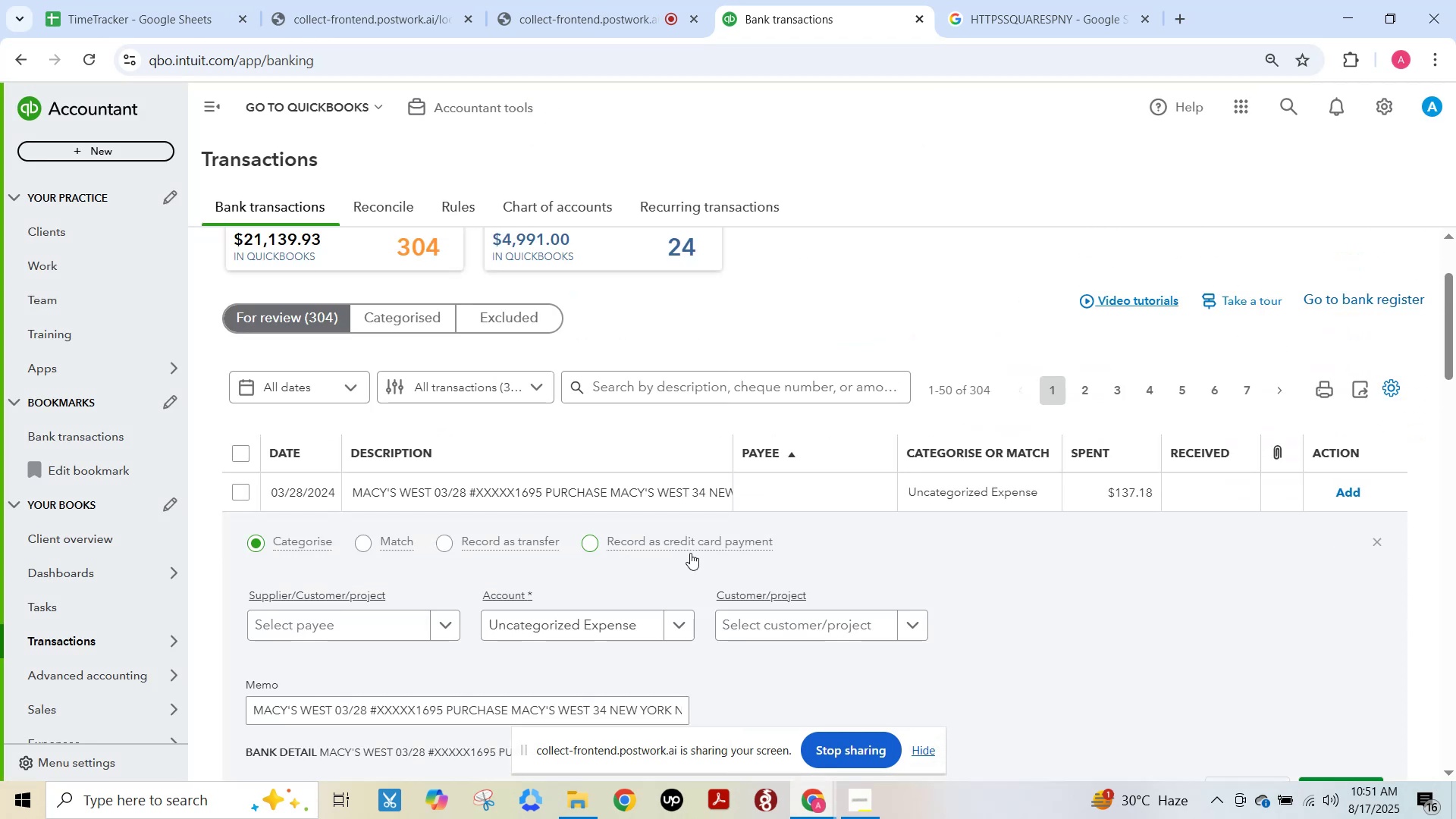 
scroll: coordinate [690, 553], scroll_direction: down, amount: 1.0
 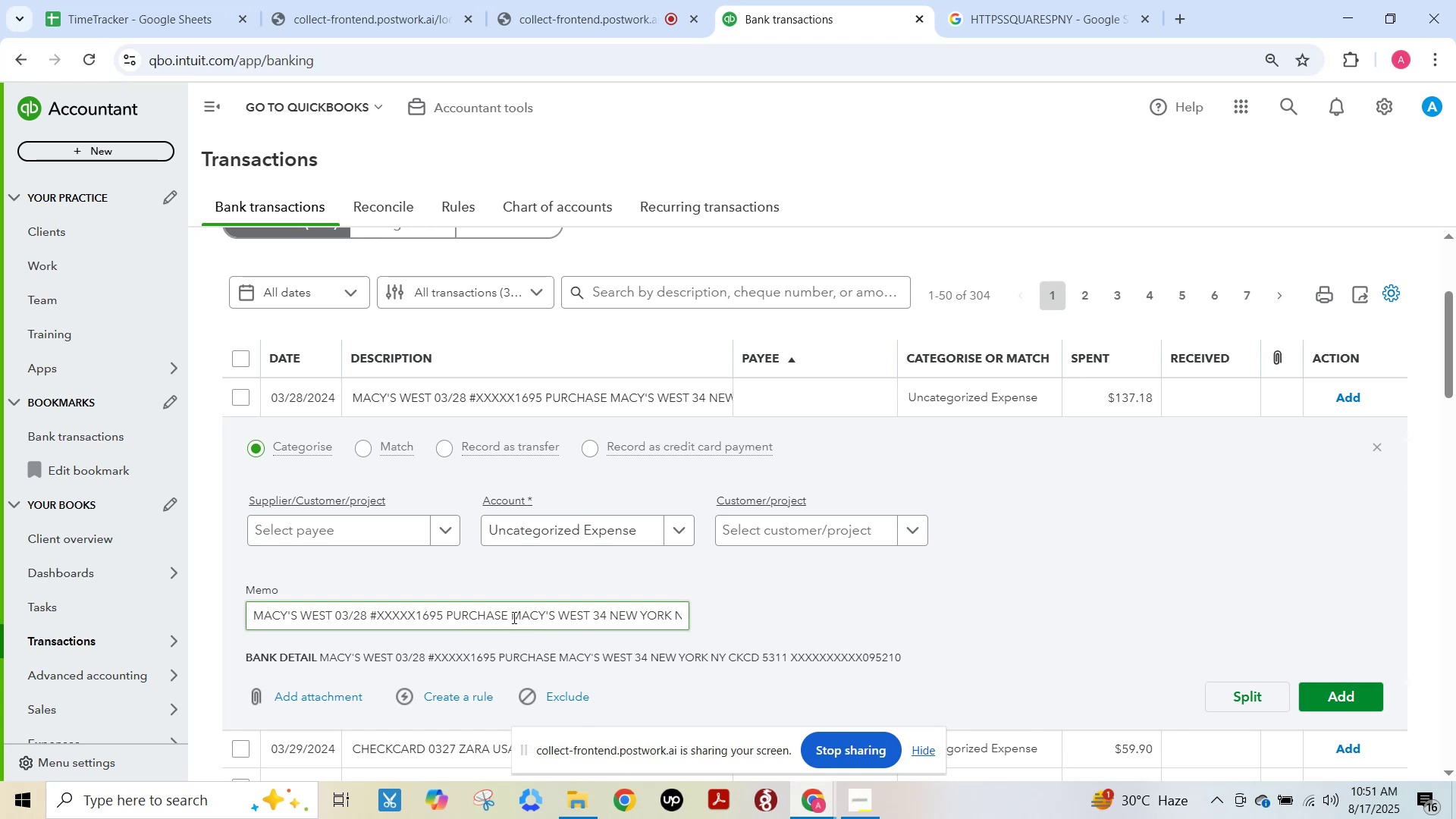 
left_click_drag(start_coordinate=[509, 617], to_coordinate=[590, 622])
 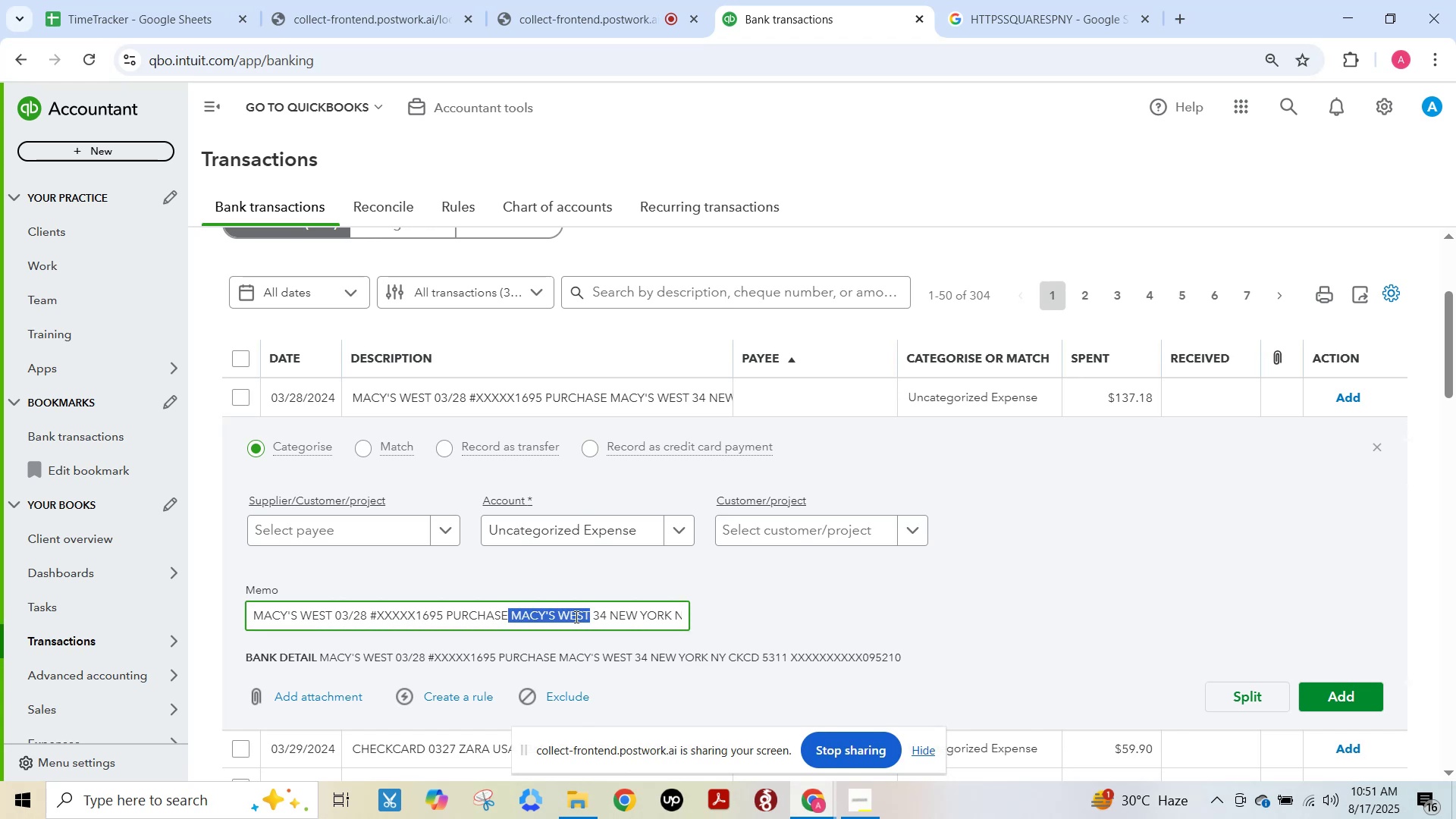 
right_click([575, 617])
 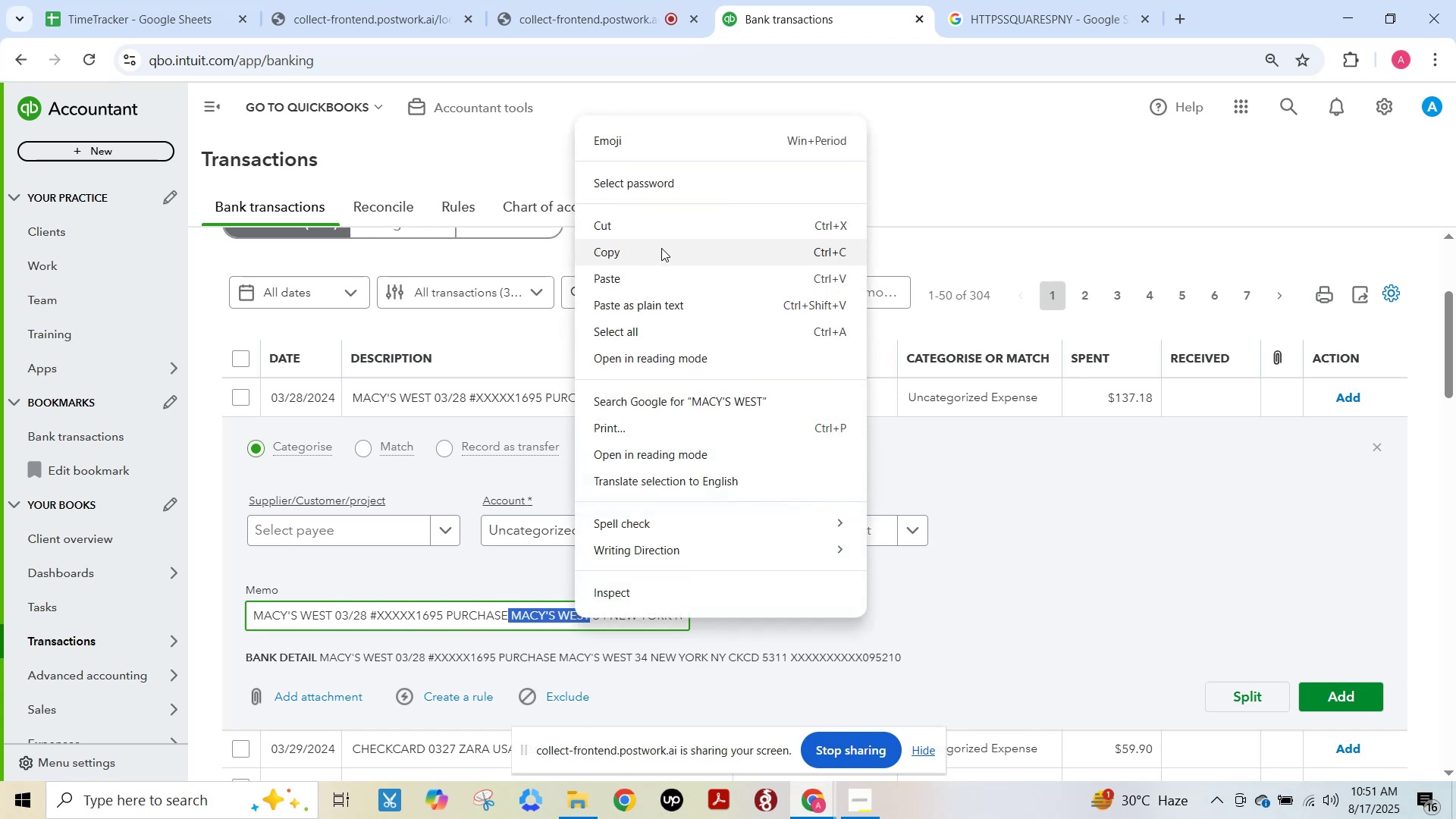 
double_click([1037, 0])
 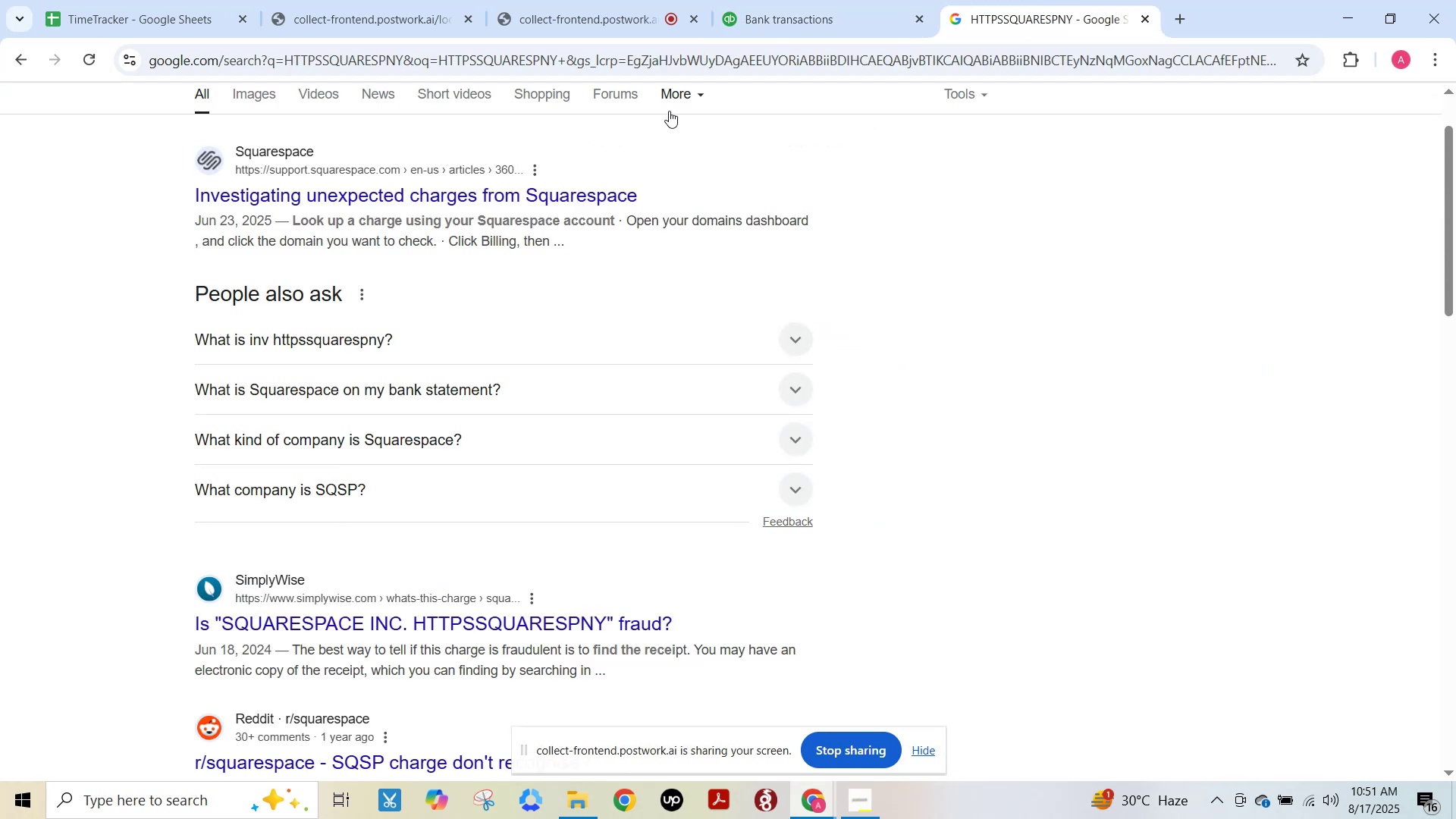 
scroll: coordinate [793, 344], scroll_direction: up, amount: 7.0
 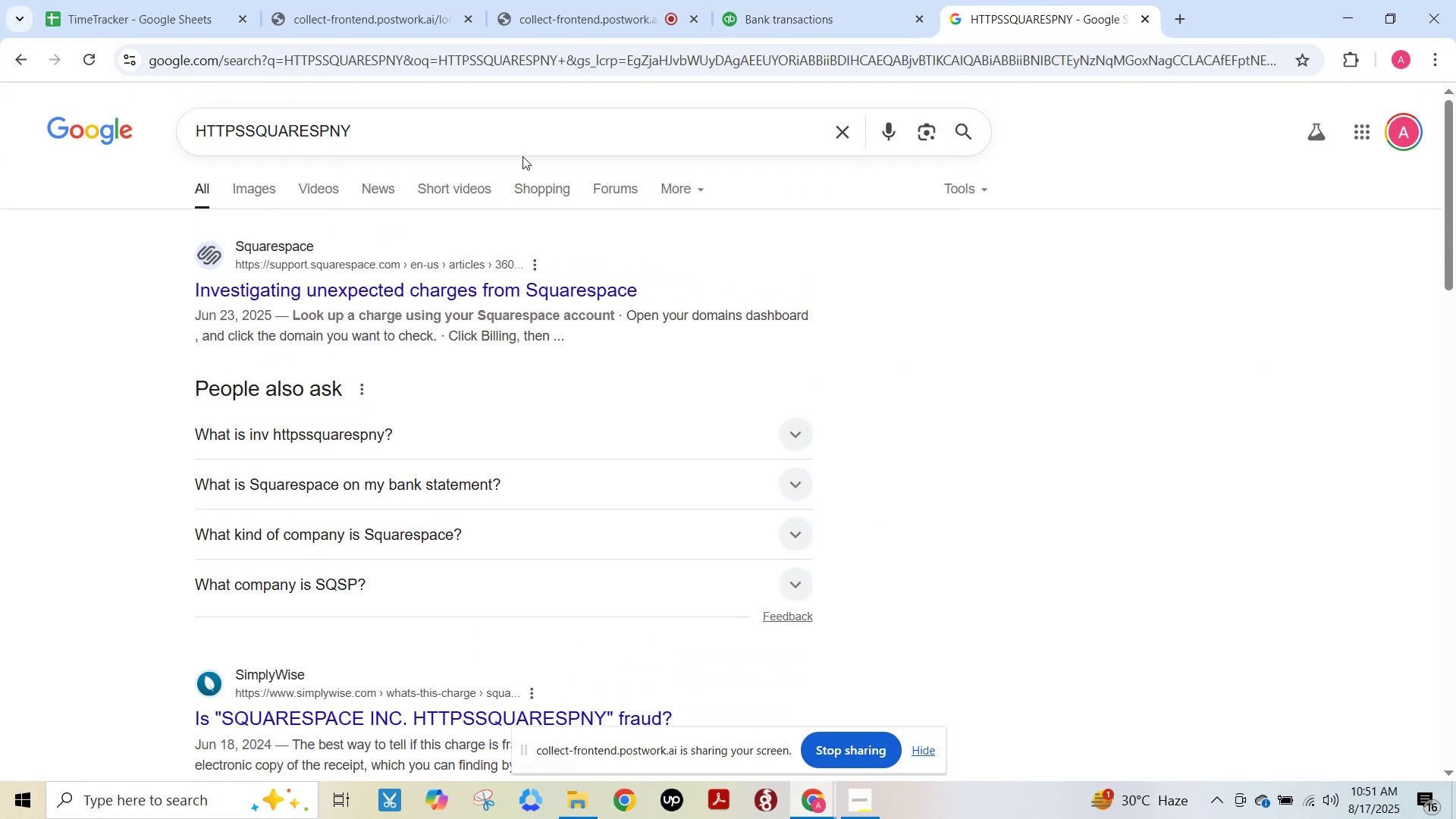 
left_click_drag(start_coordinate=[507, 140], to_coordinate=[429, 152])
 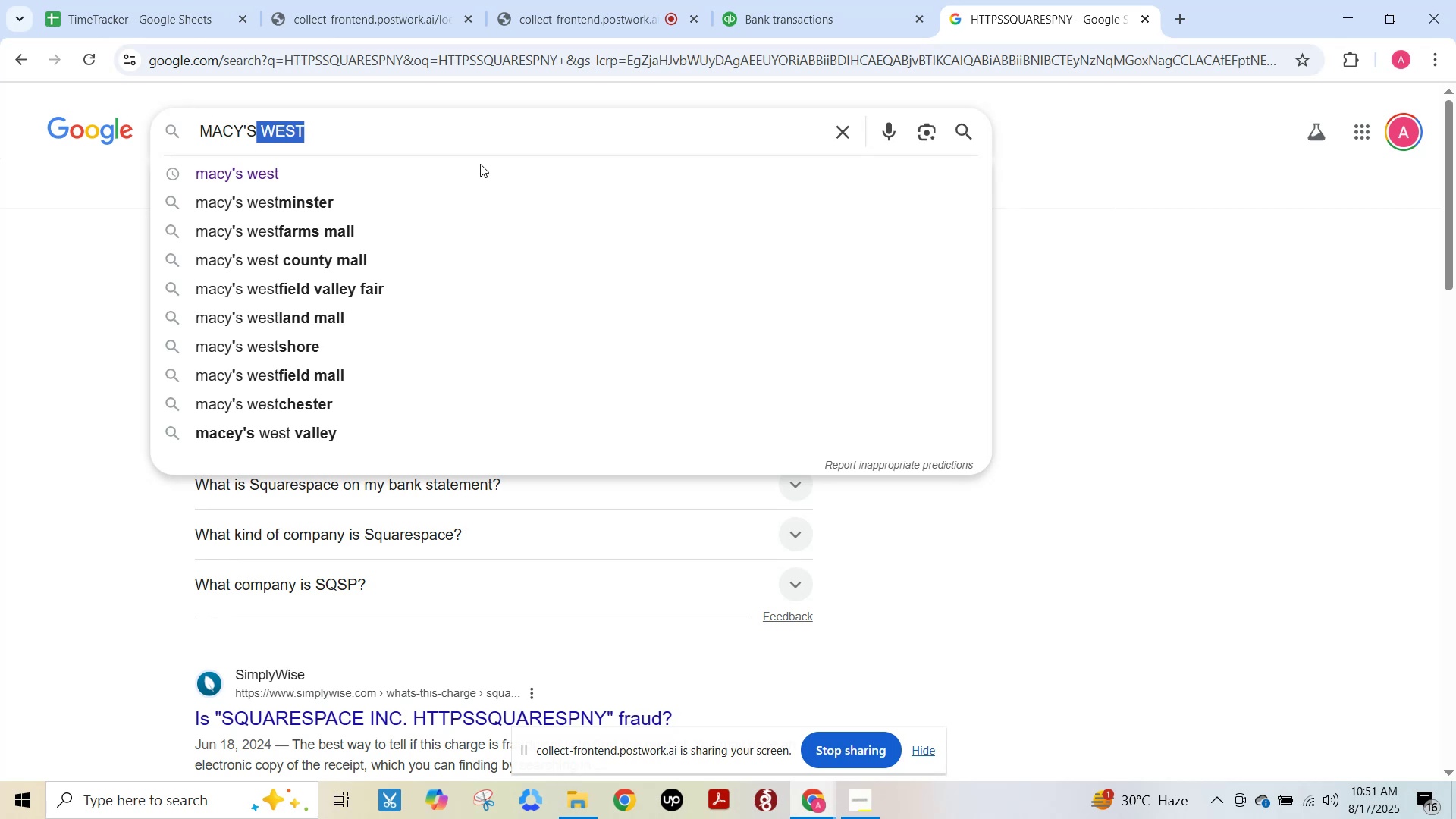 
hold_key(key=Backspace, duration=0.98)
 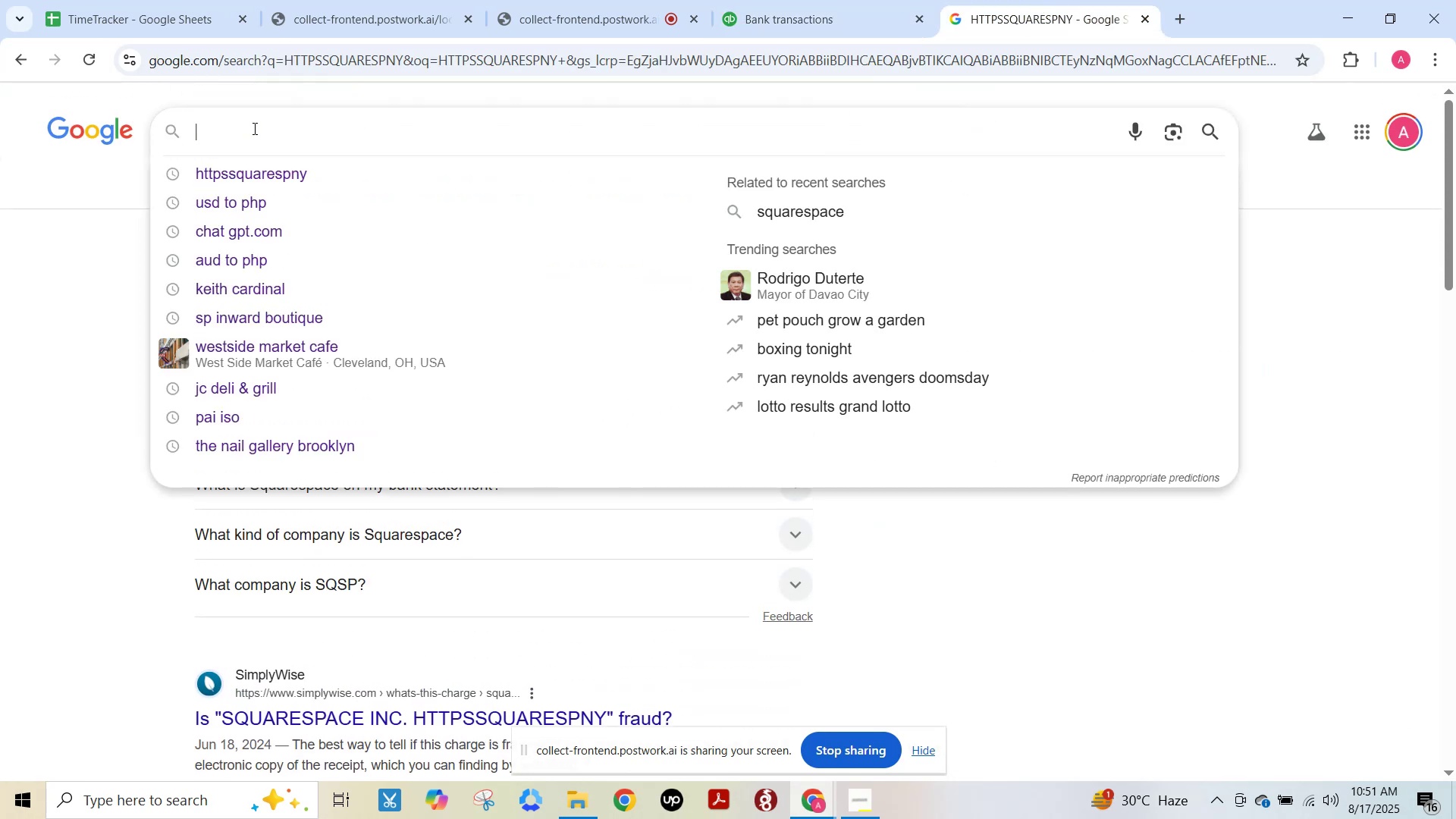 
key(Control+V)
 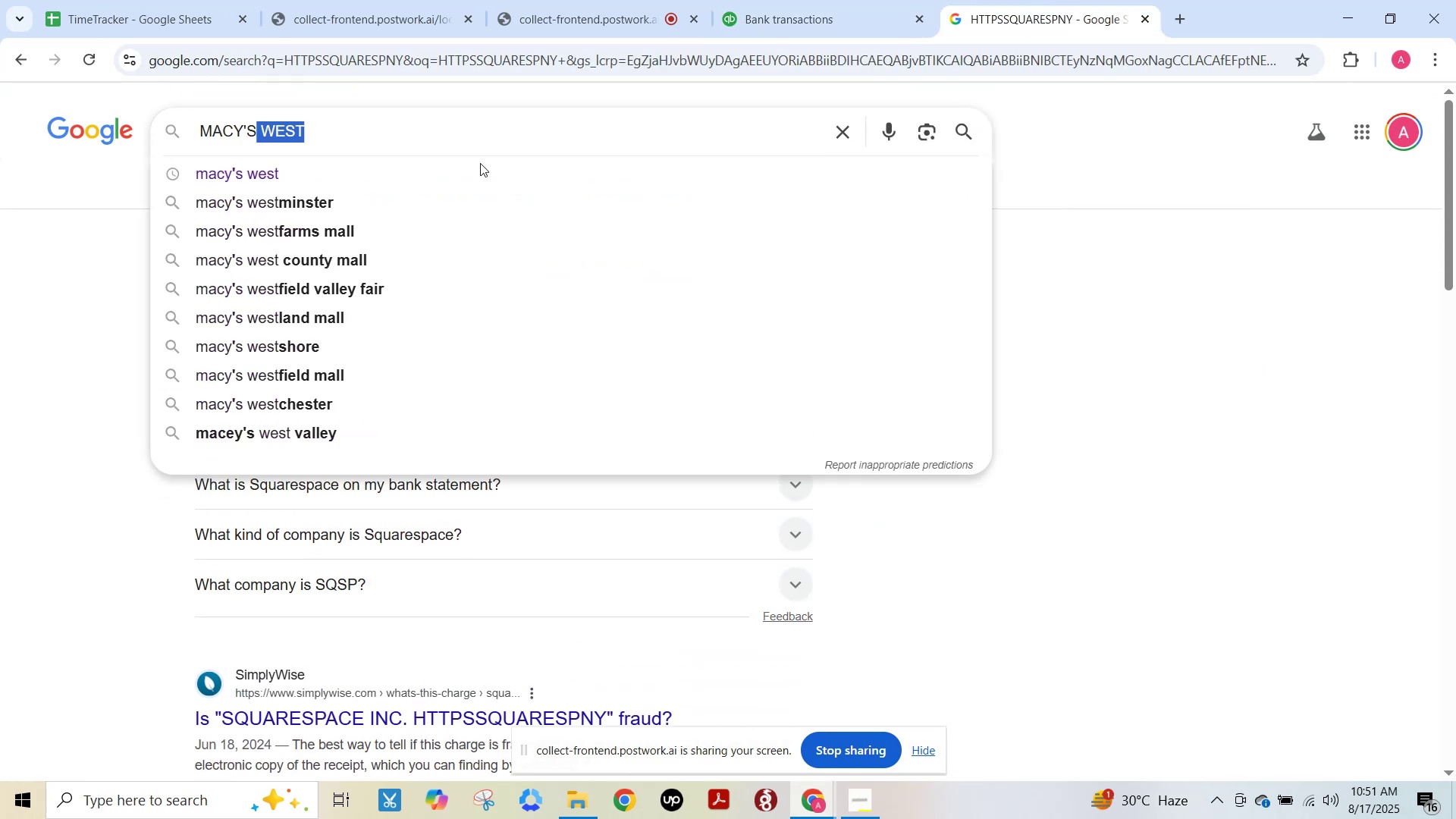 
left_click_drag(start_coordinate=[479, 165], to_coordinate=[539, 222])
 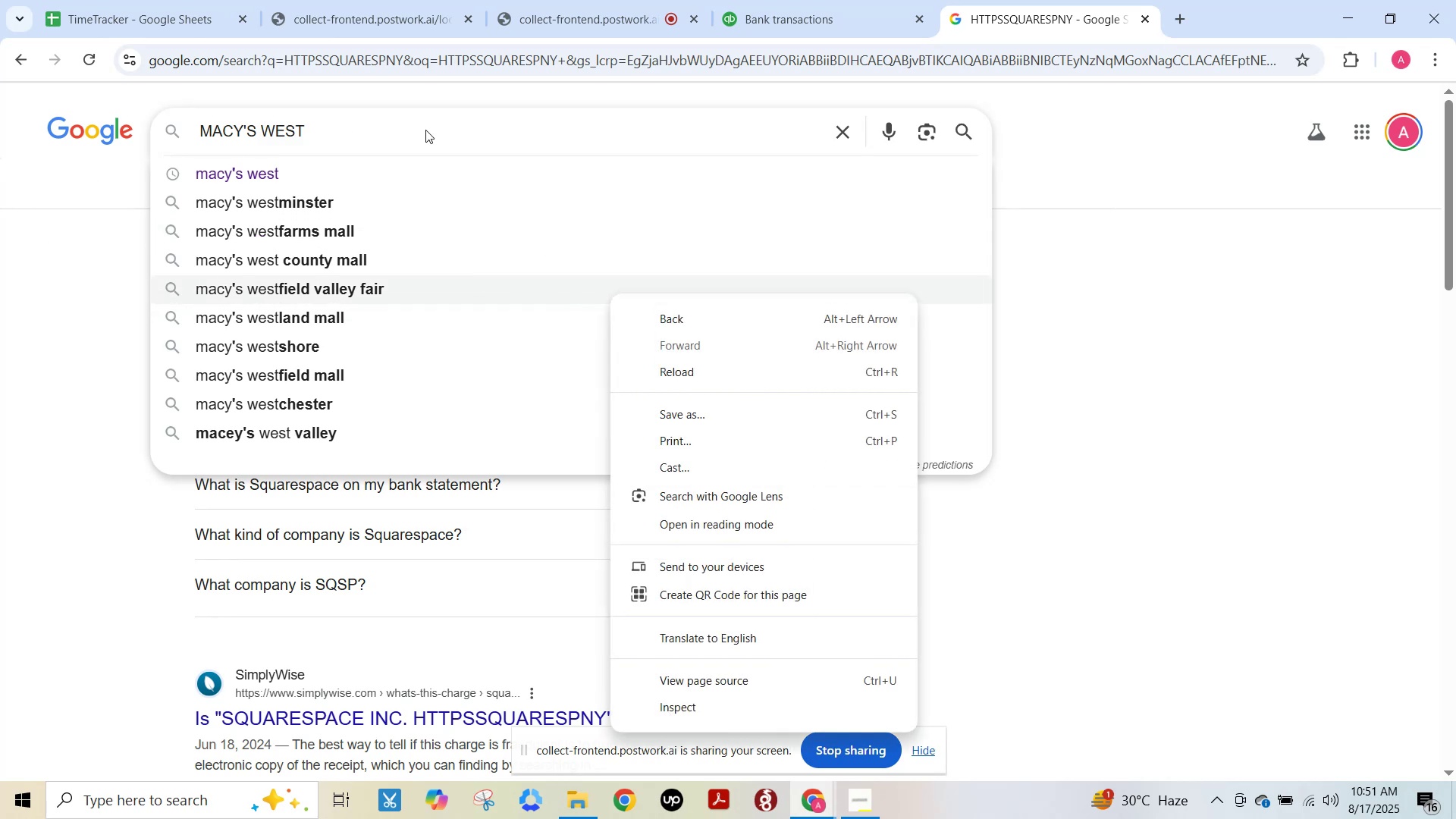 
wait(5.25)
 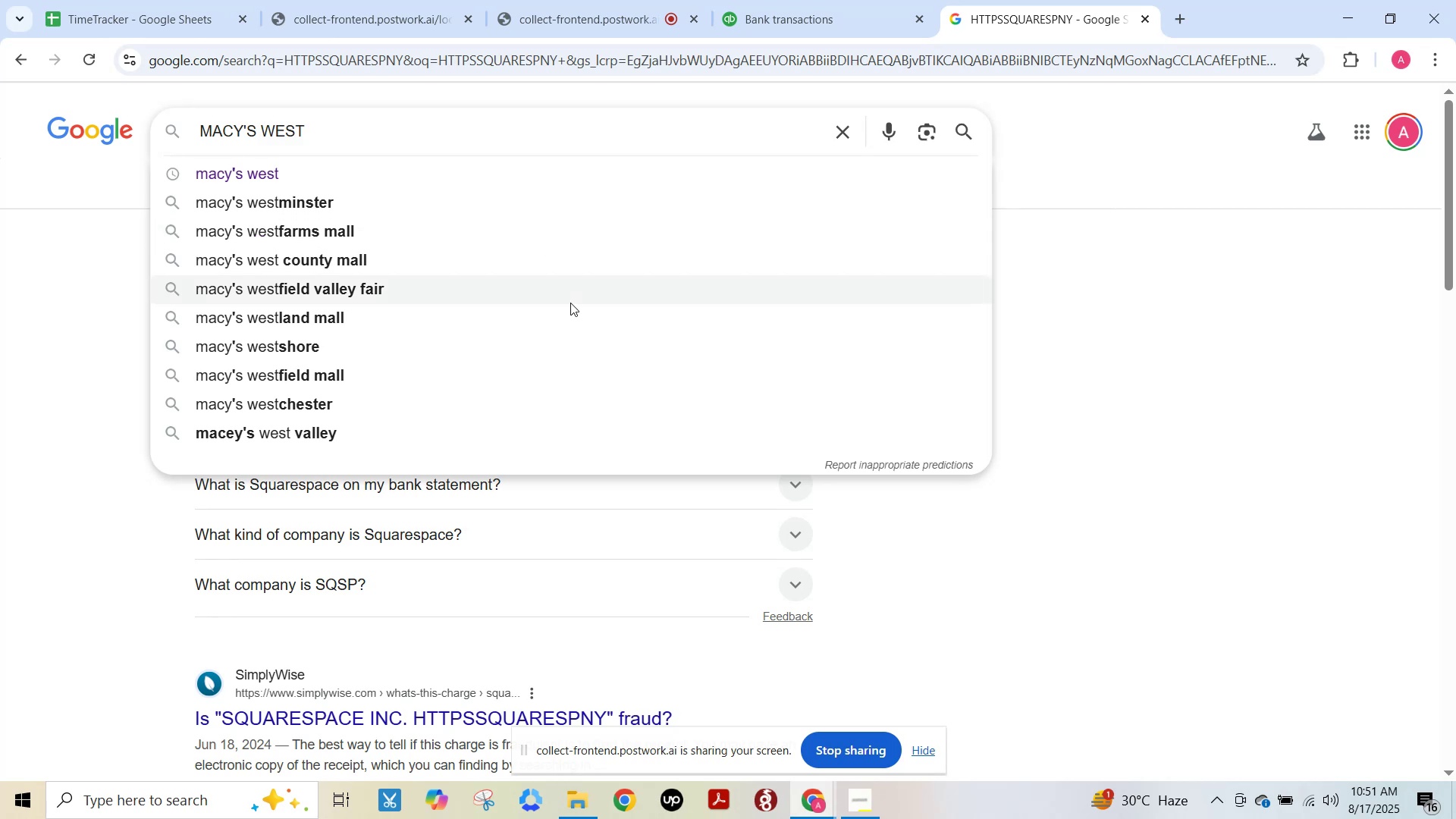 
left_click([253, 168])
 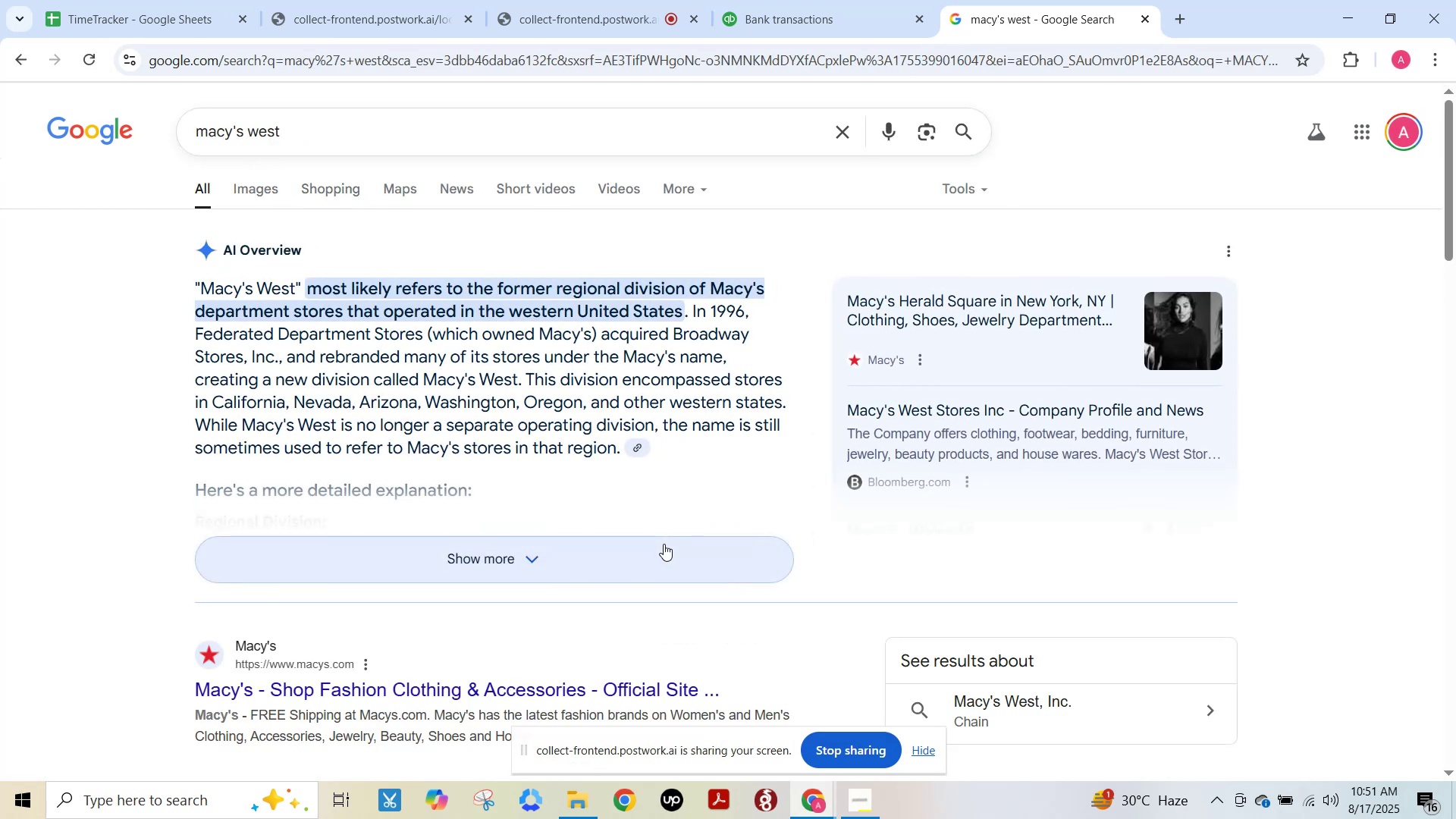 
wait(8.41)
 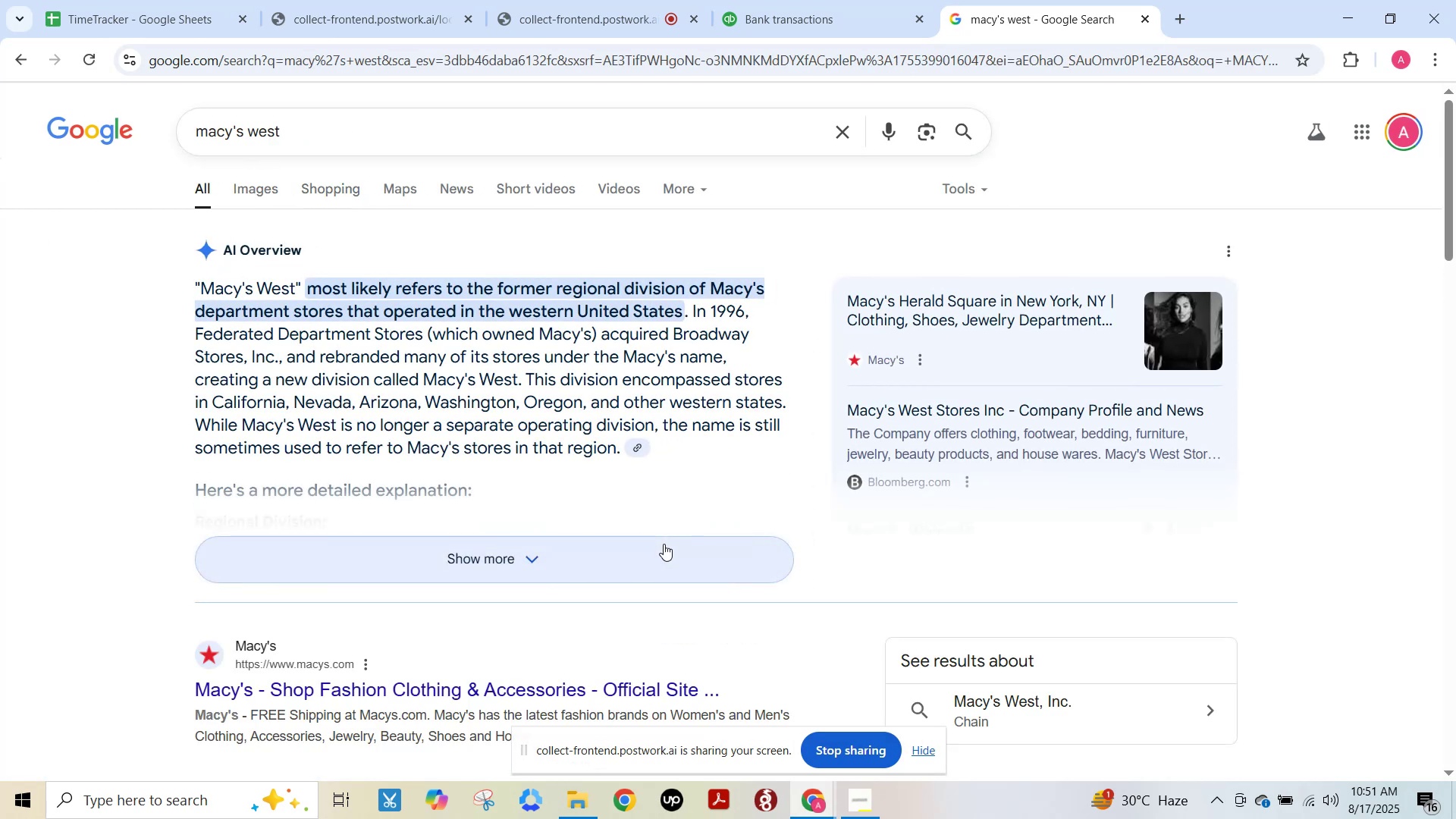 
left_click([761, 0])
 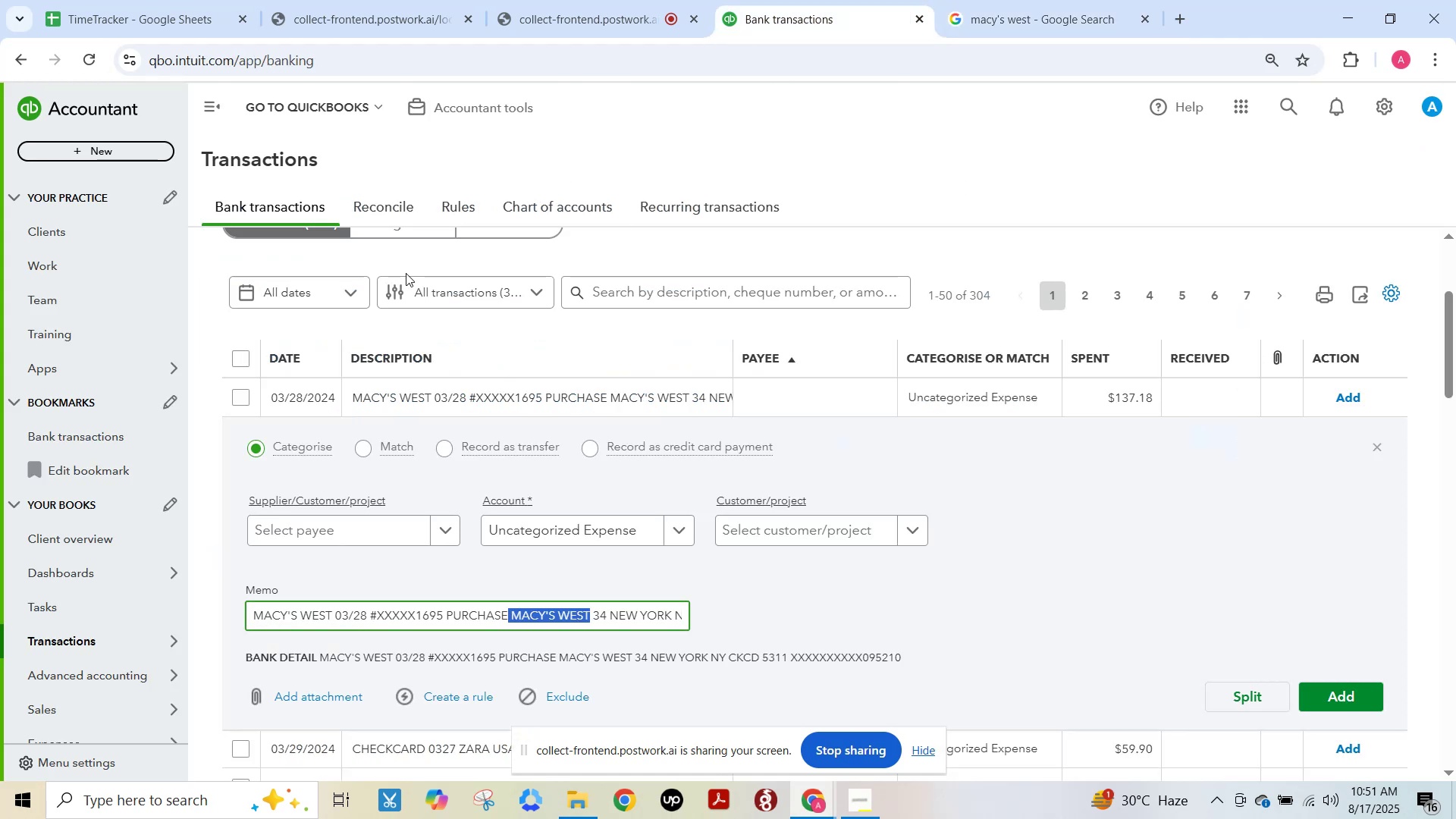 
scroll: coordinate [425, 388], scroll_direction: up, amount: 4.0
 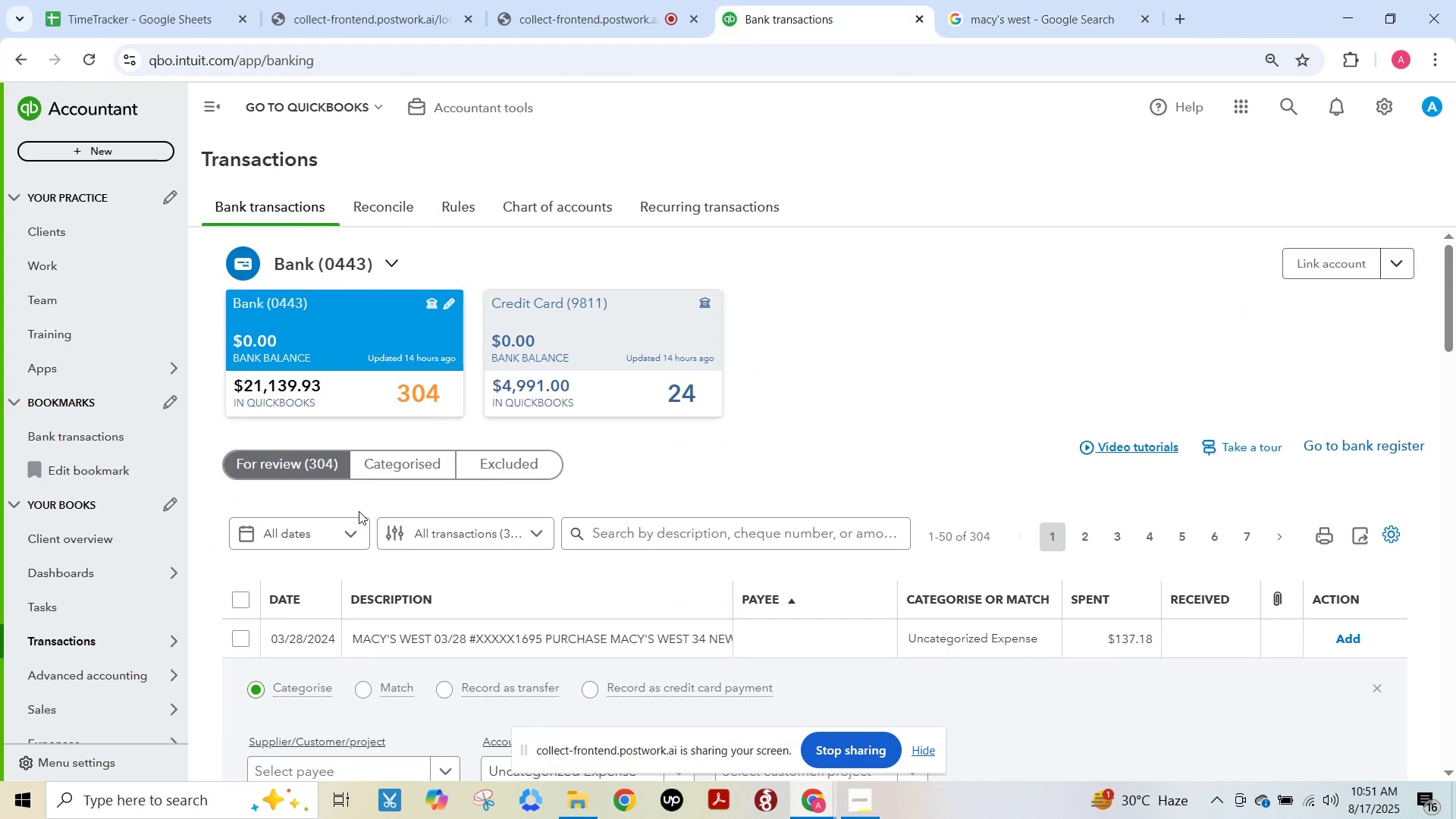 
scroll: coordinate [444, 560], scroll_direction: down, amount: 2.0
 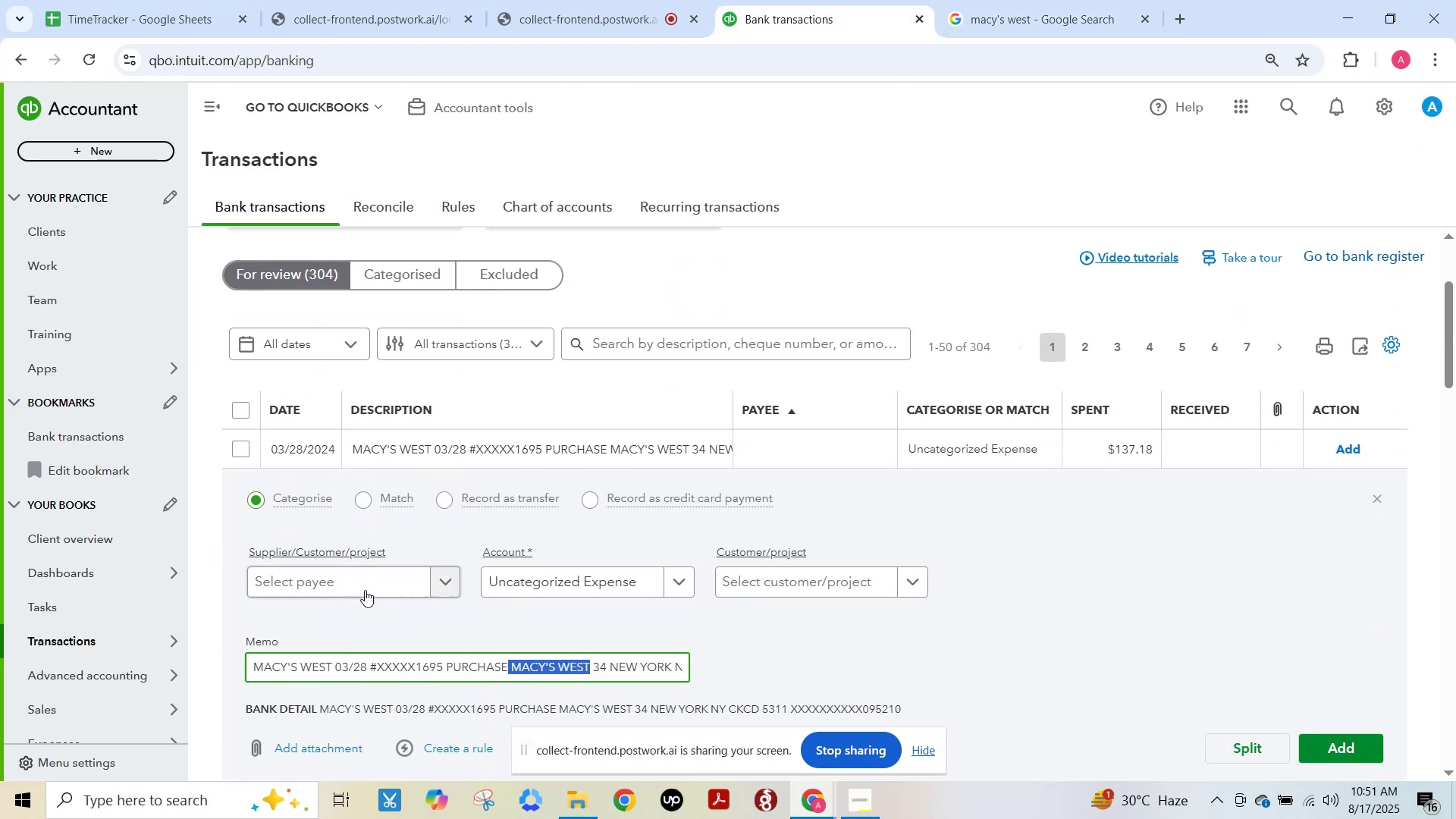 
left_click([362, 589])
 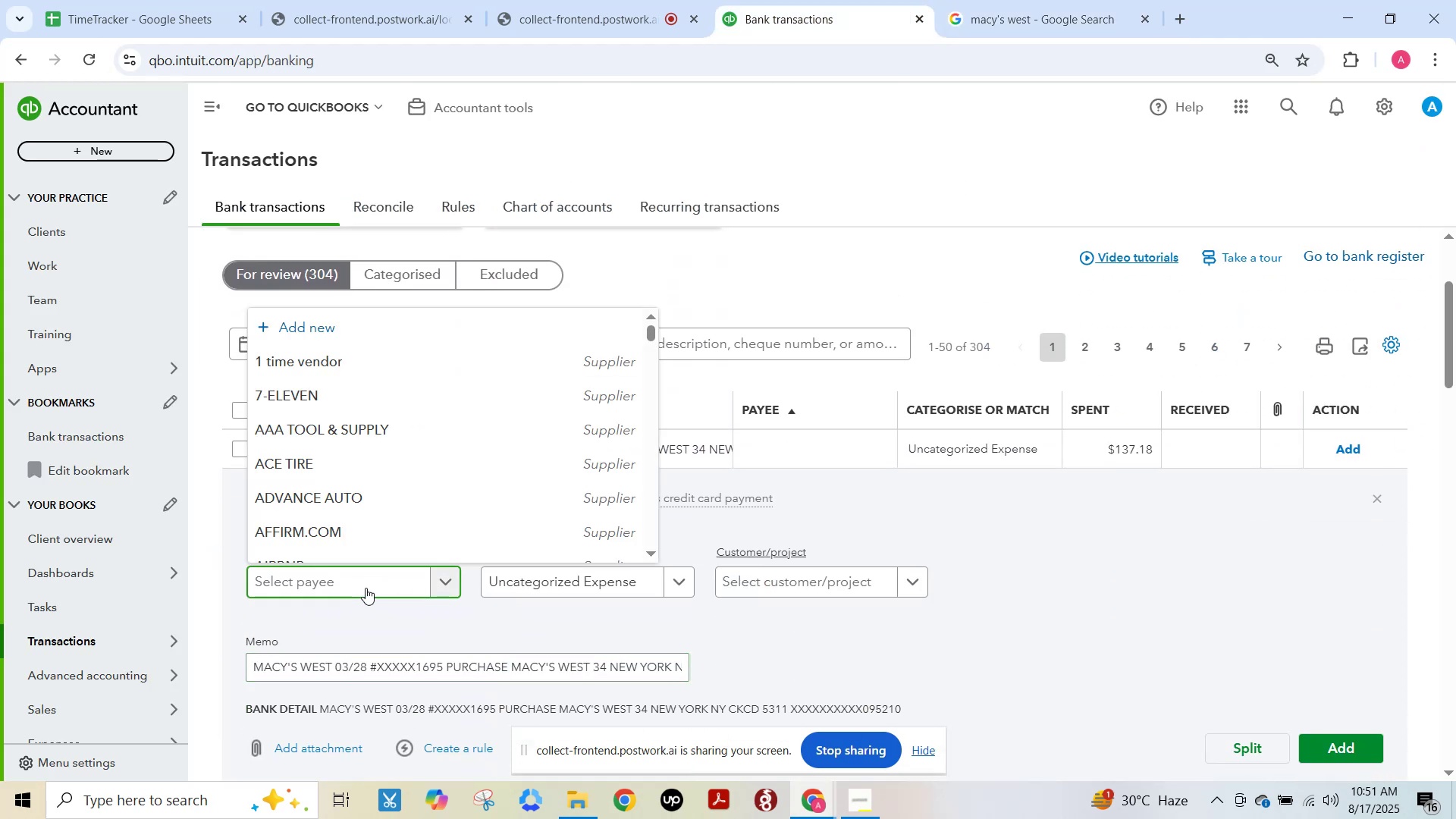 
type(macy)
 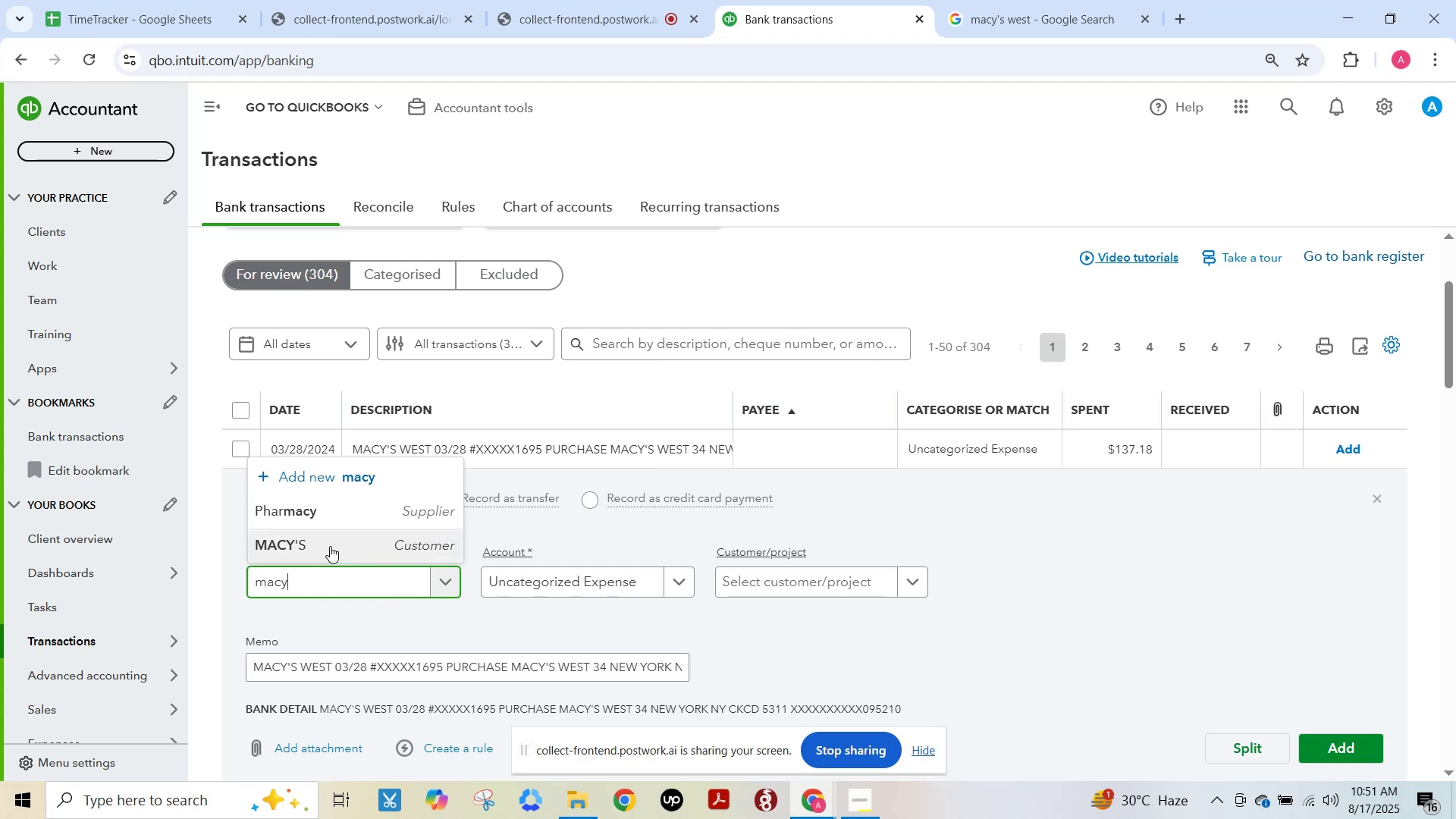 
left_click([330, 546])
 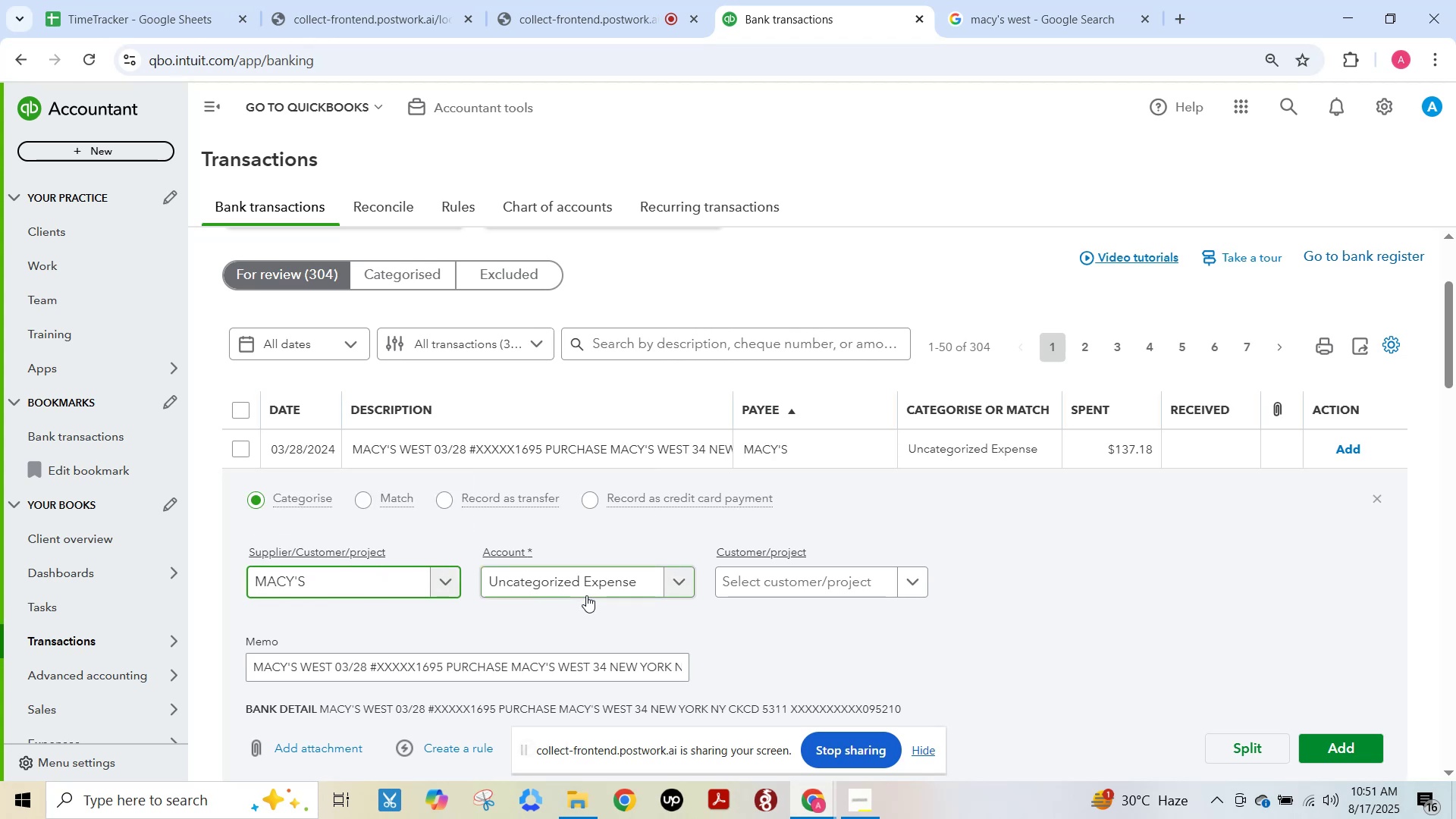 
left_click([578, 582])
 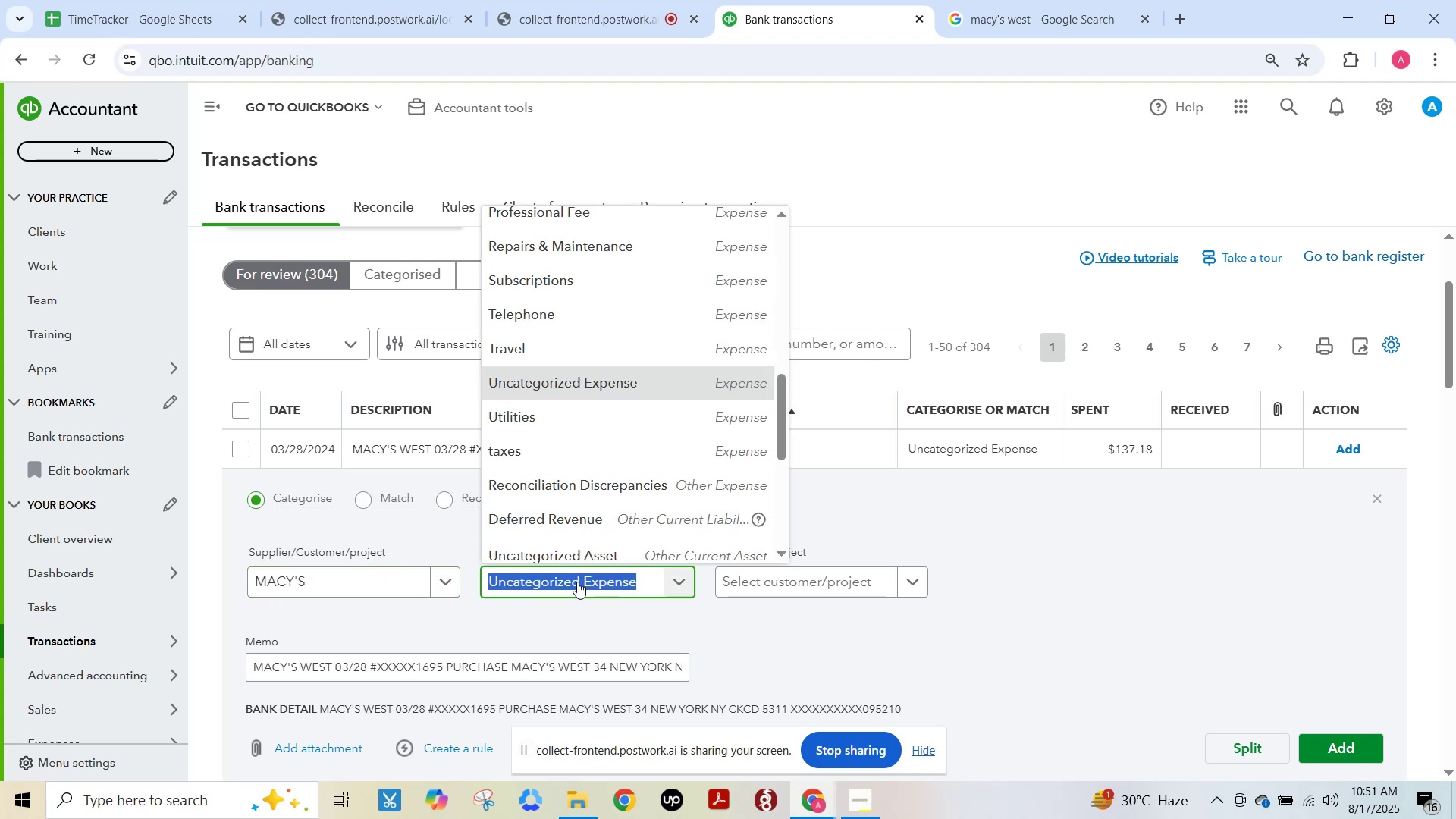 
type(cra)
 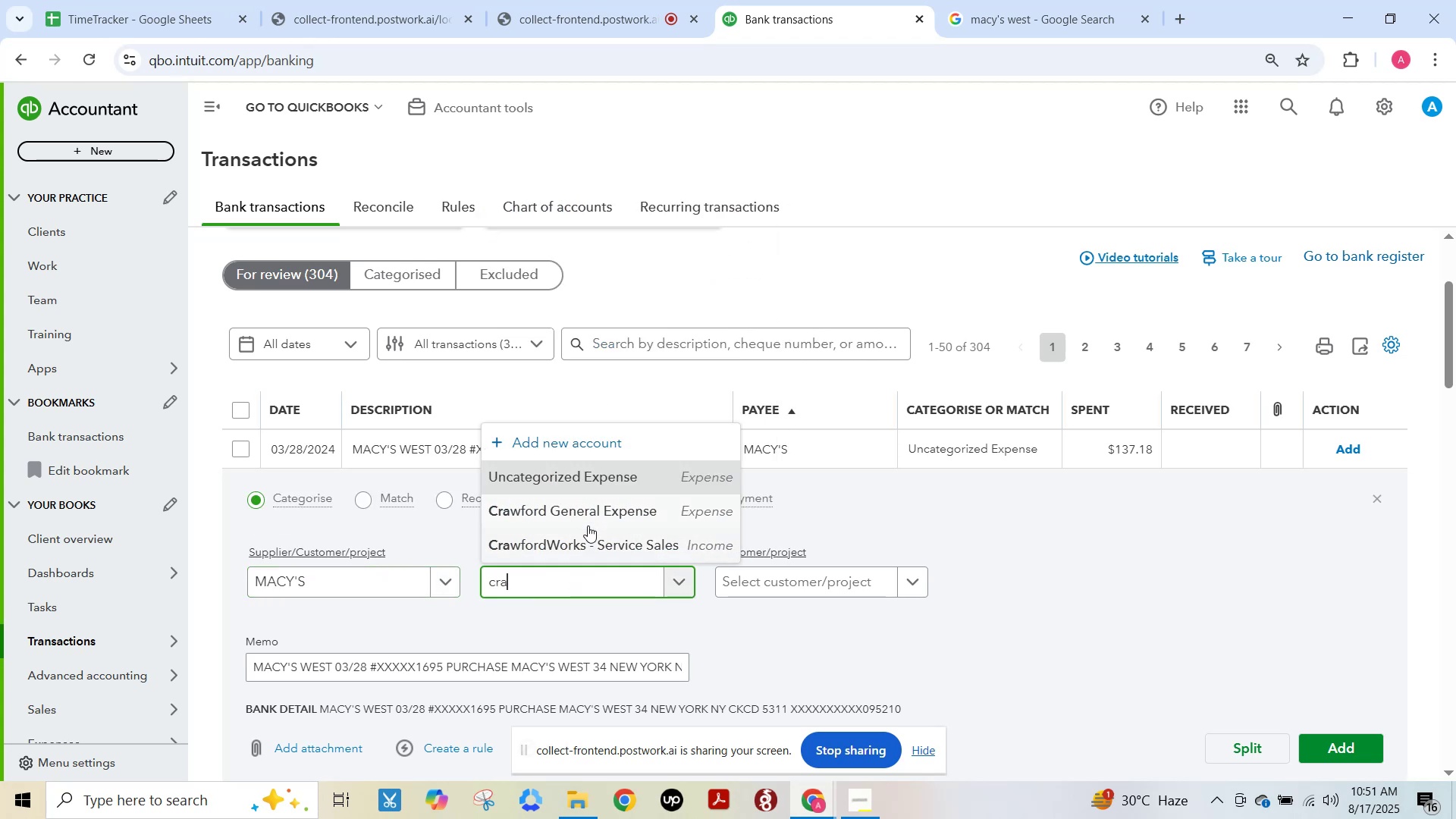 
left_click([586, 518])
 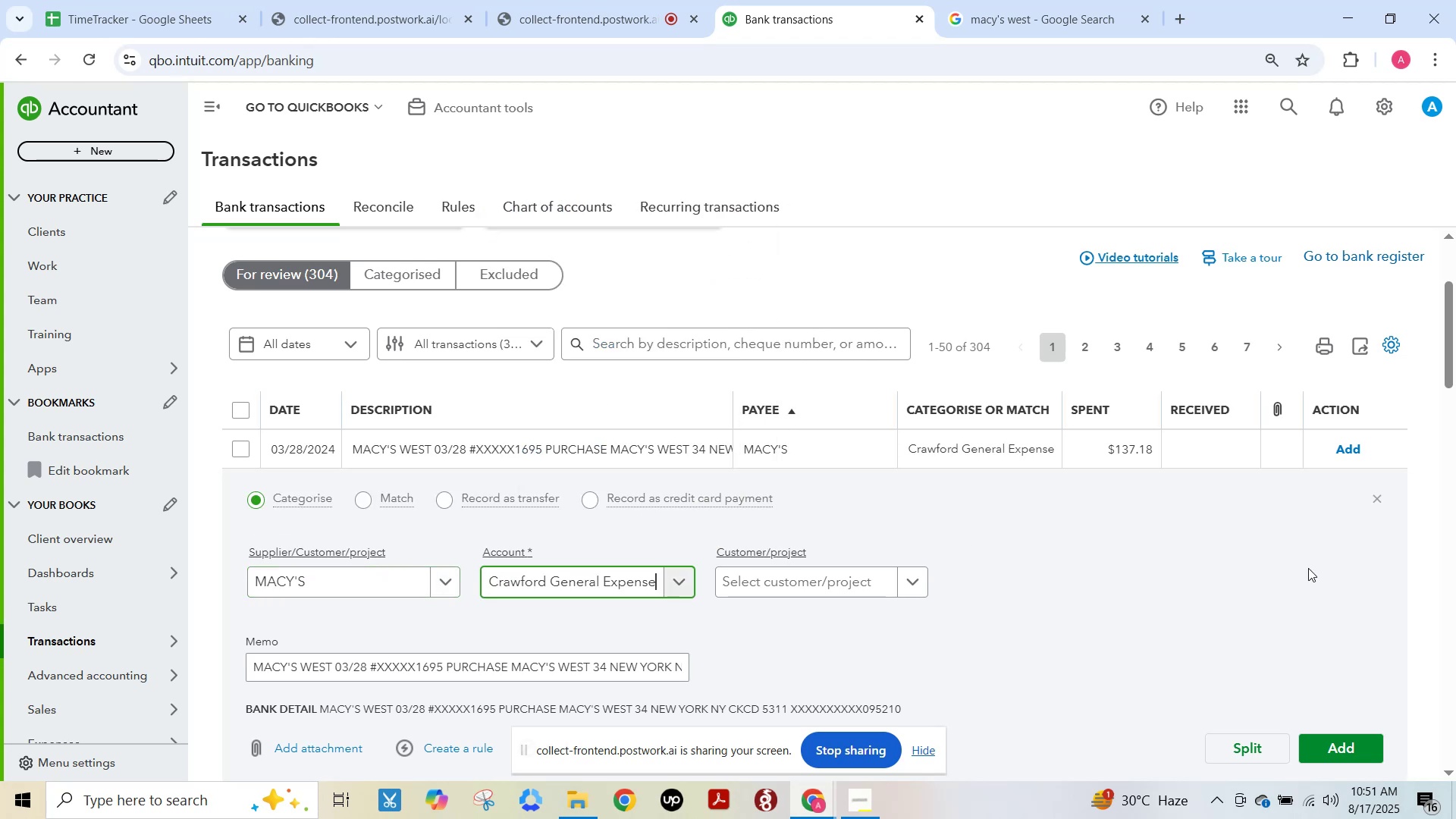 
scroll: coordinate [1298, 570], scroll_direction: down, amount: 2.0
 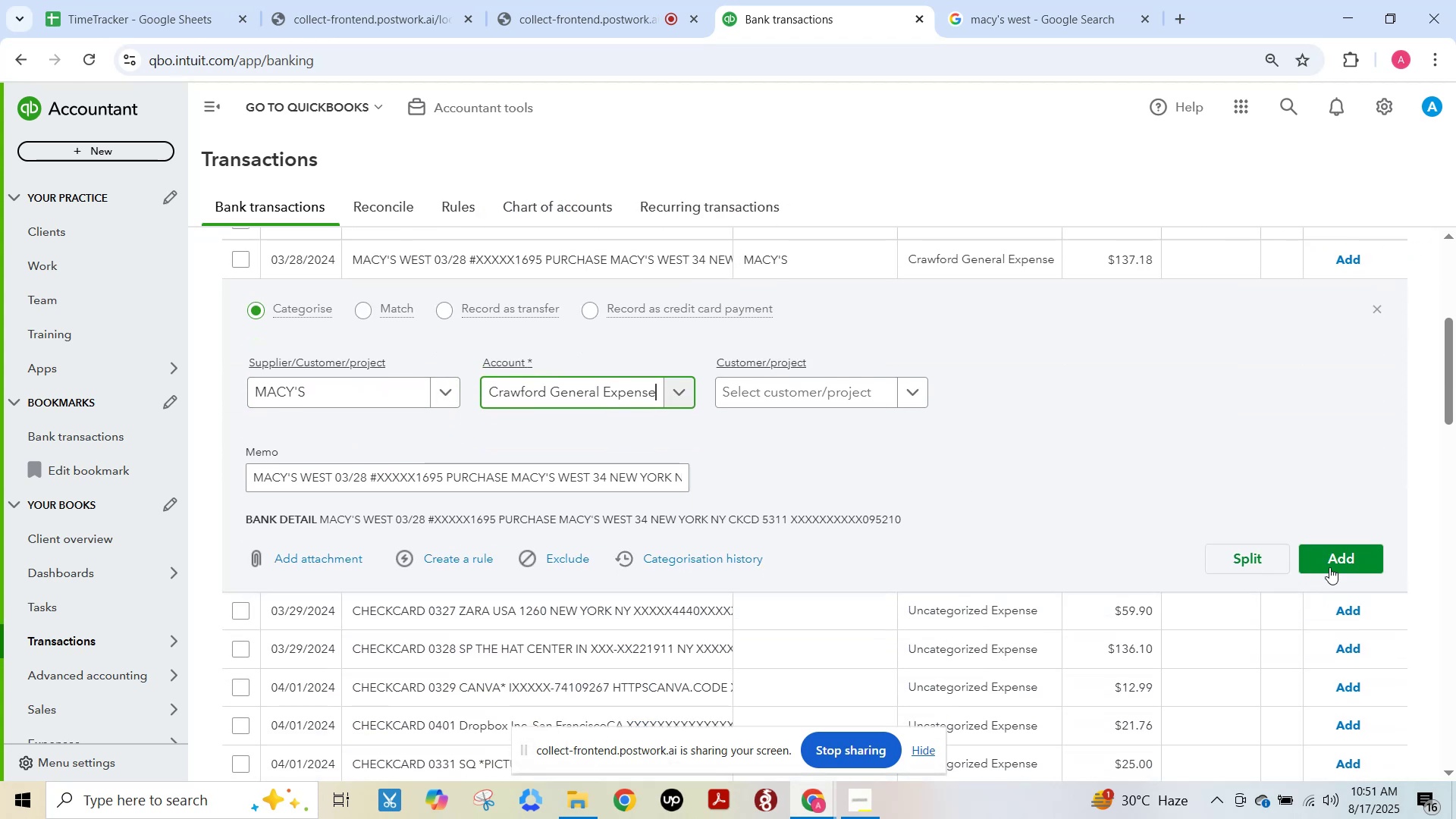 
left_click([1331, 563])
 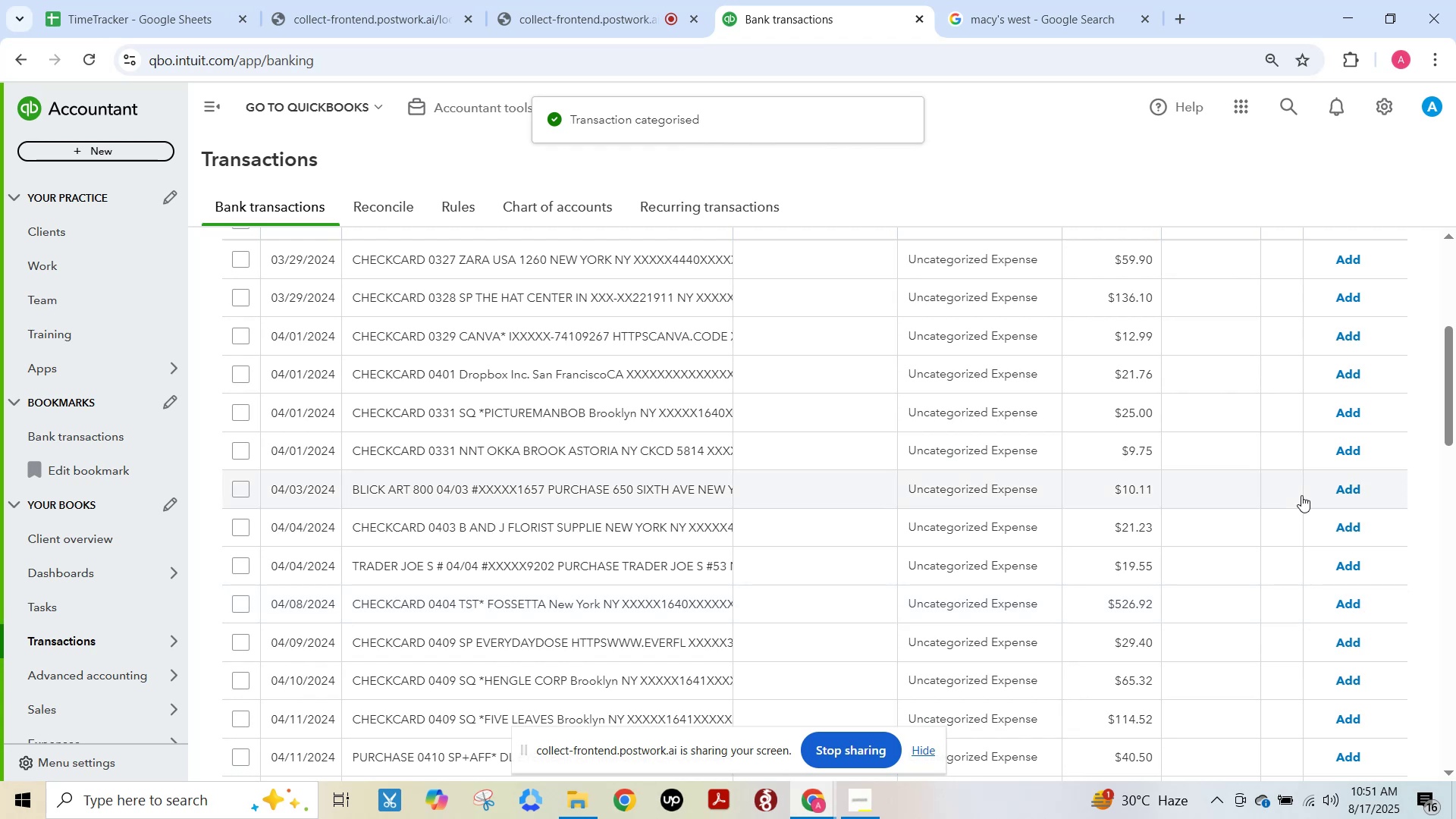 
wait(8.66)
 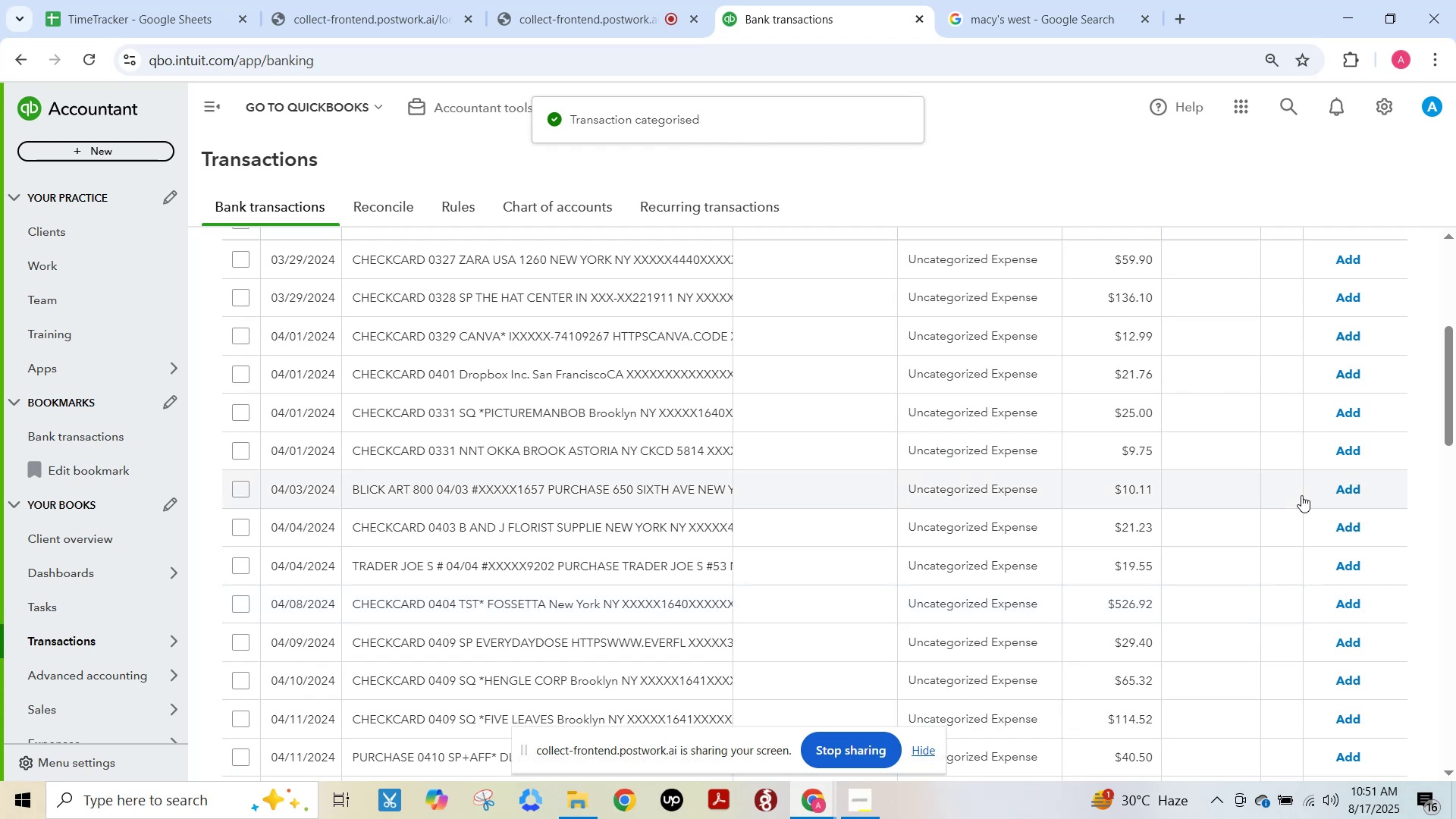 
scroll: coordinate [1450, 457], scroll_direction: up, amount: 3.0
 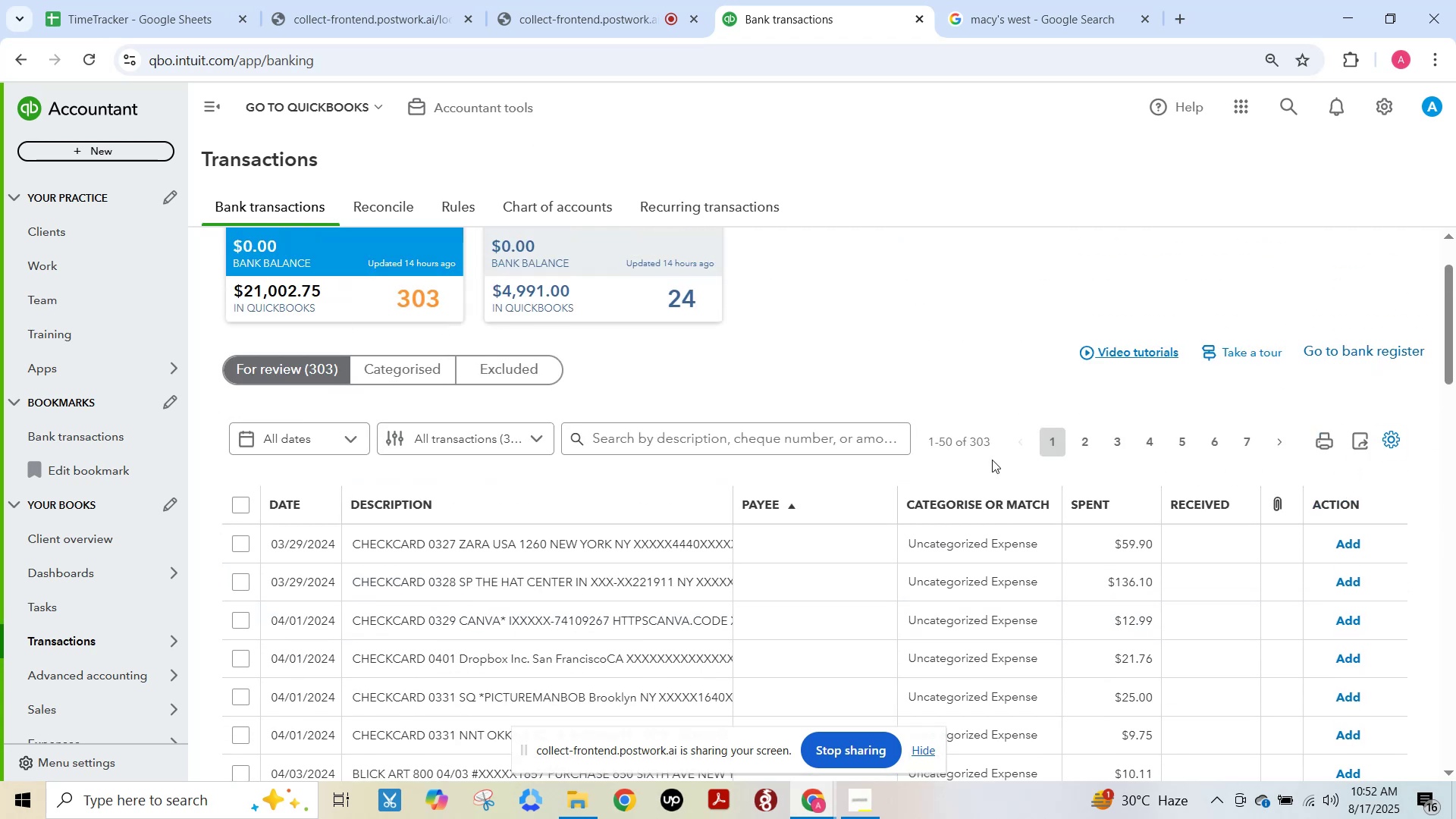 
scroll: coordinate [991, 460], scroll_direction: down, amount: 1.0
 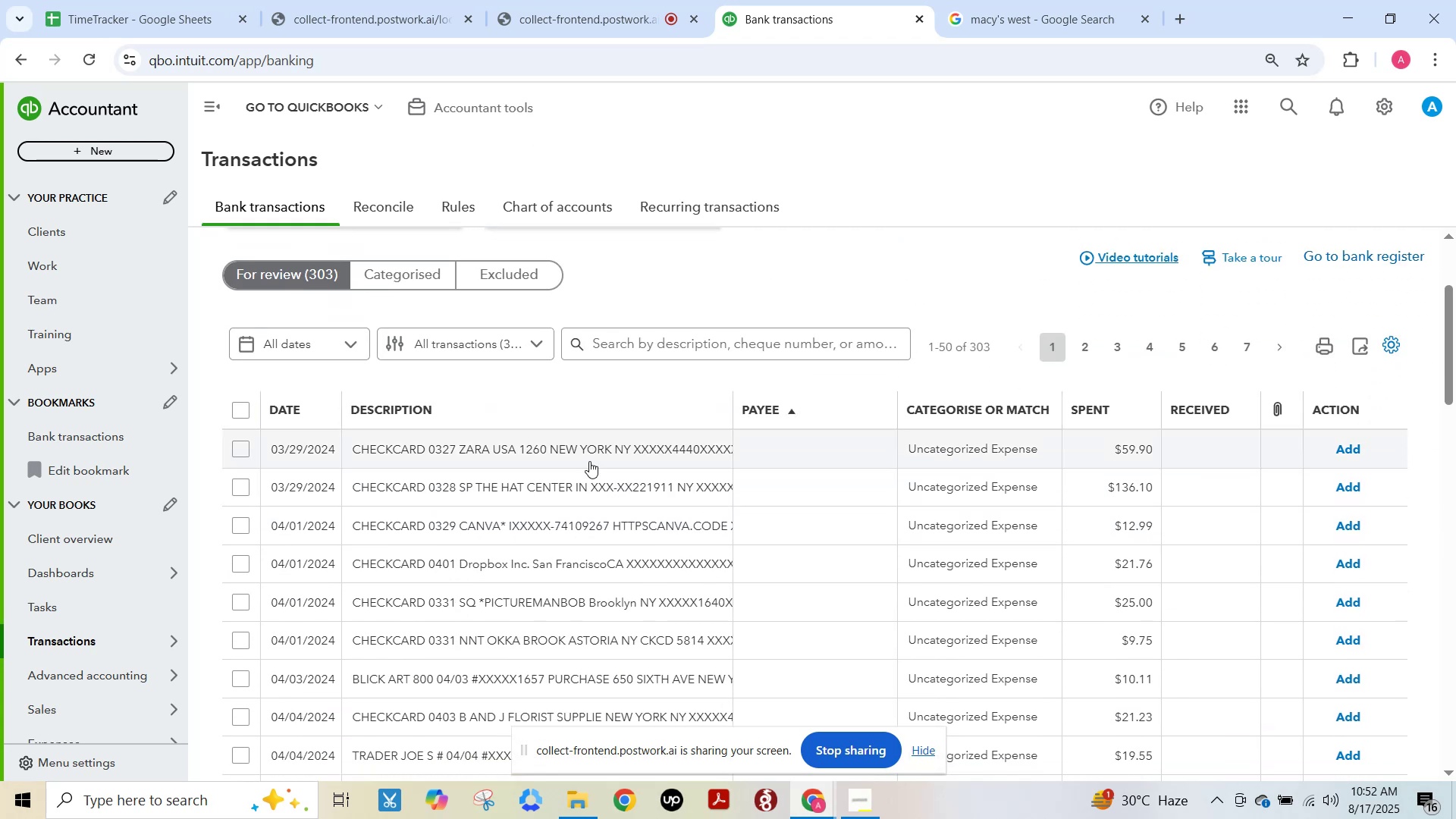 
left_click([579, 443])
 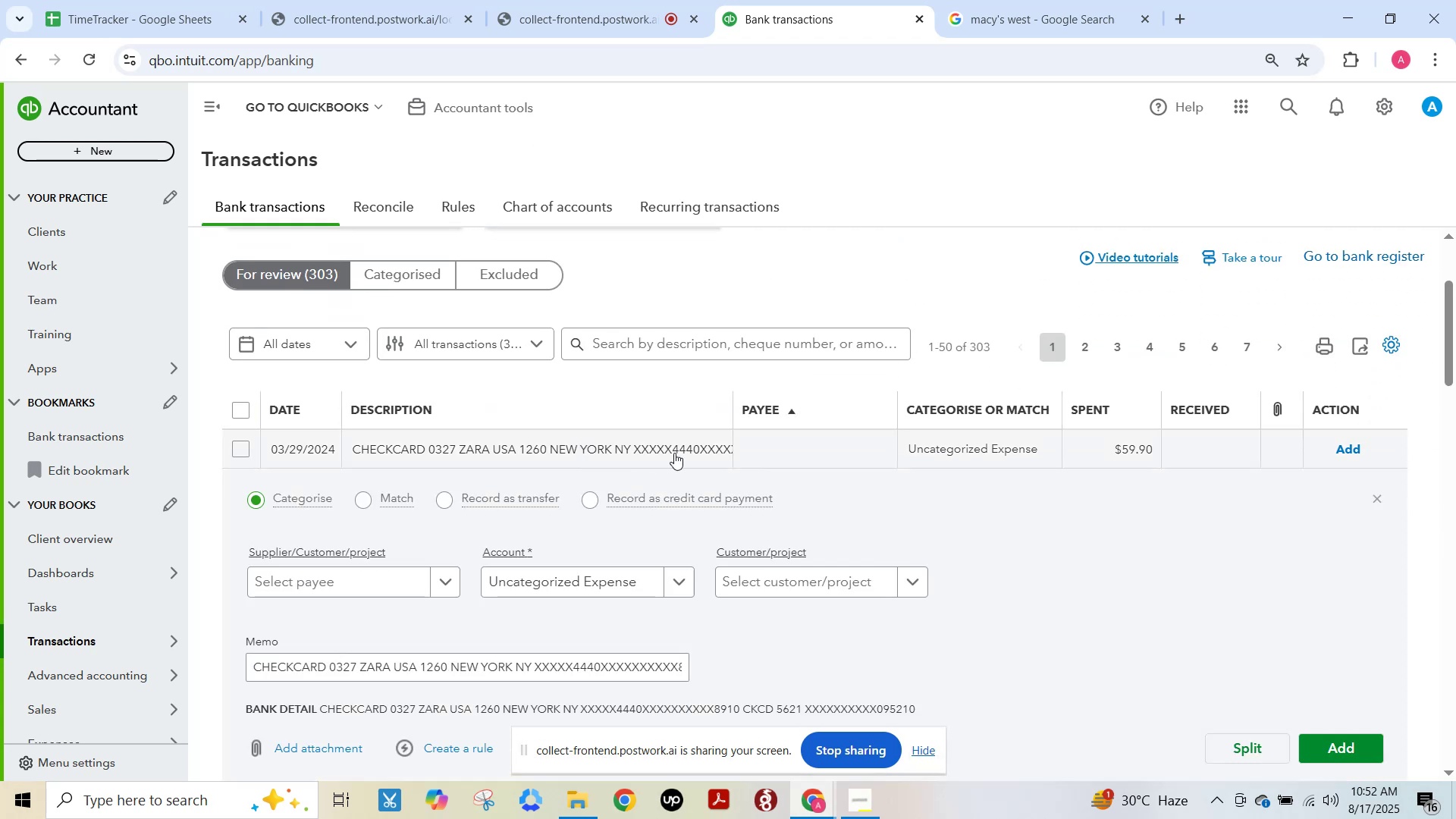 
scroll: coordinate [676, 453], scroll_direction: down, amount: 2.0
 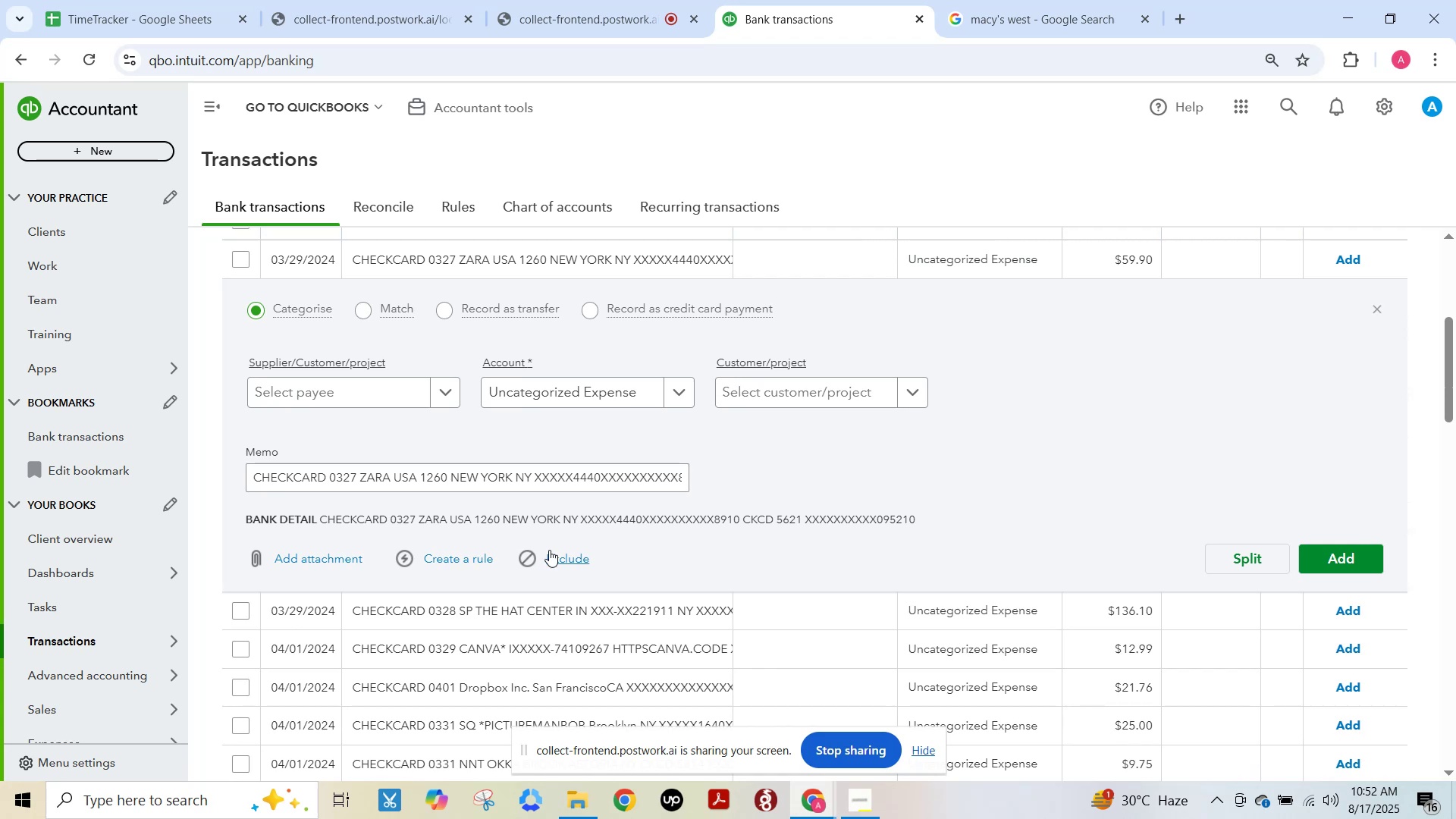 
left_click_drag(start_coordinate=[483, 479], to_coordinate=[849, 482])
 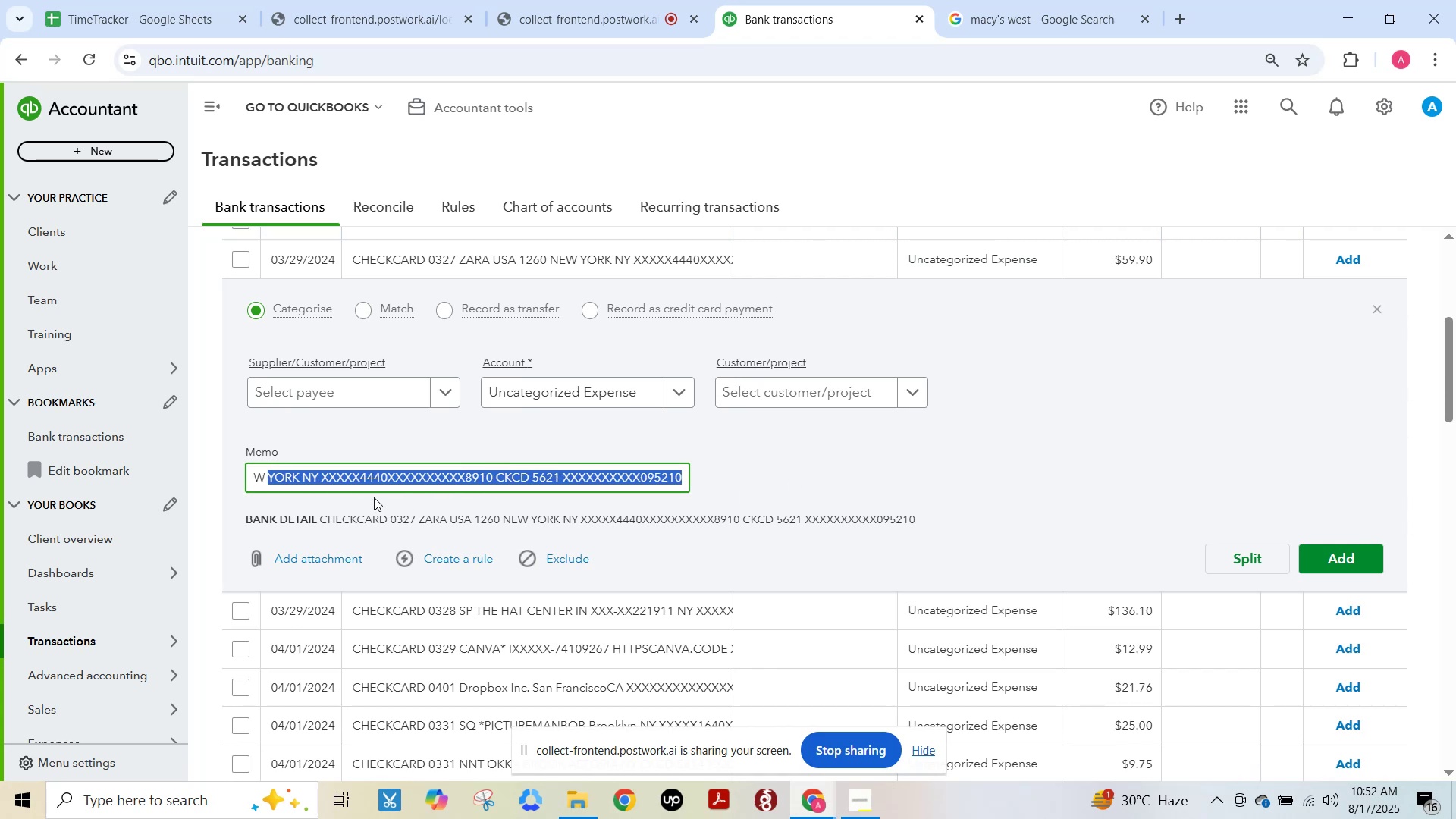 
left_click([385, 473])
 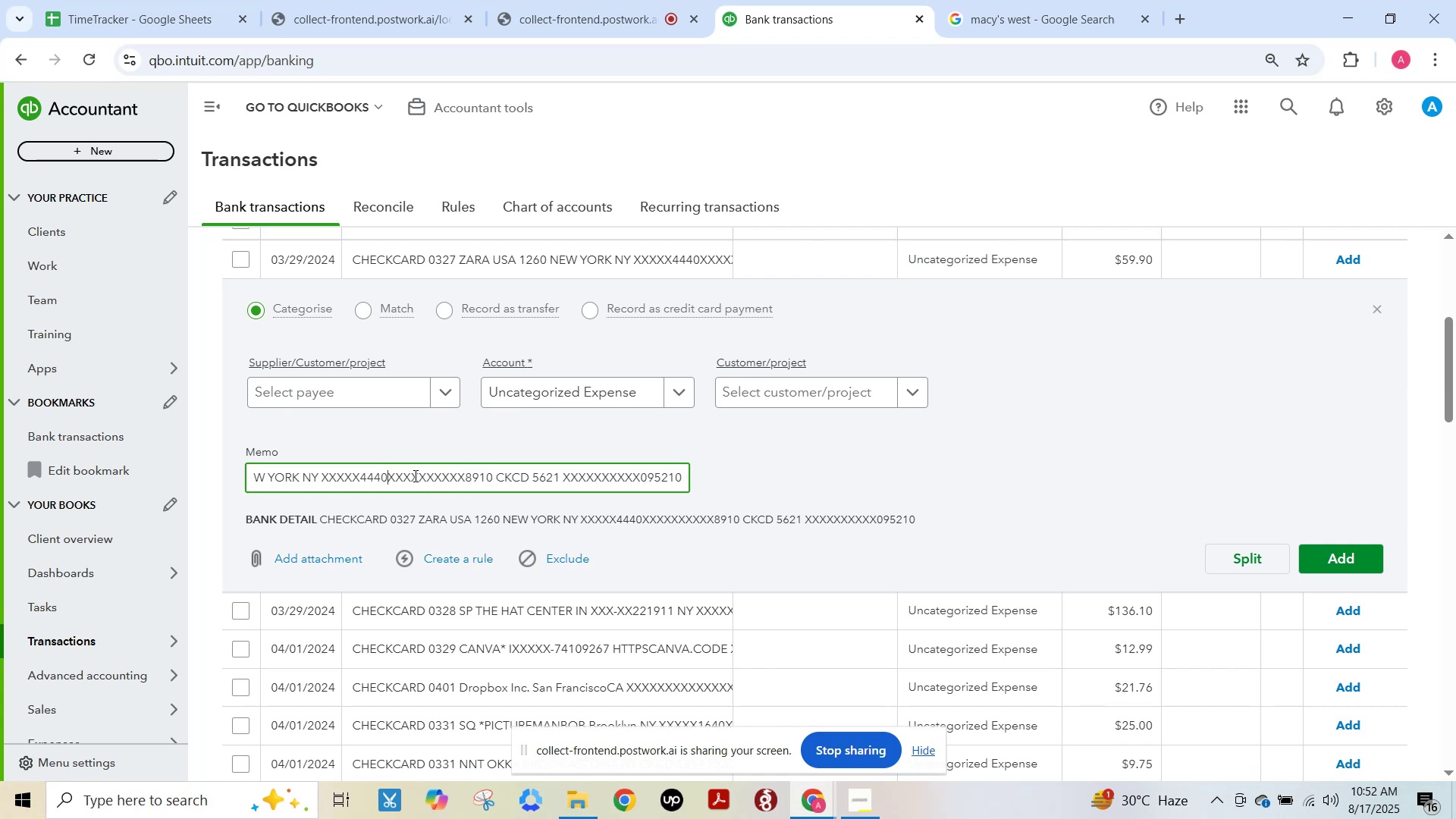 
left_click_drag(start_coordinate=[414, 475], to_coordinate=[6, 475])
 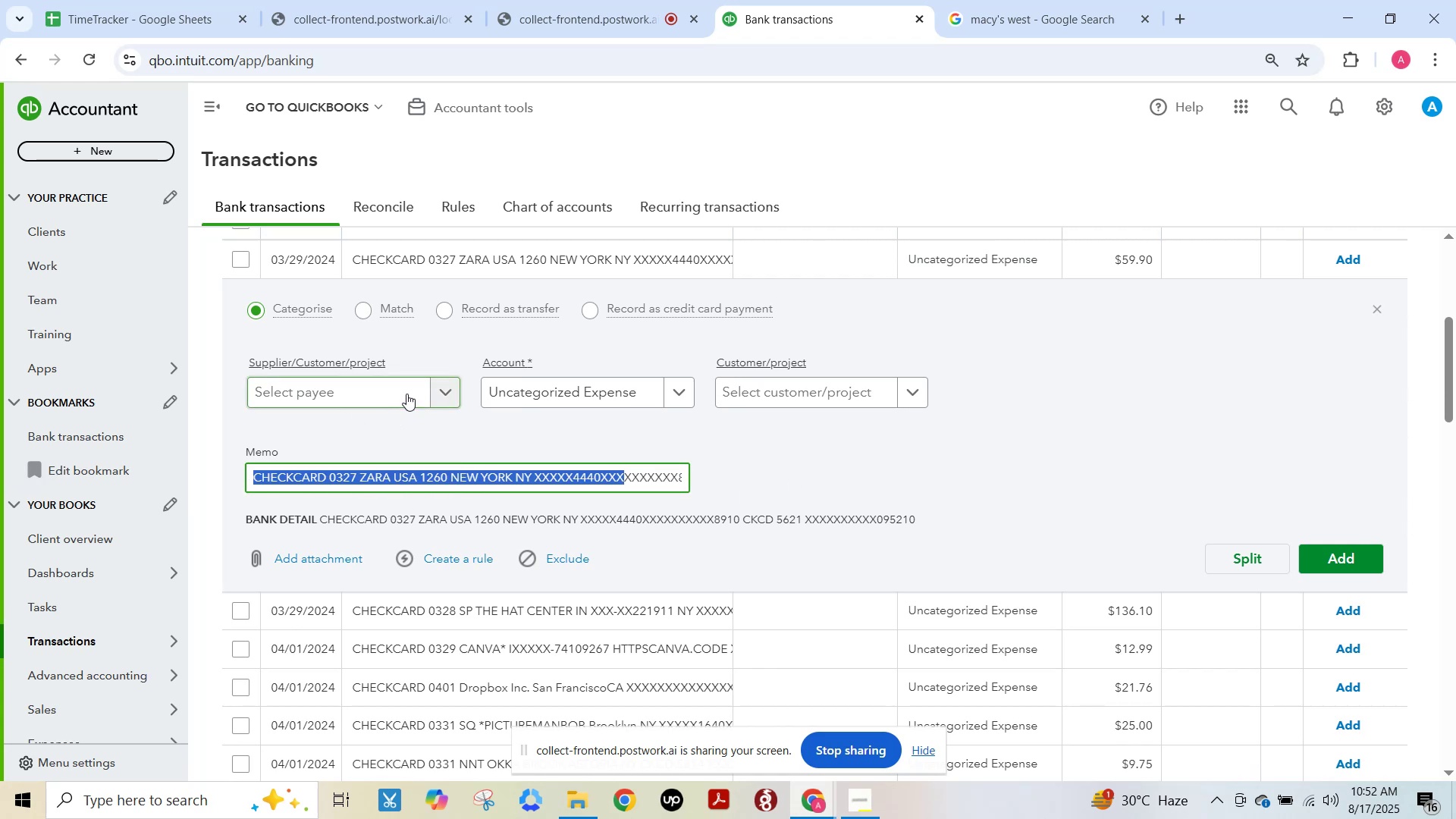 
scroll: coordinate [469, 452], scroll_direction: up, amount: 1.0
 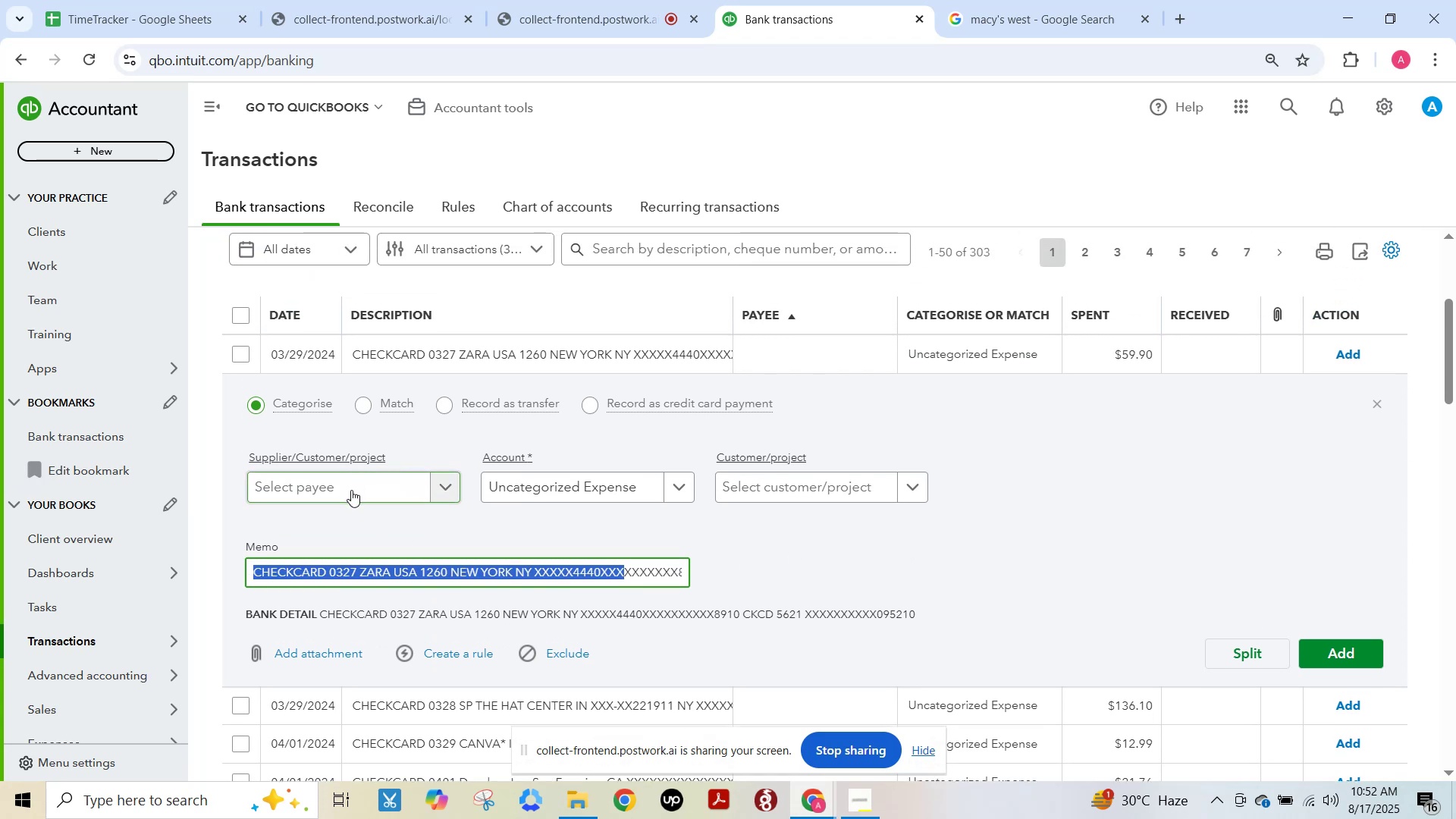 
left_click([312, 490])
 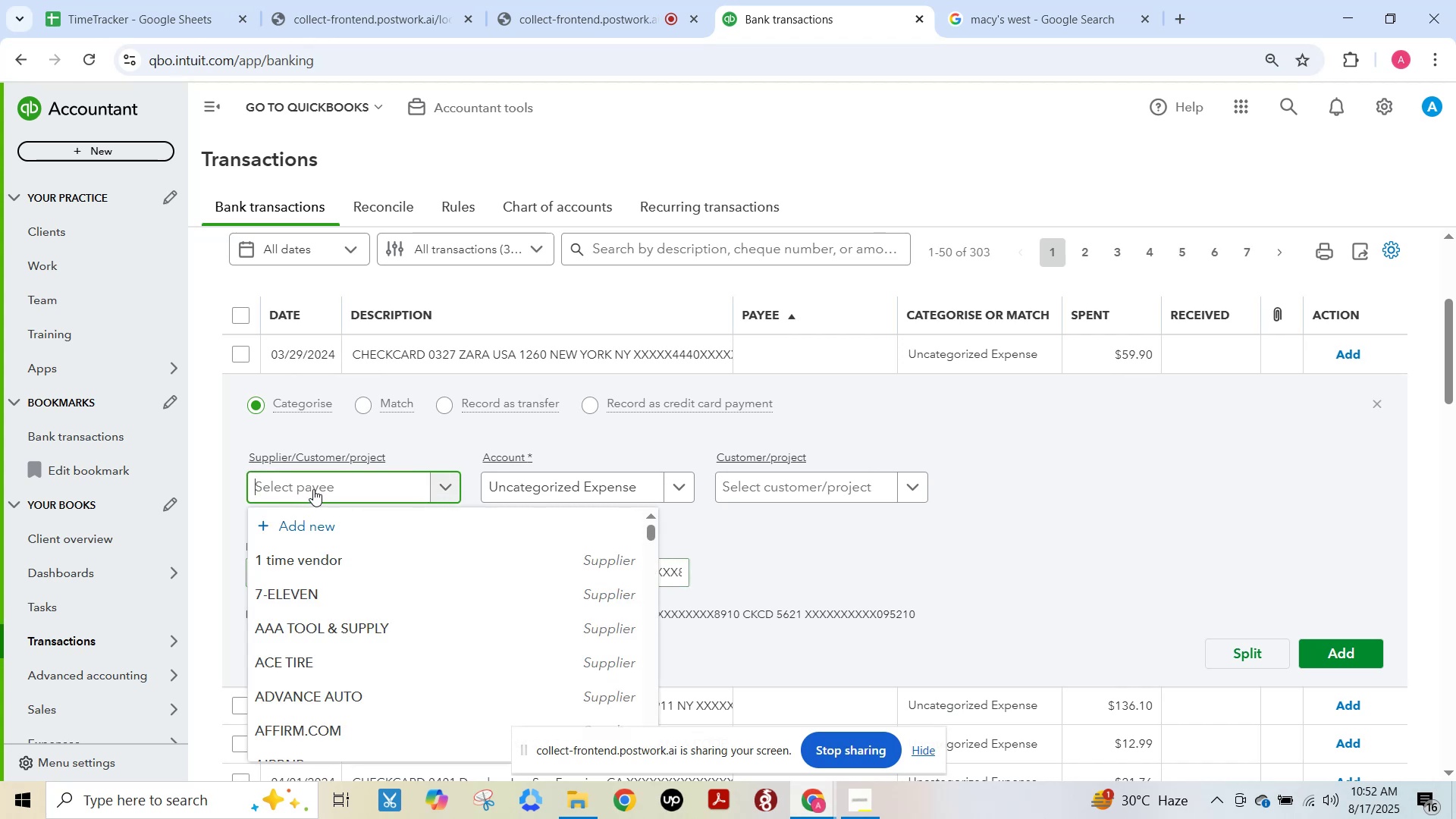 
type(Zara)
 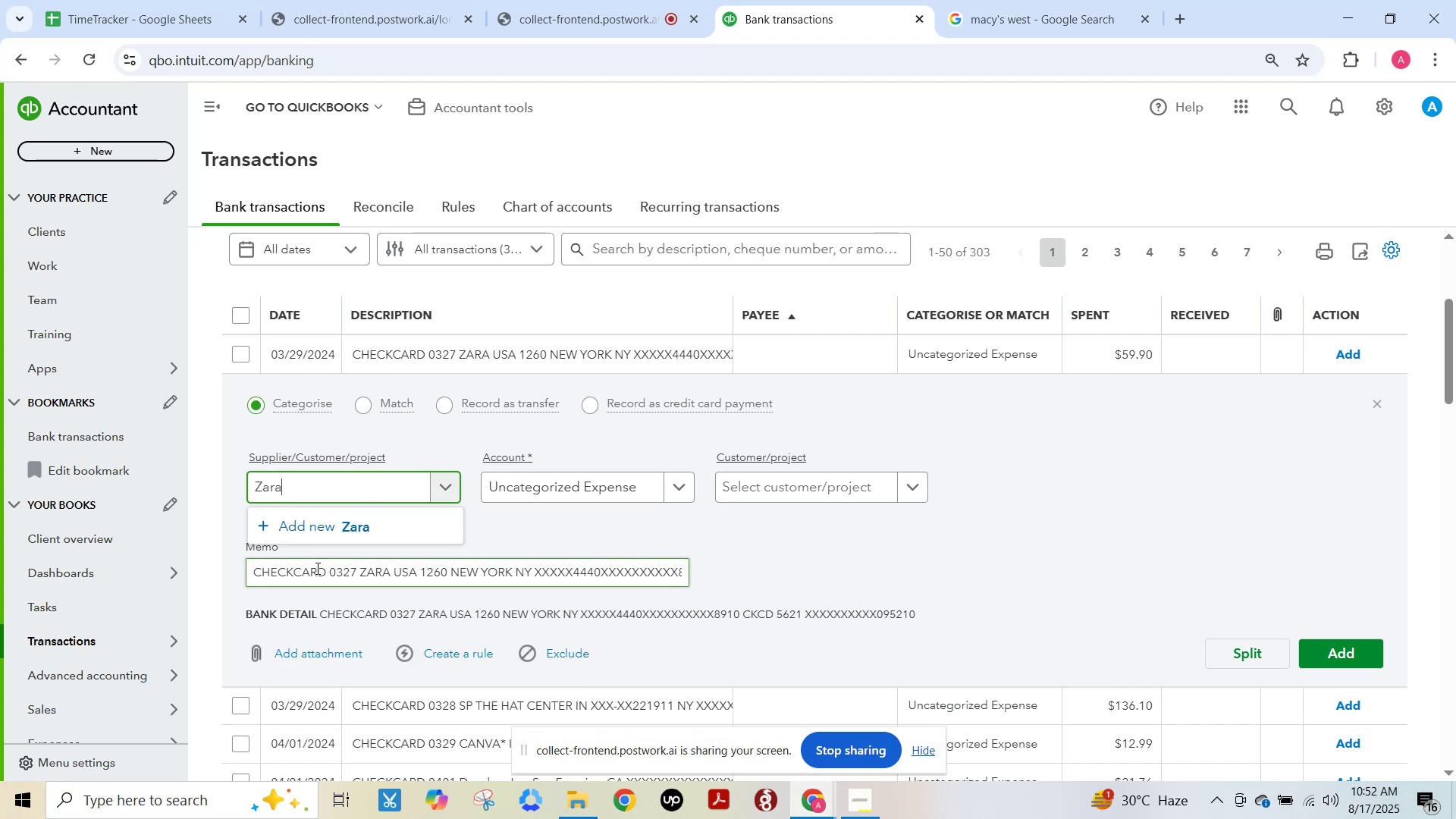 
left_click([335, 526])
 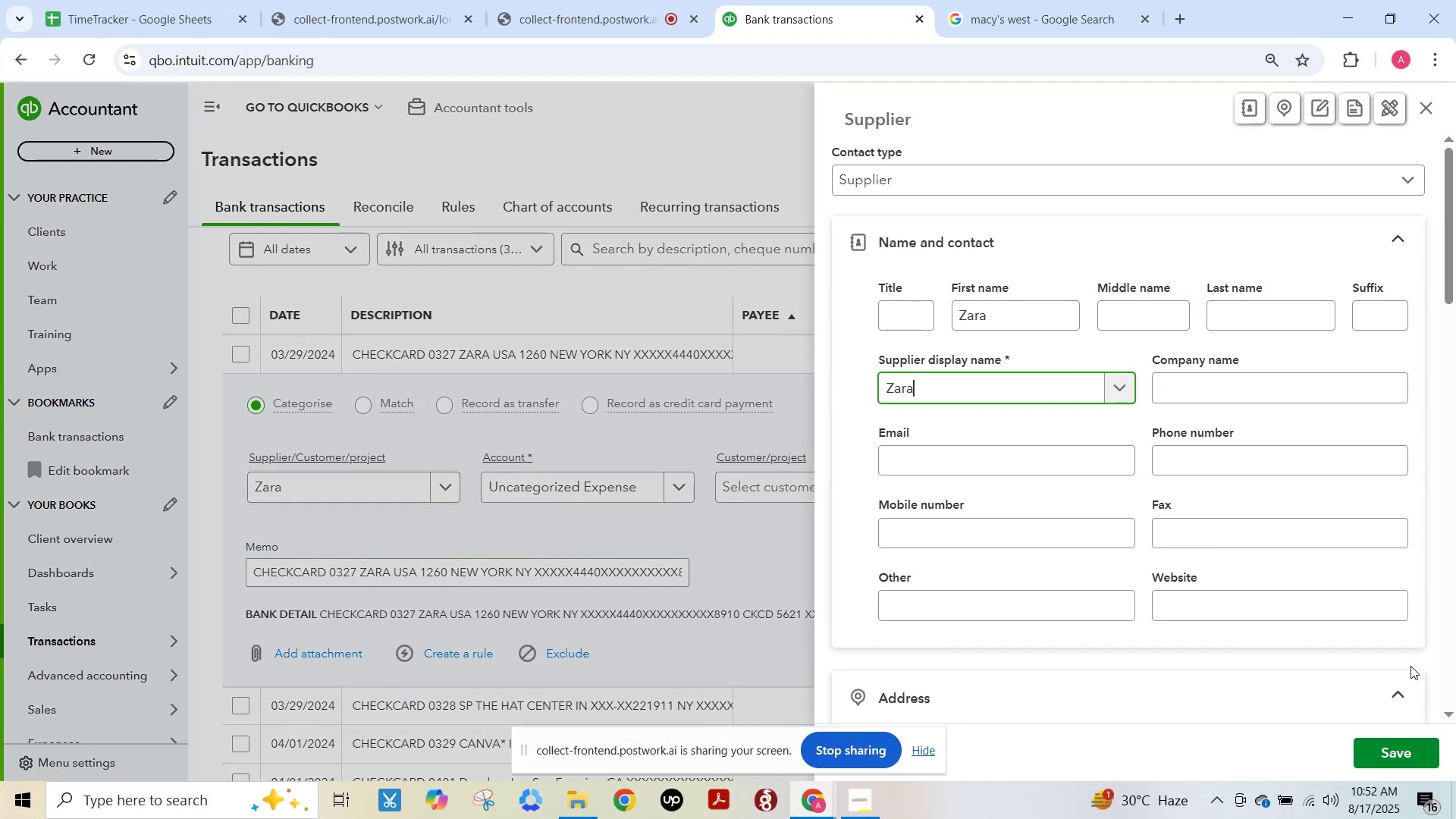 
left_click([1399, 743])
 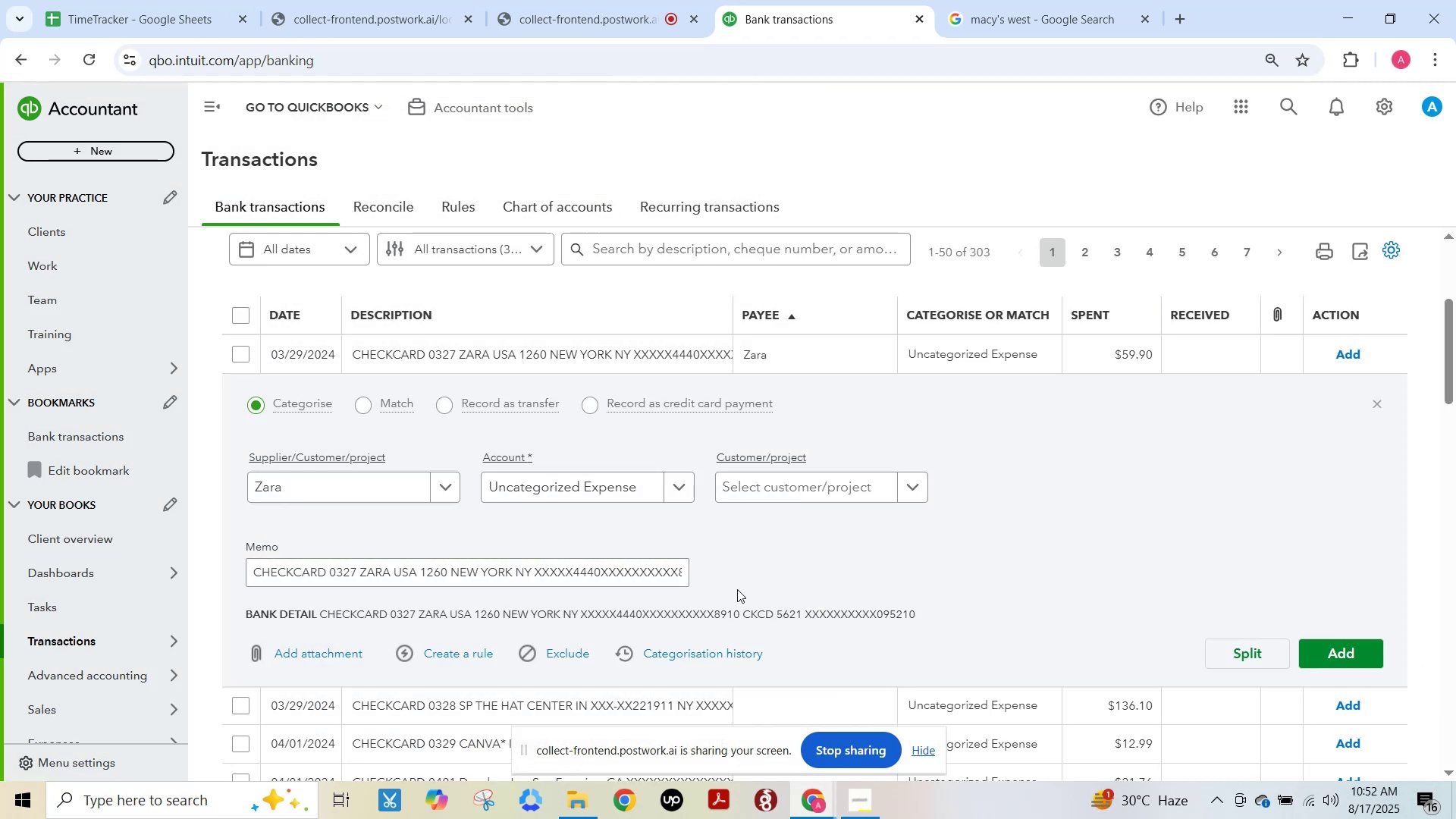 
left_click([568, 481])
 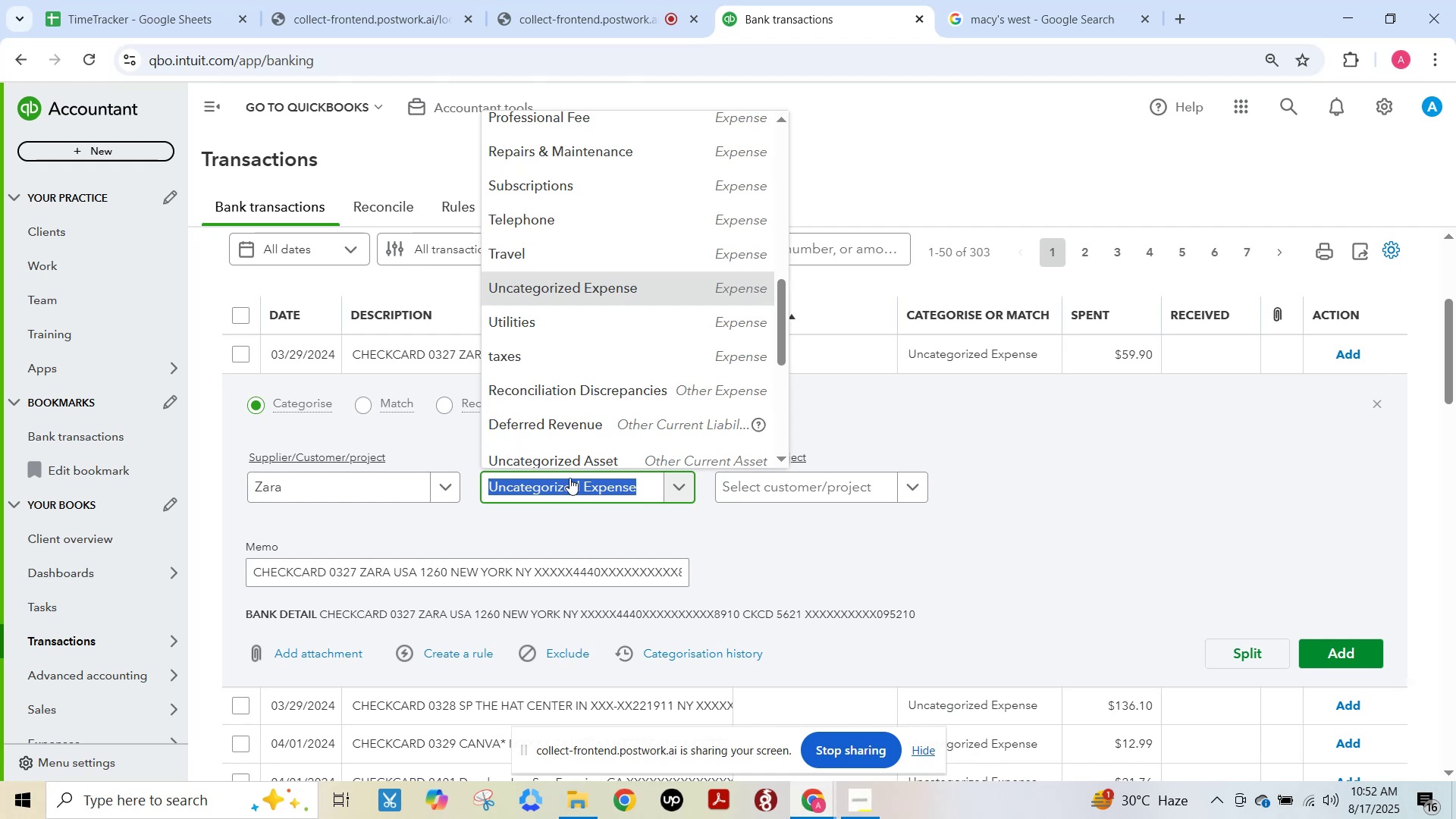 
type(clot)
 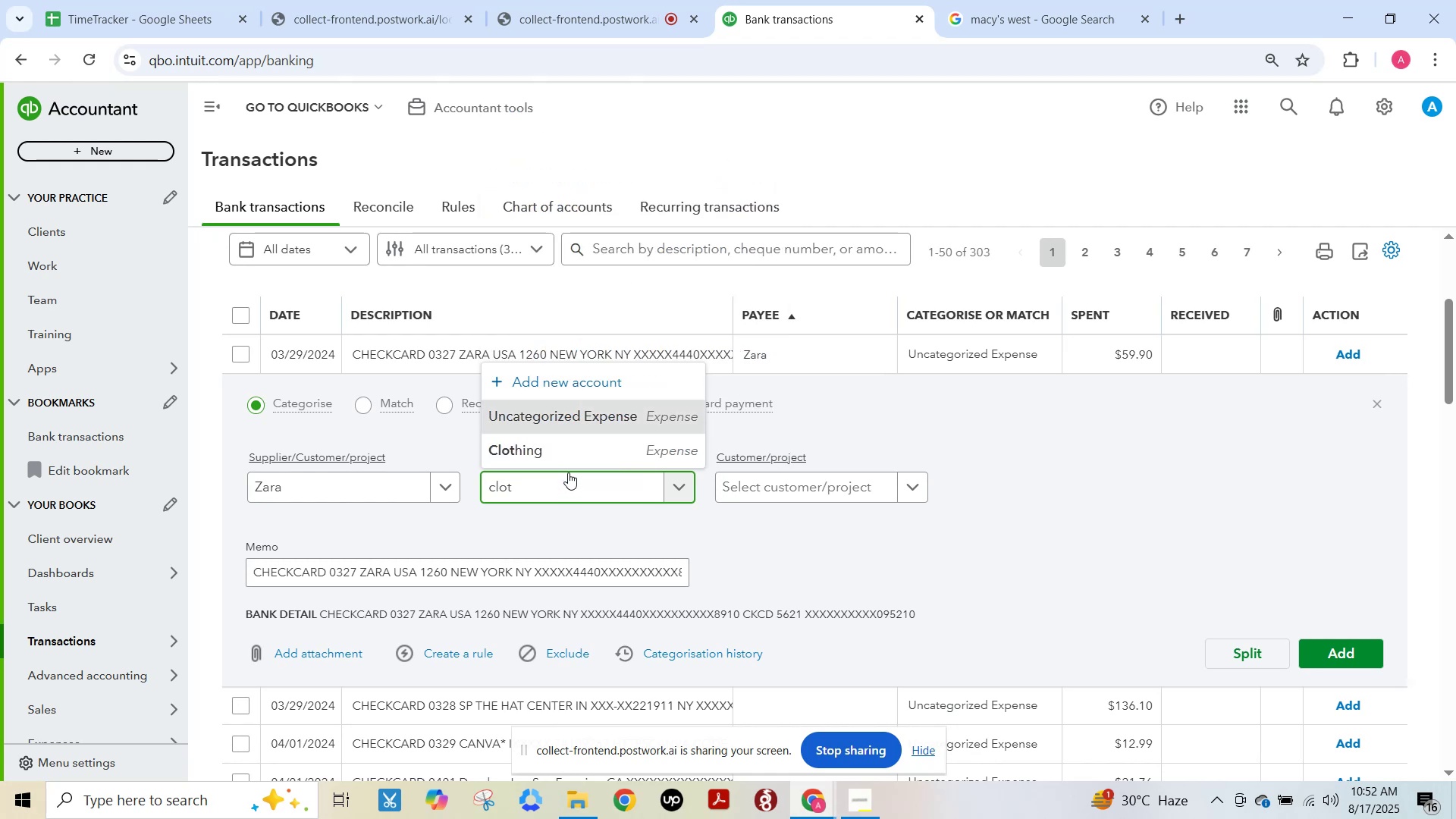 
left_click([561, 453])
 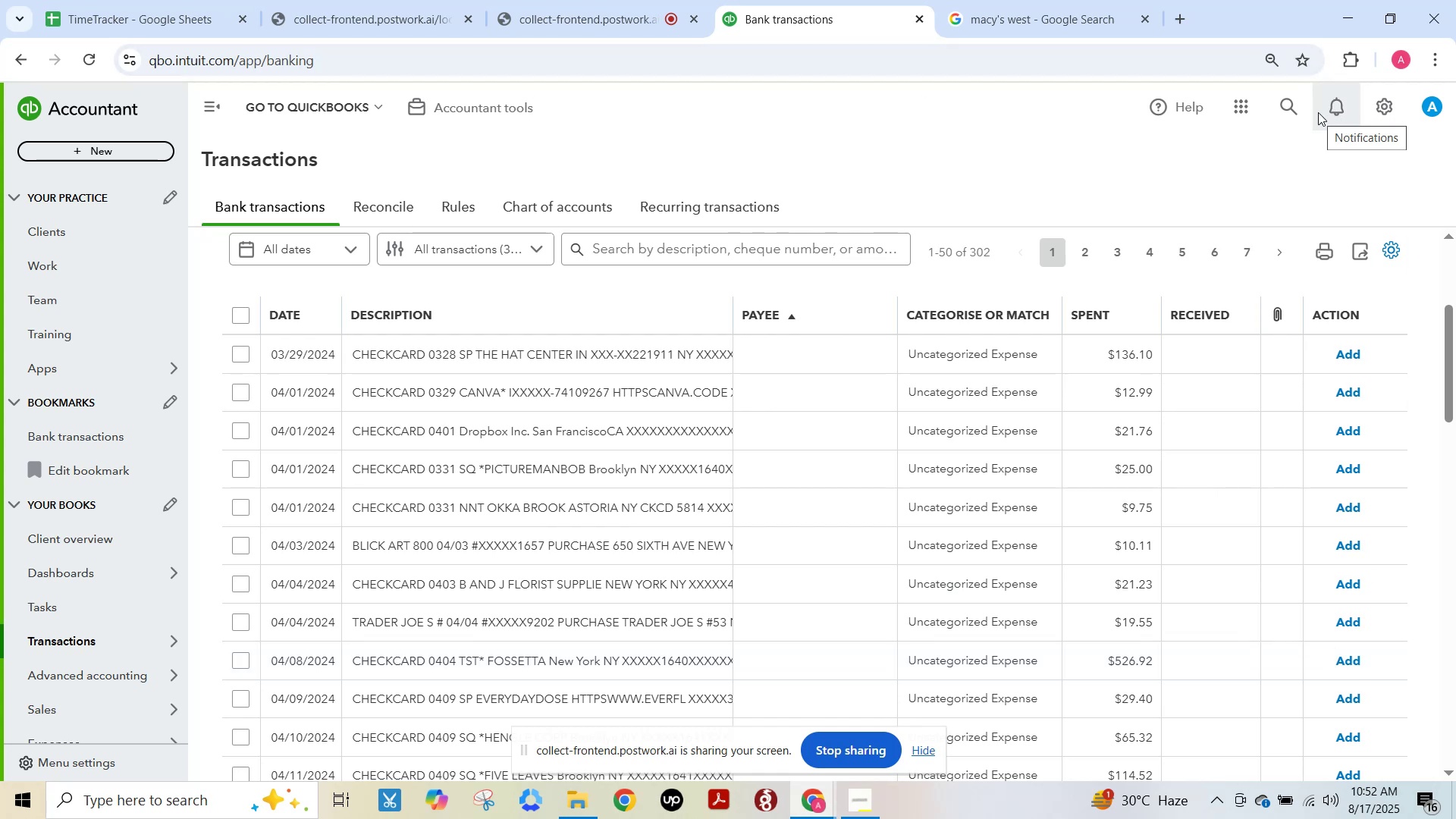 
wait(19.93)
 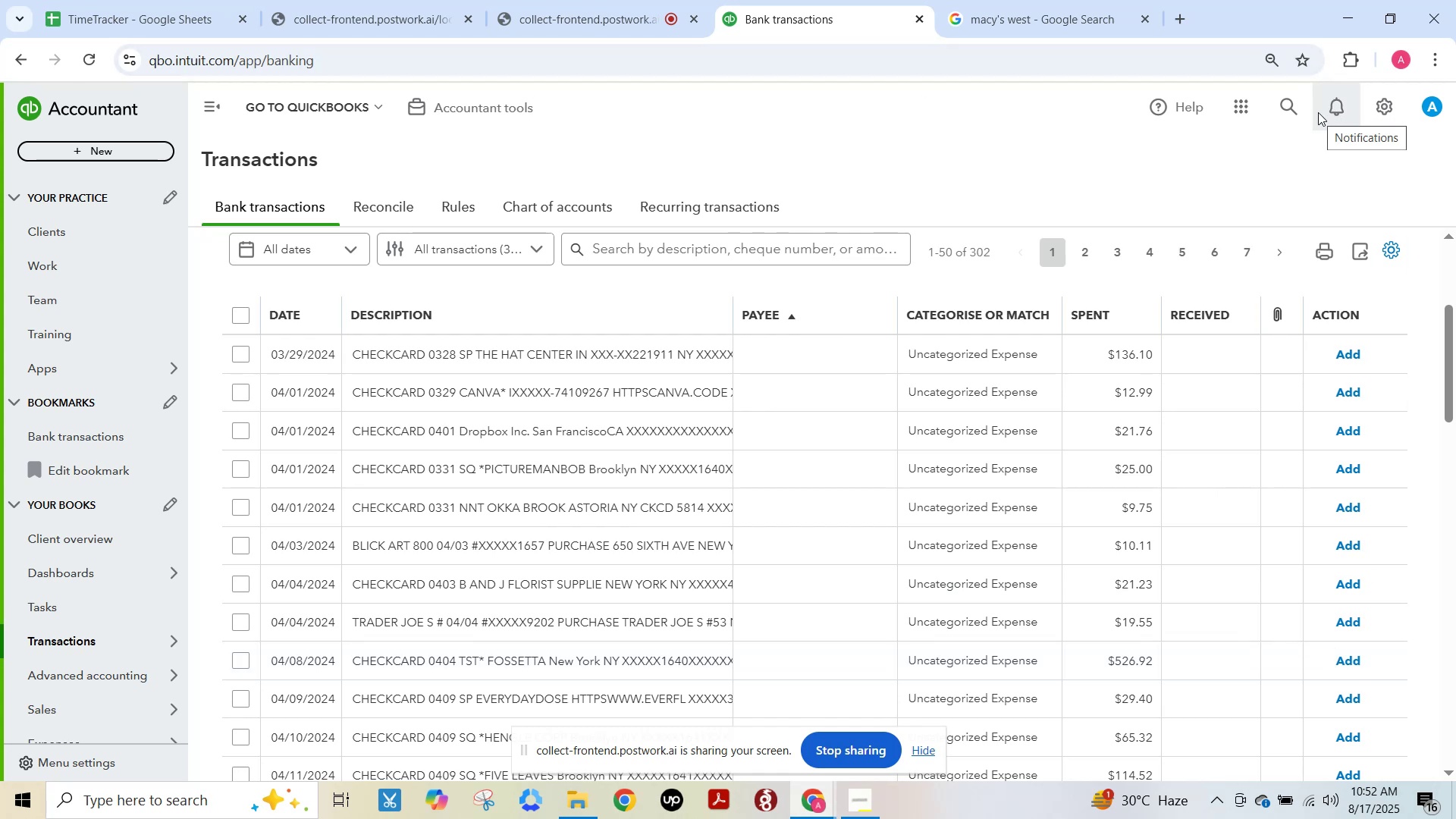 
left_click([547, 368])
 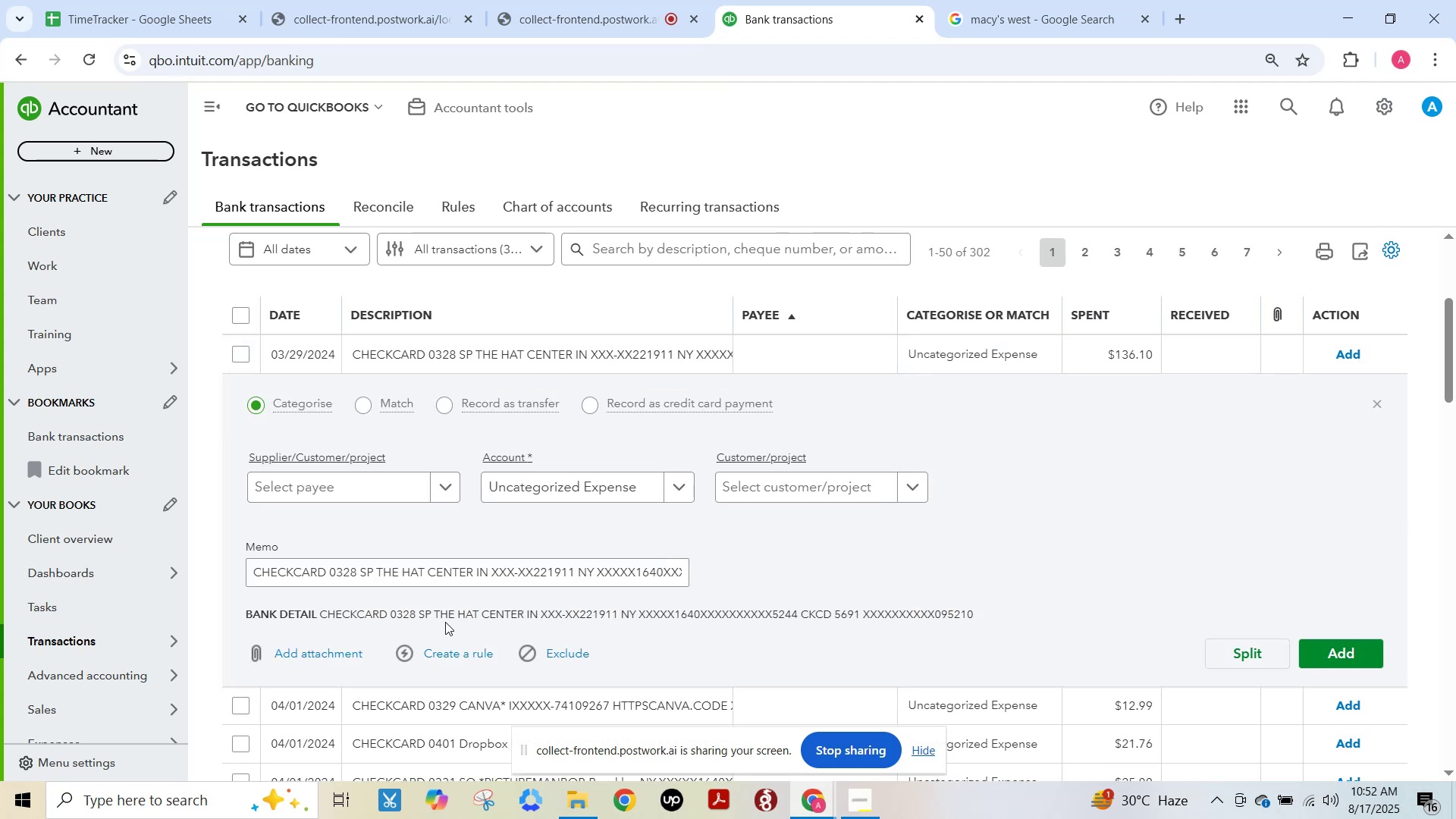 
left_click_drag(start_coordinate=[378, 568], to_coordinate=[475, 570])
 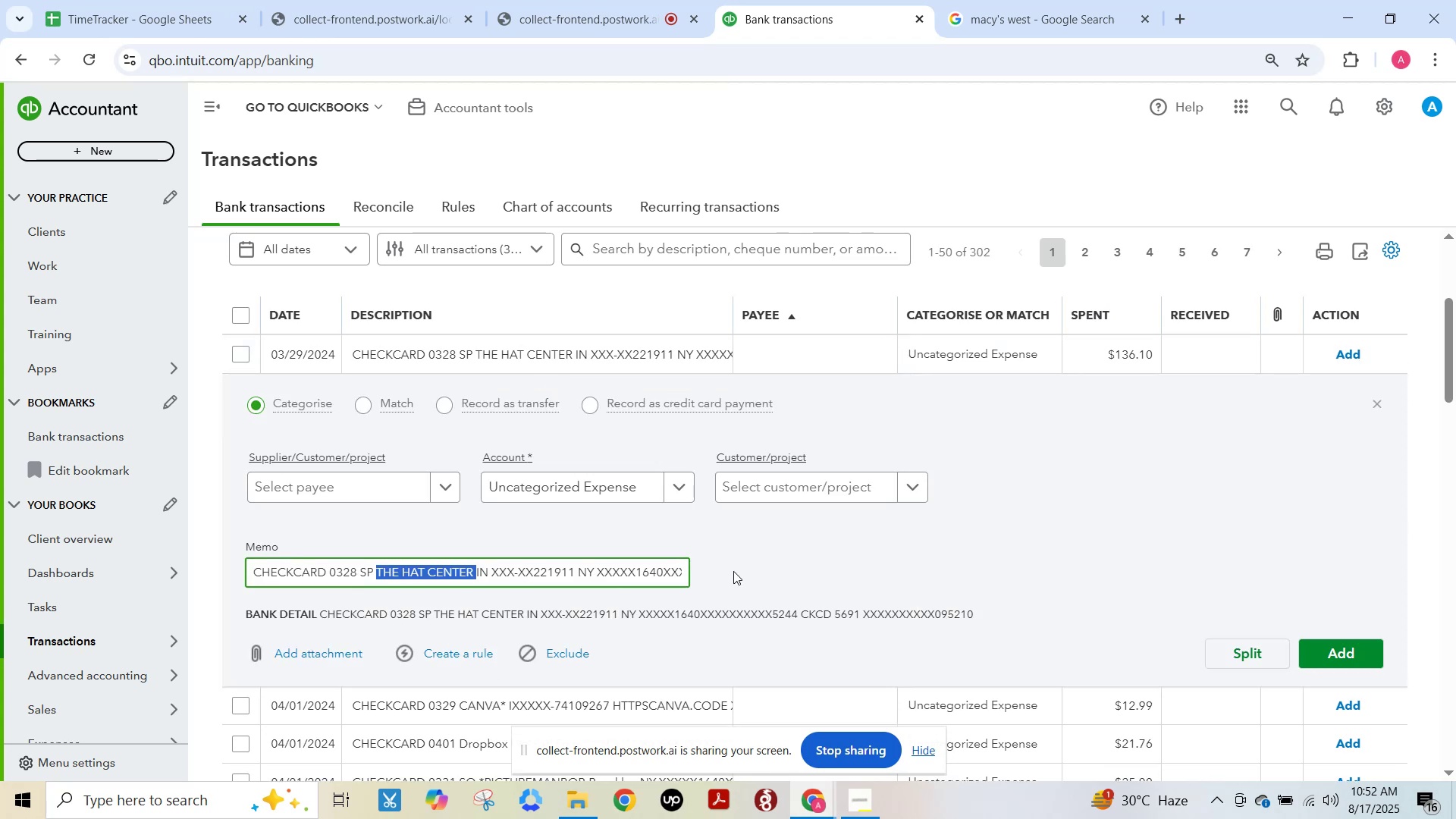 
hold_key(key=ShiftLeft, duration=1.53)
 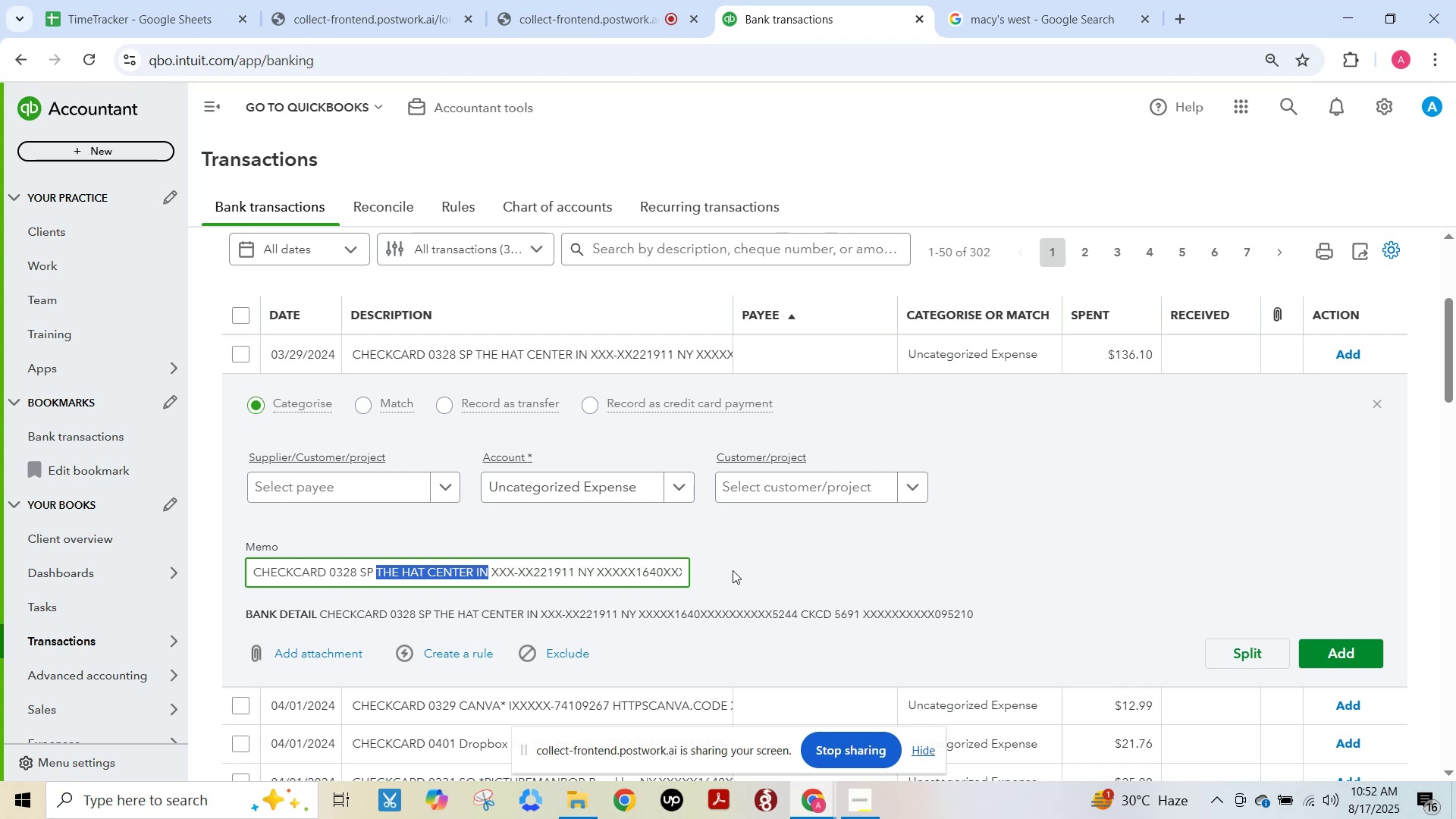 
key(Shift+ArrowRight)
 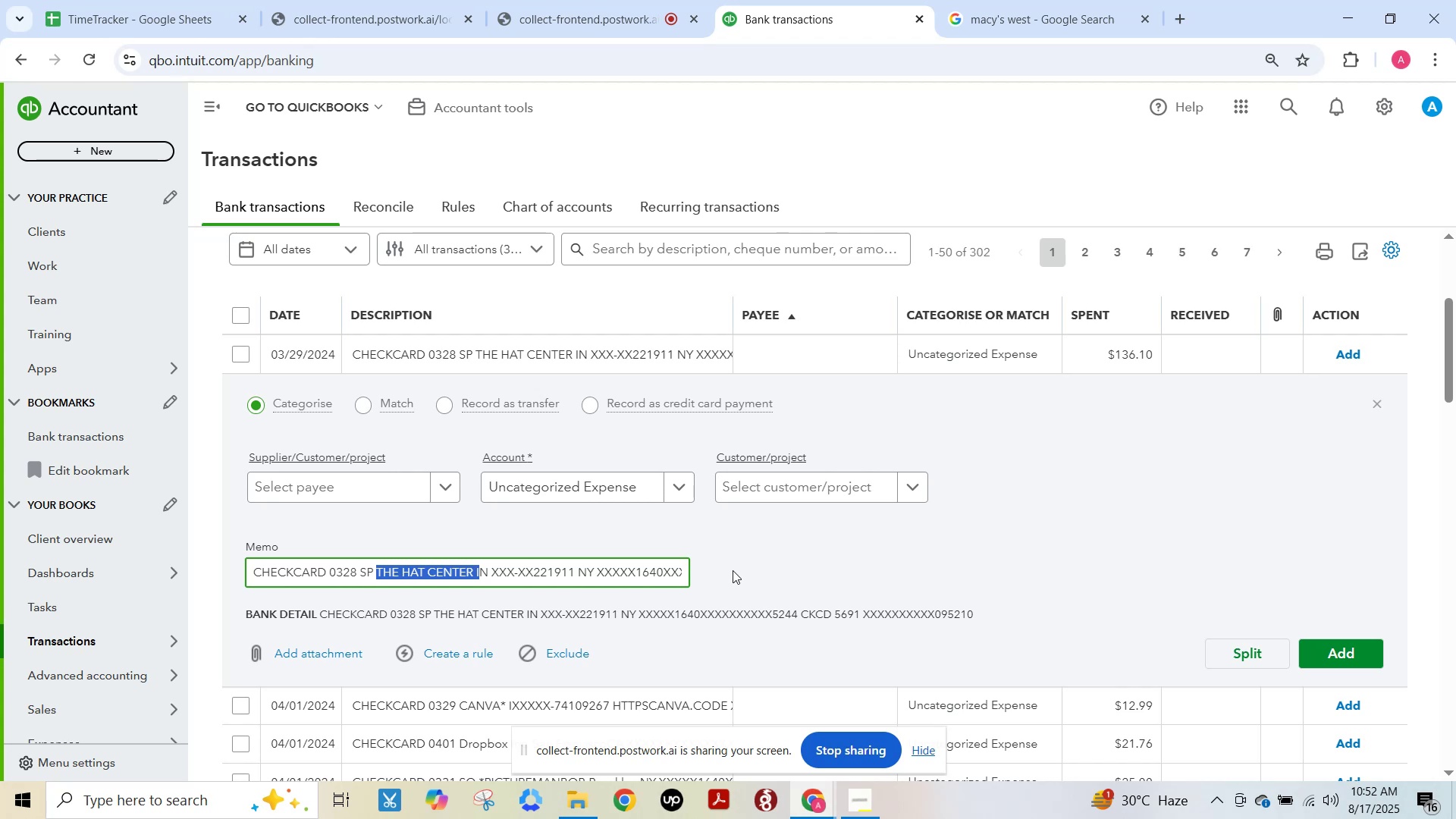 
key(Shift+ArrowRight)
 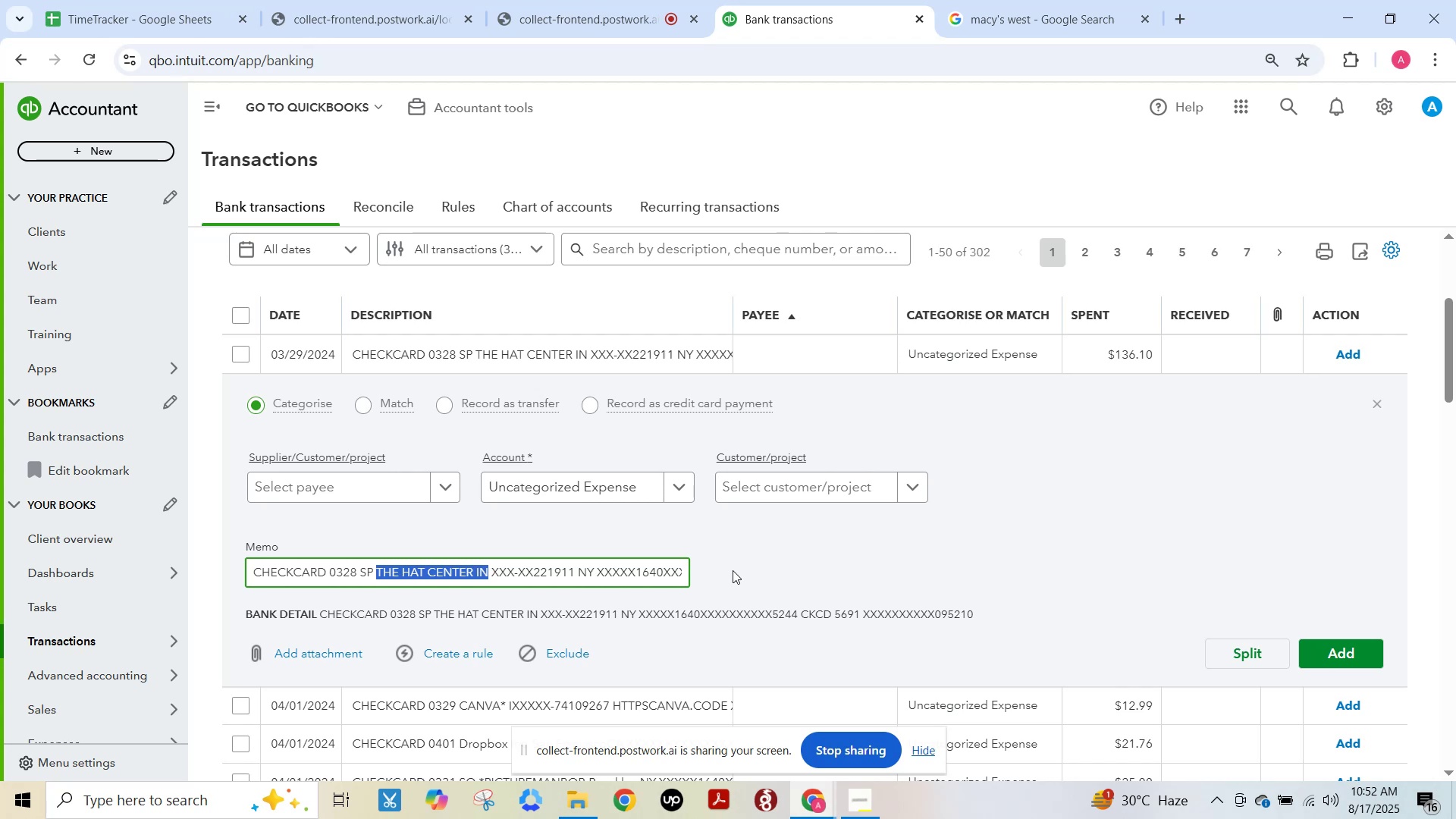 
key(Control+C)
 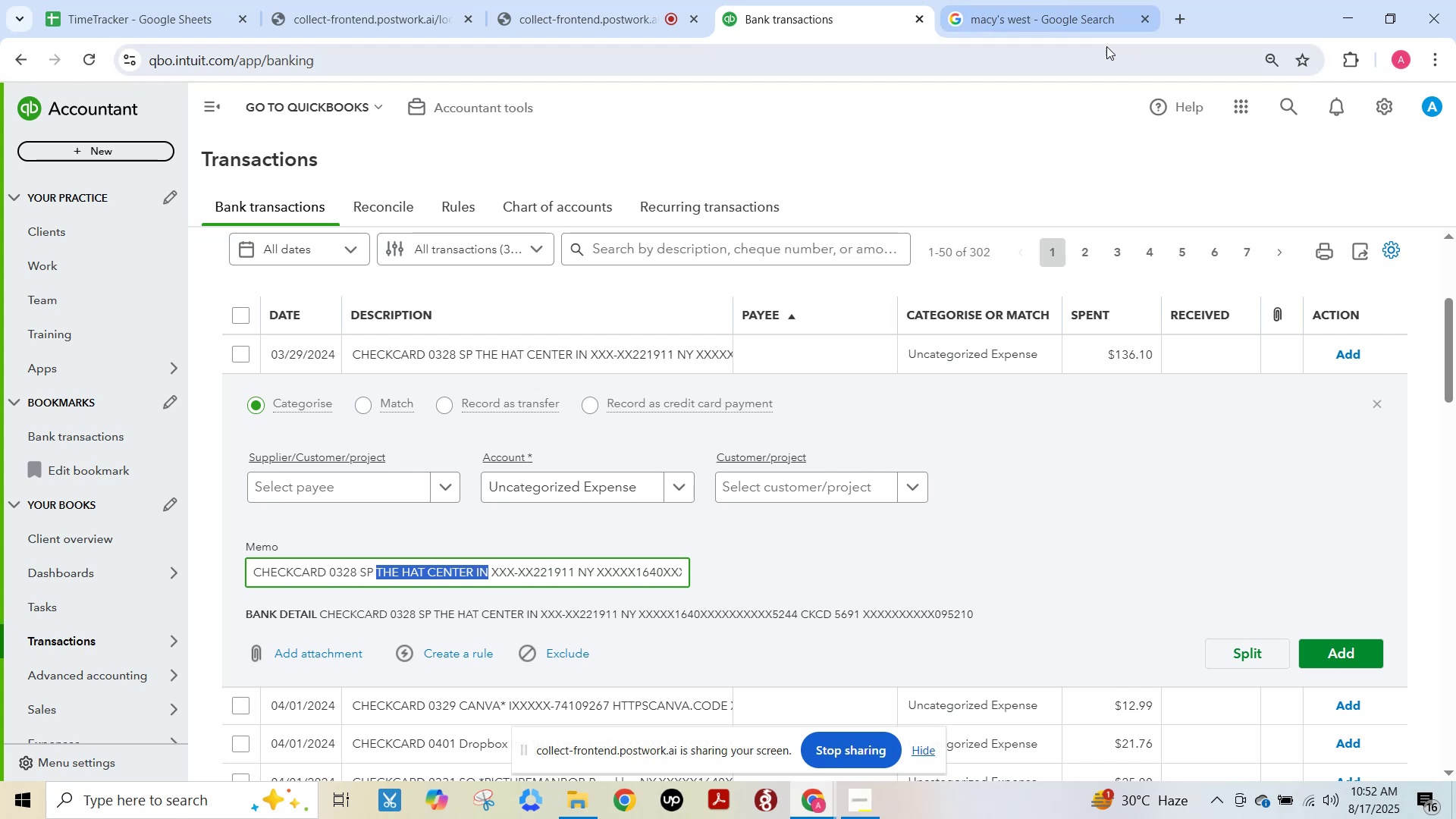 
left_click([1072, 2])
 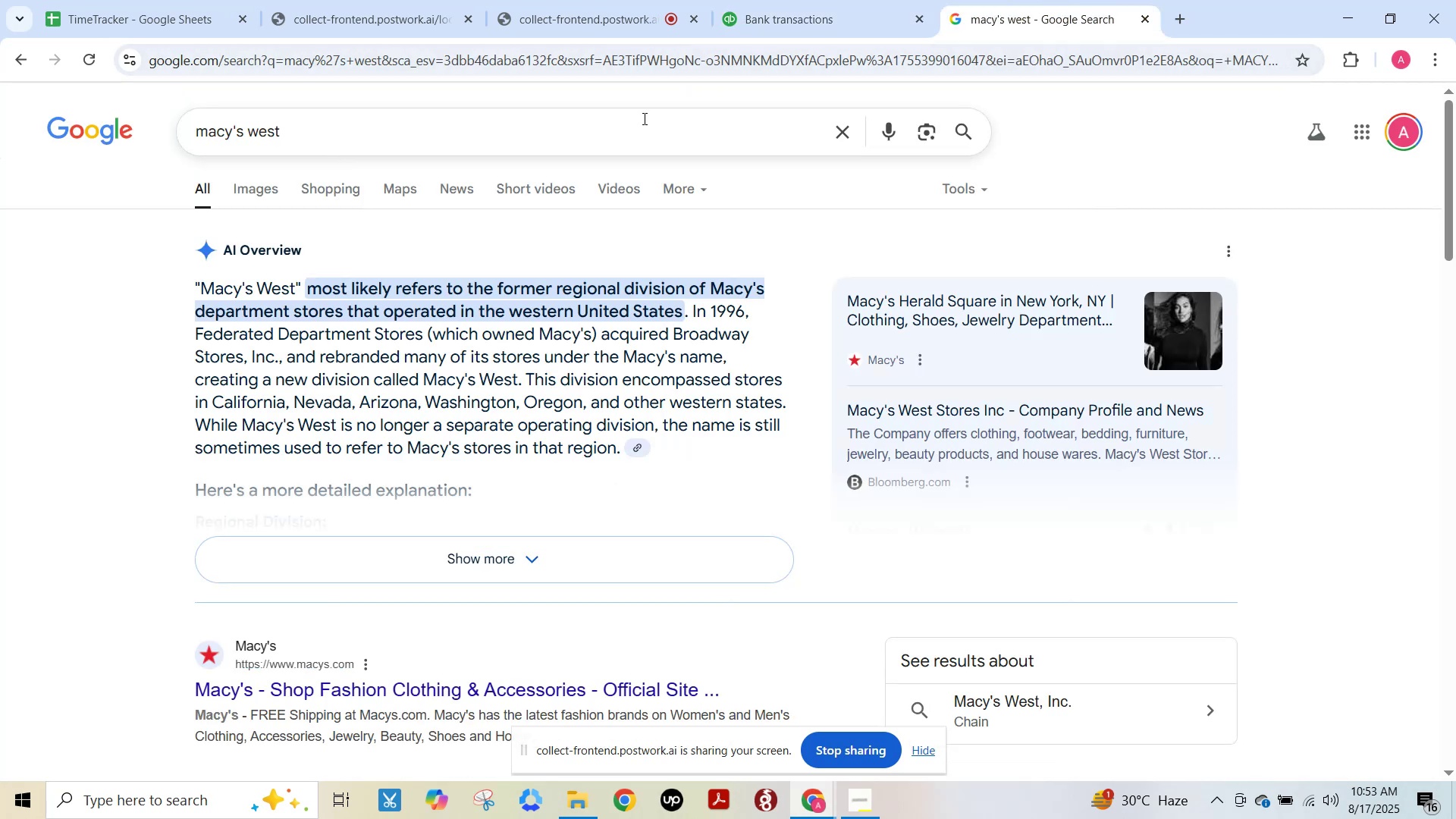 
left_click([643, 118])
 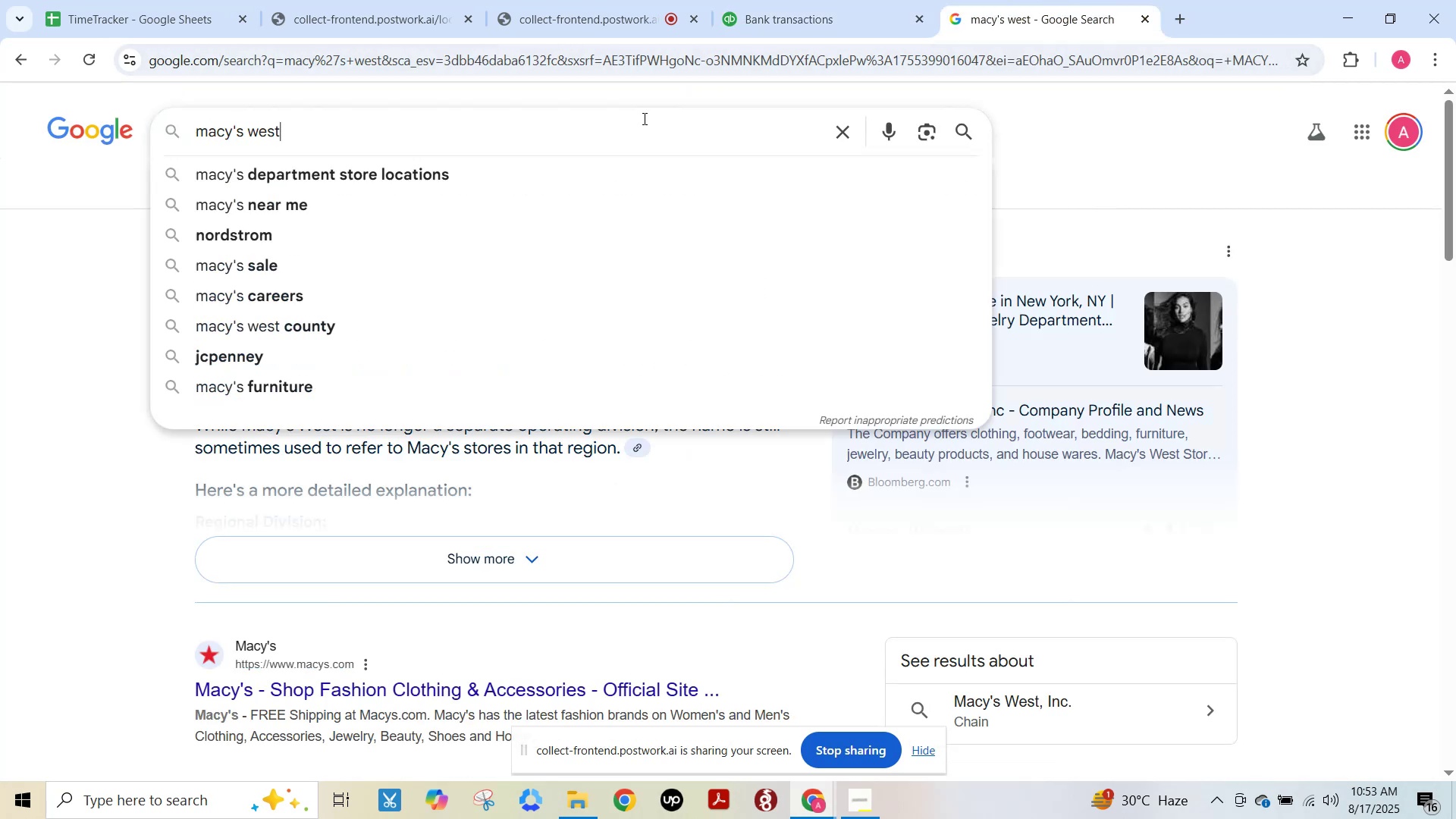 
key(Control+ControlLeft)
 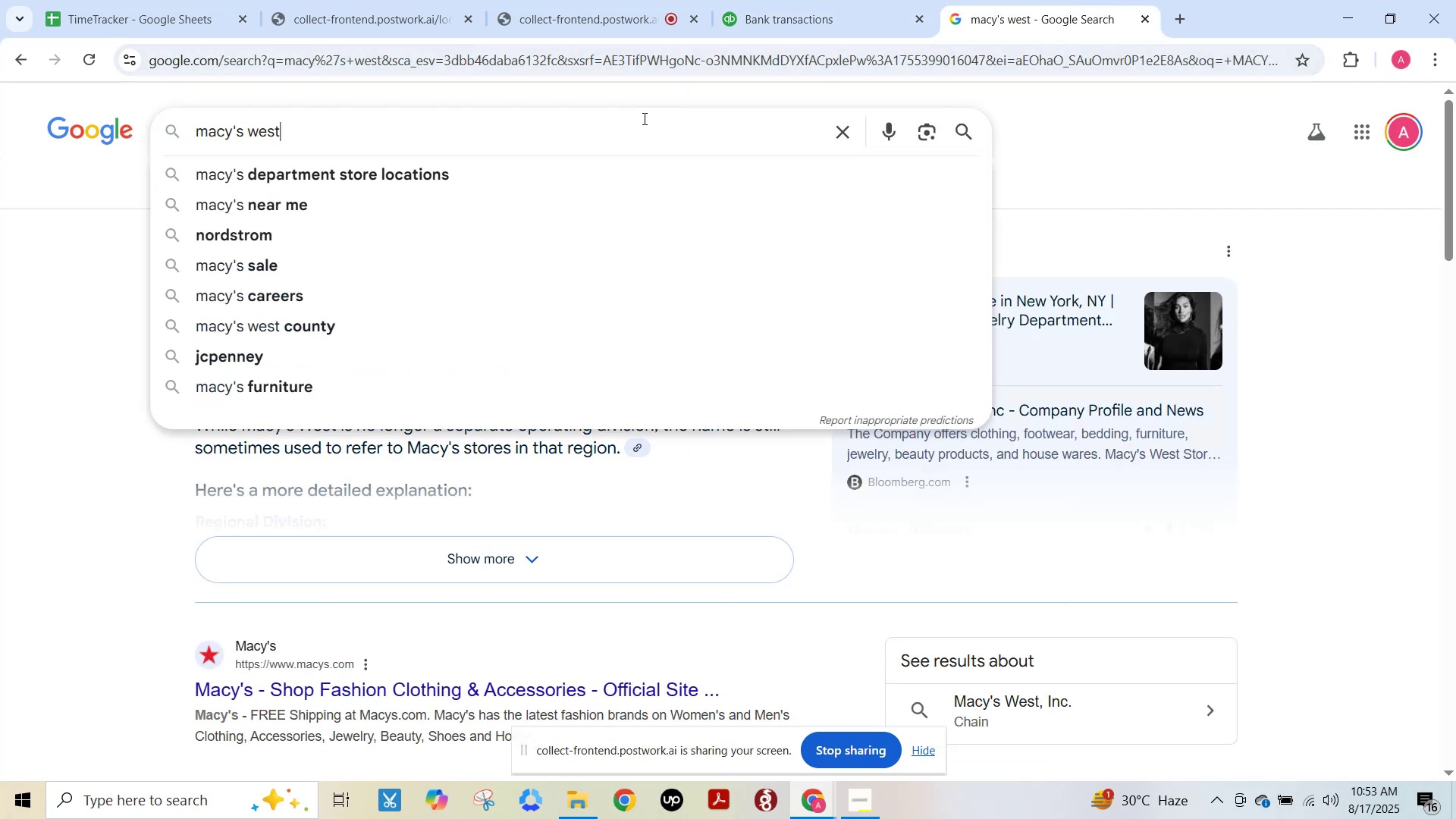 
key(Control+A)
 